 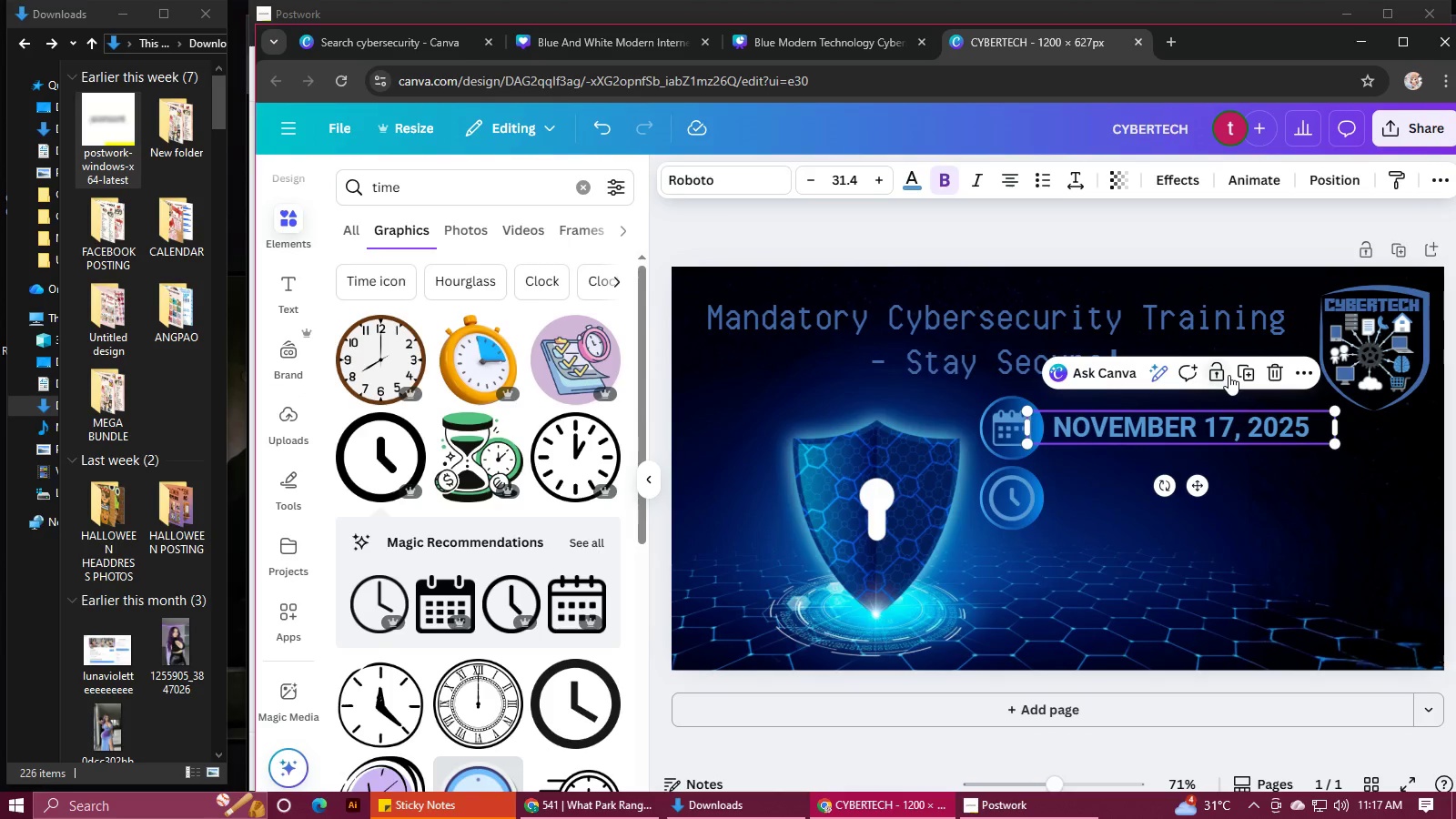 
left_click_drag(start_coordinate=[1205, 495], to_coordinate=[1198, 554])
 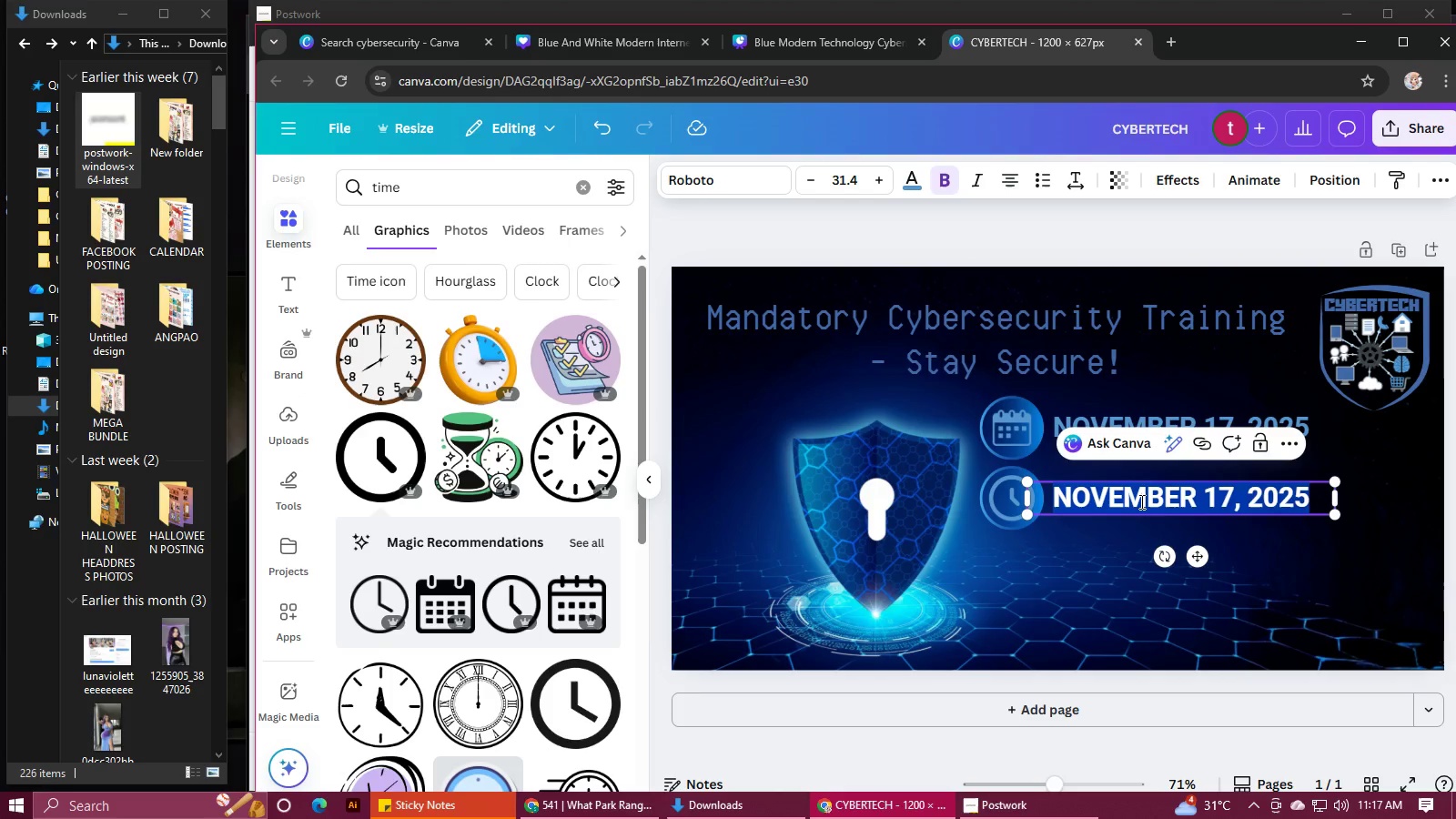 
double_click([1140, 501])
 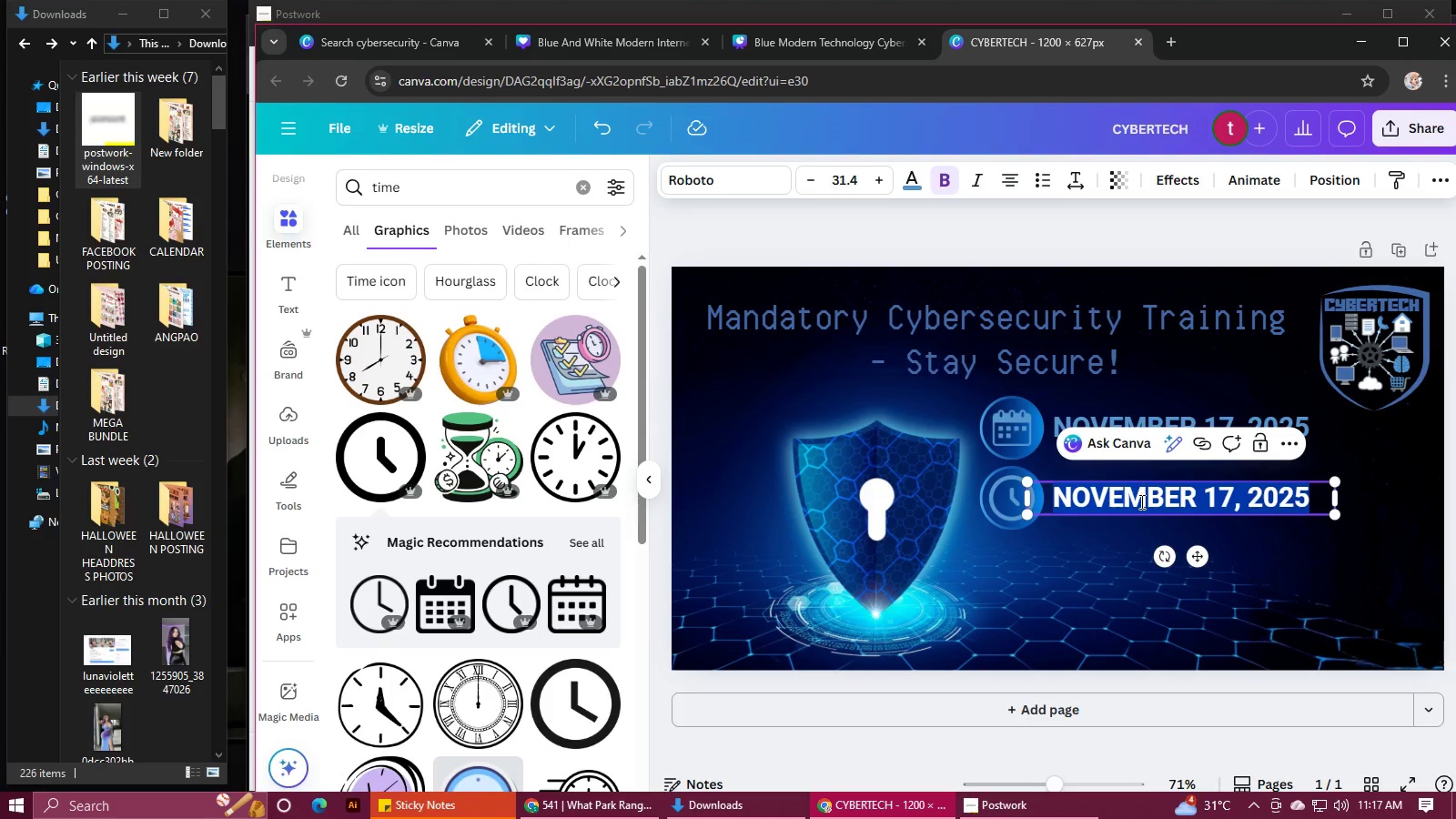 
key(Control+V)
 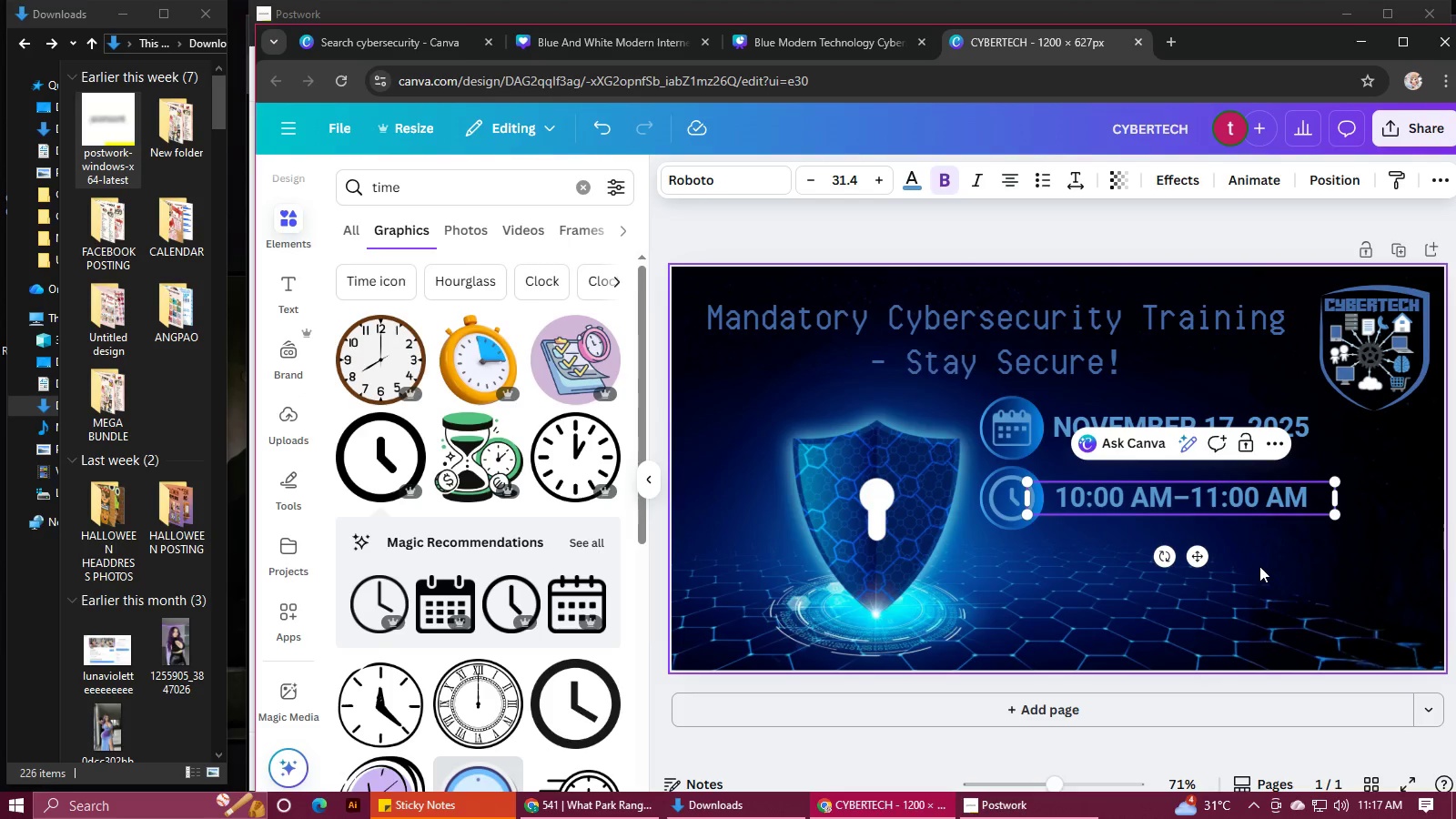 
left_click([1259, 566])
 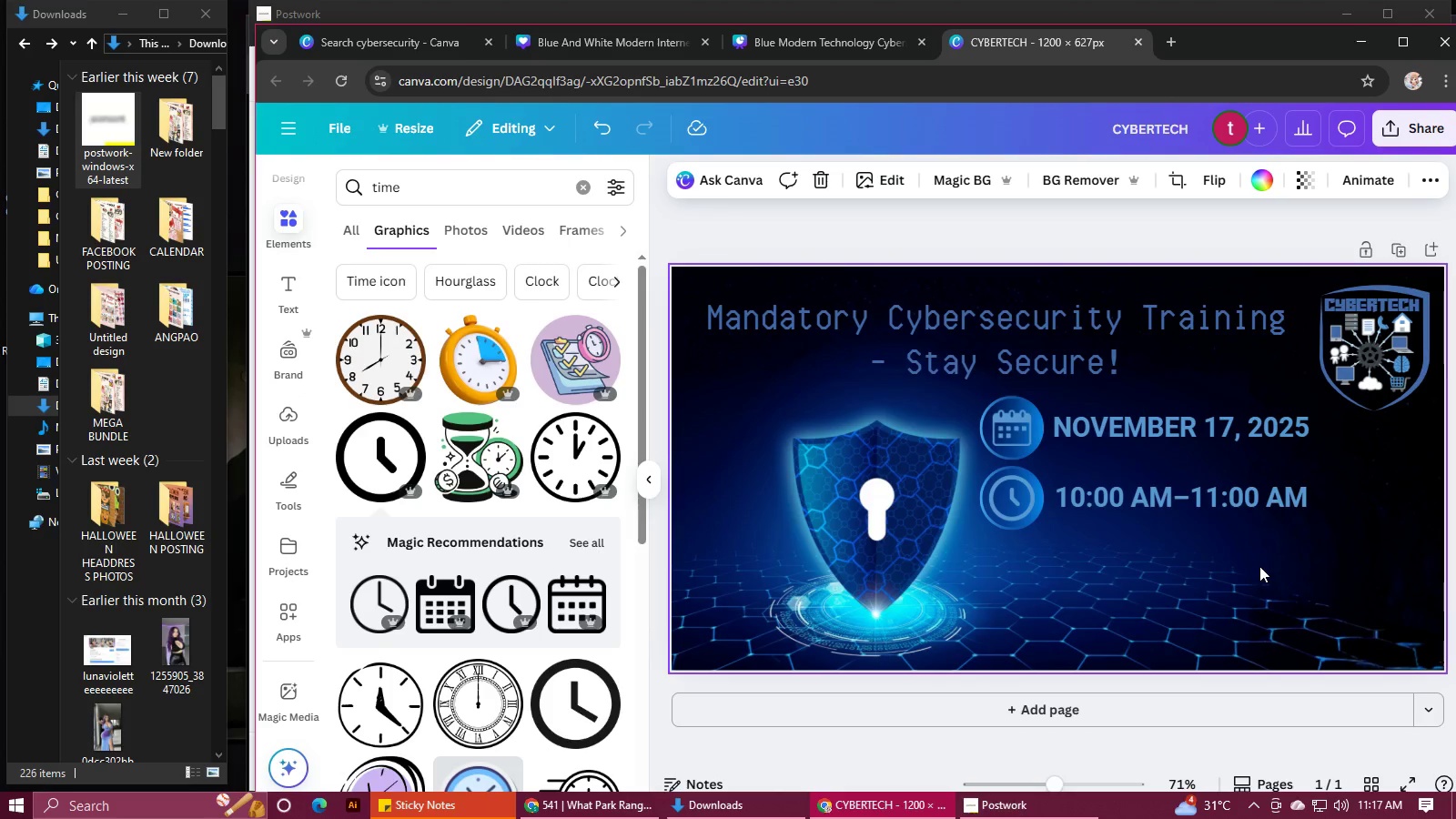 
left_click([827, 529])
 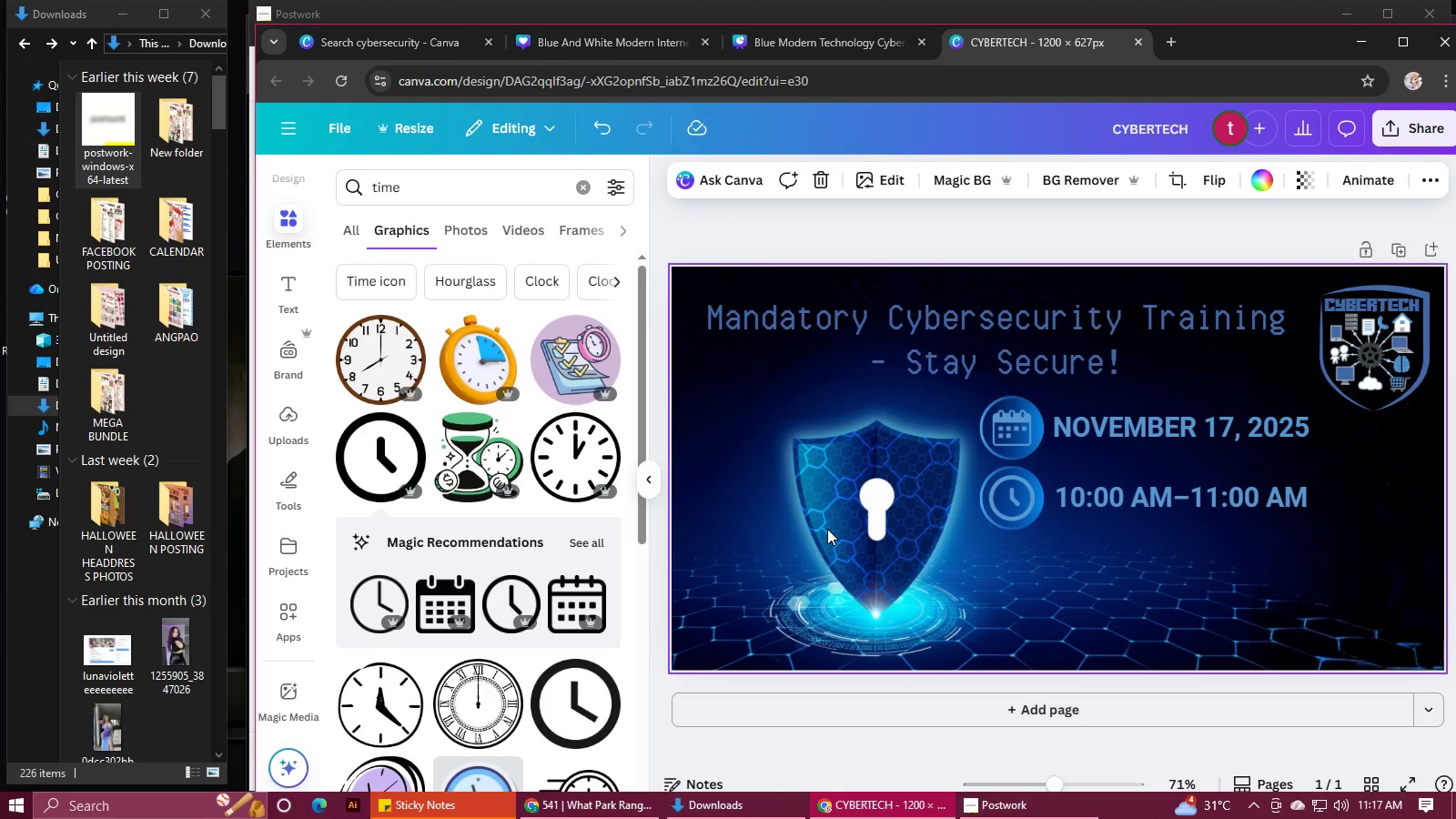 
right_click([826, 529])
 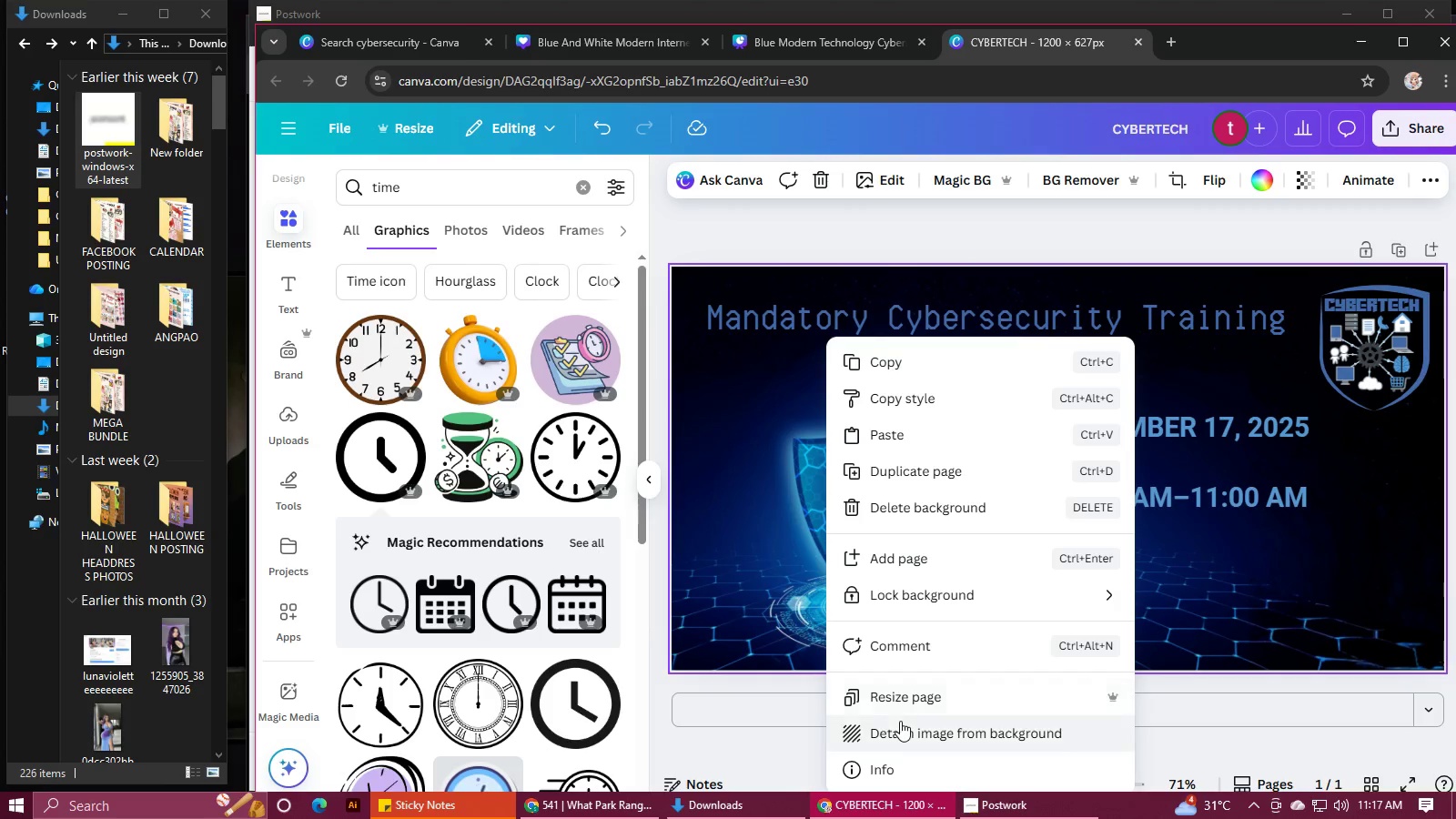 
left_click([902, 724])
 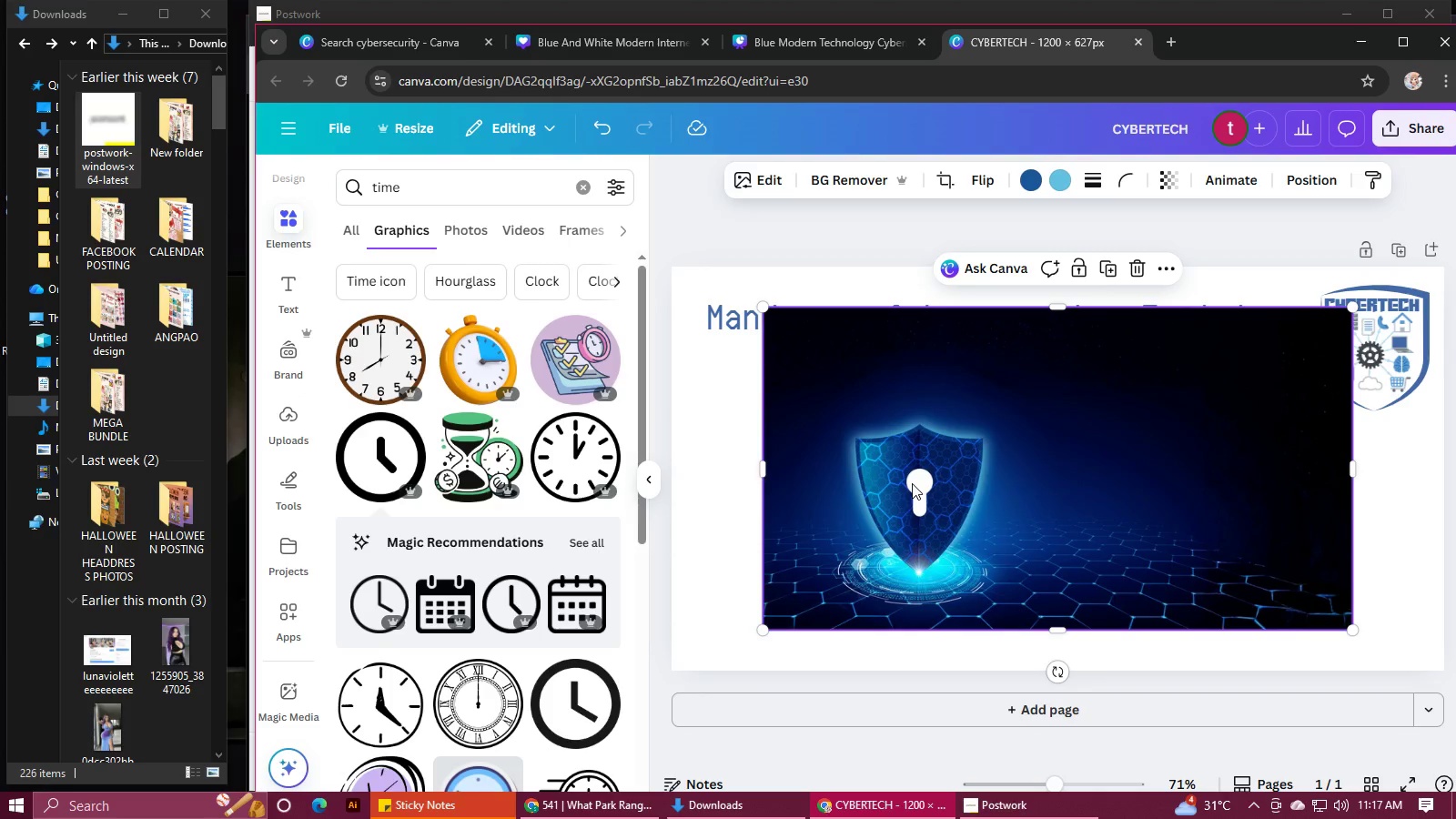 
left_click([913, 482])
 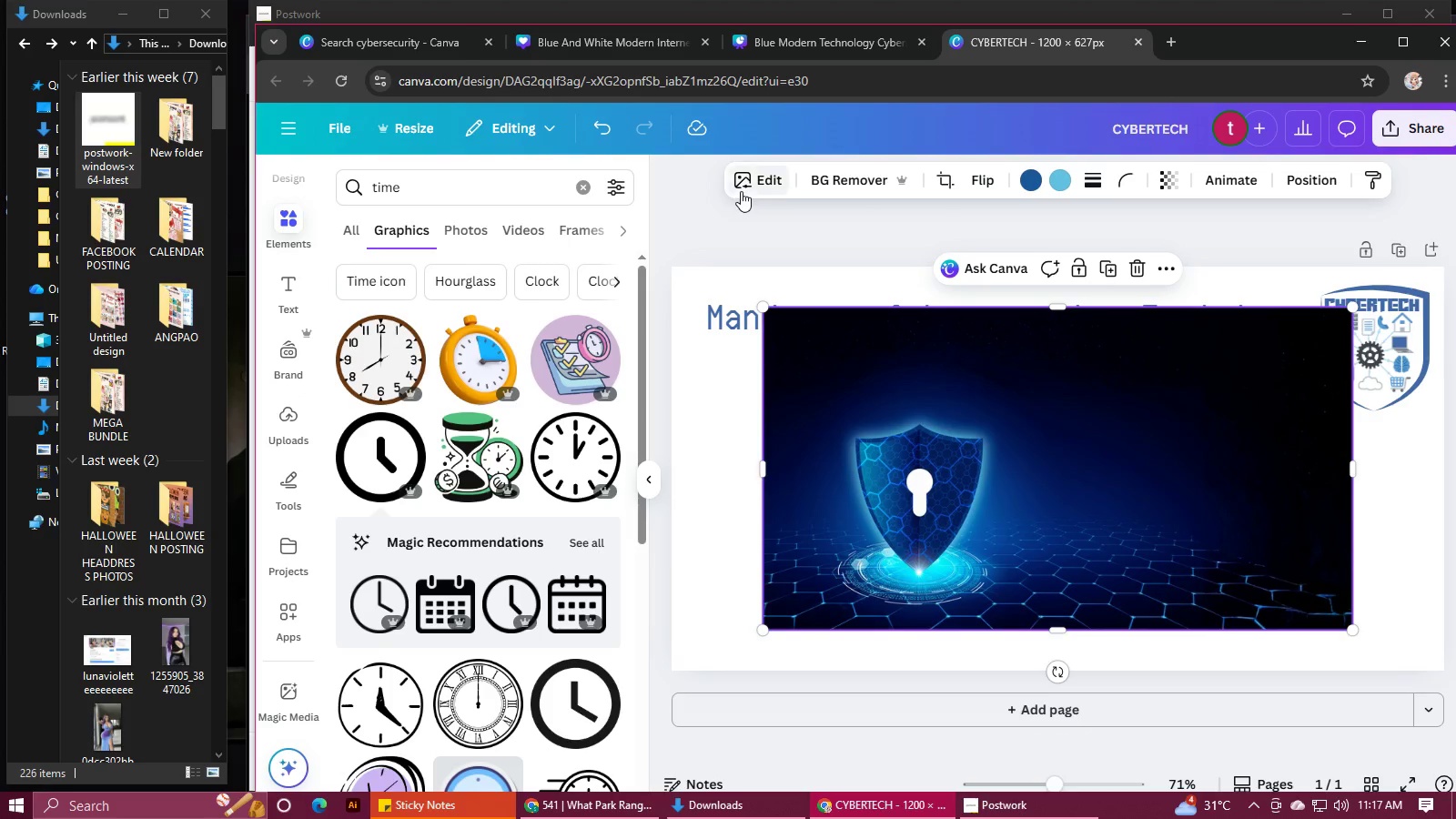 
left_click([746, 188])
 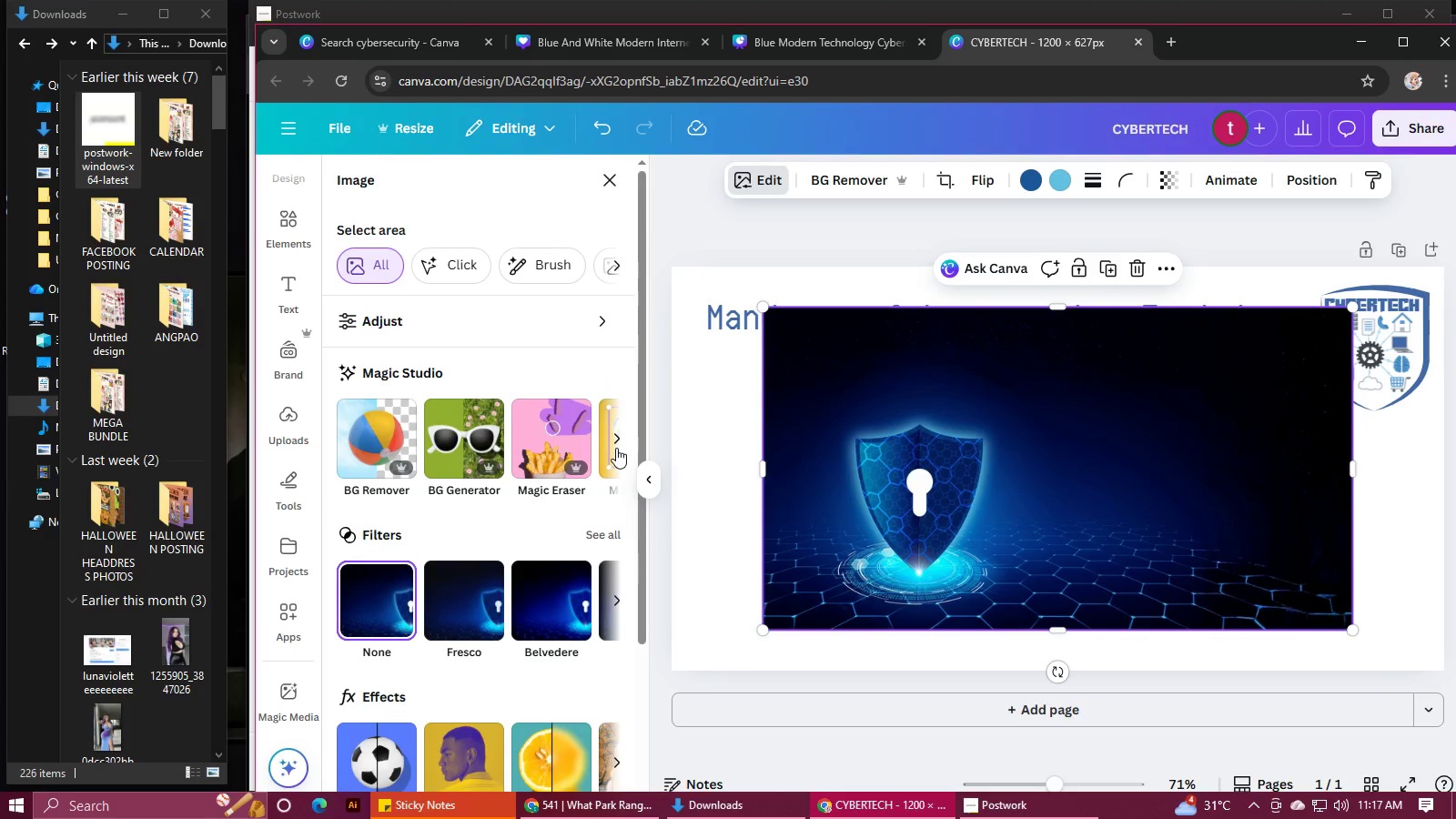 
double_click([616, 448])
 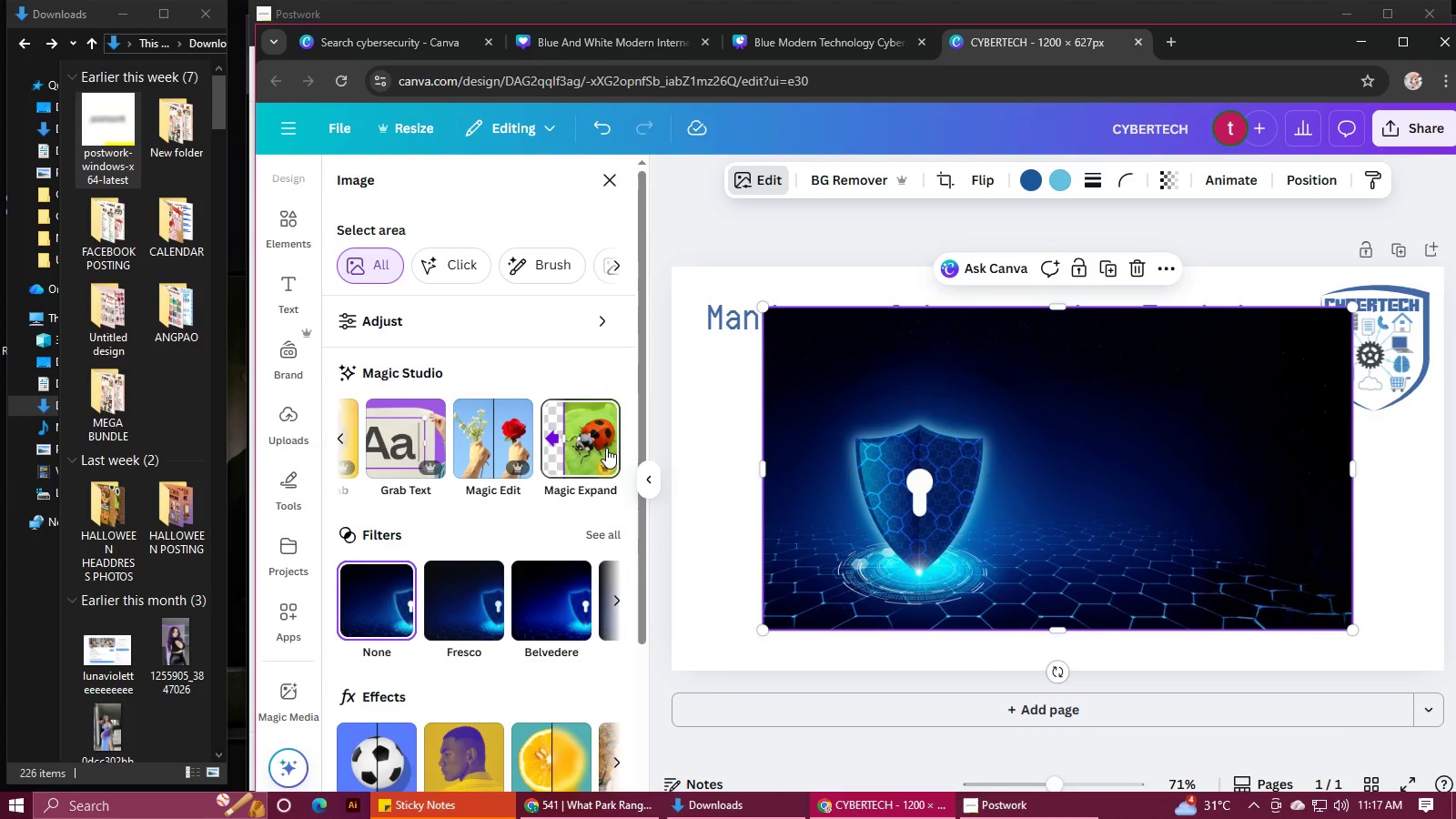 
left_click([605, 448])
 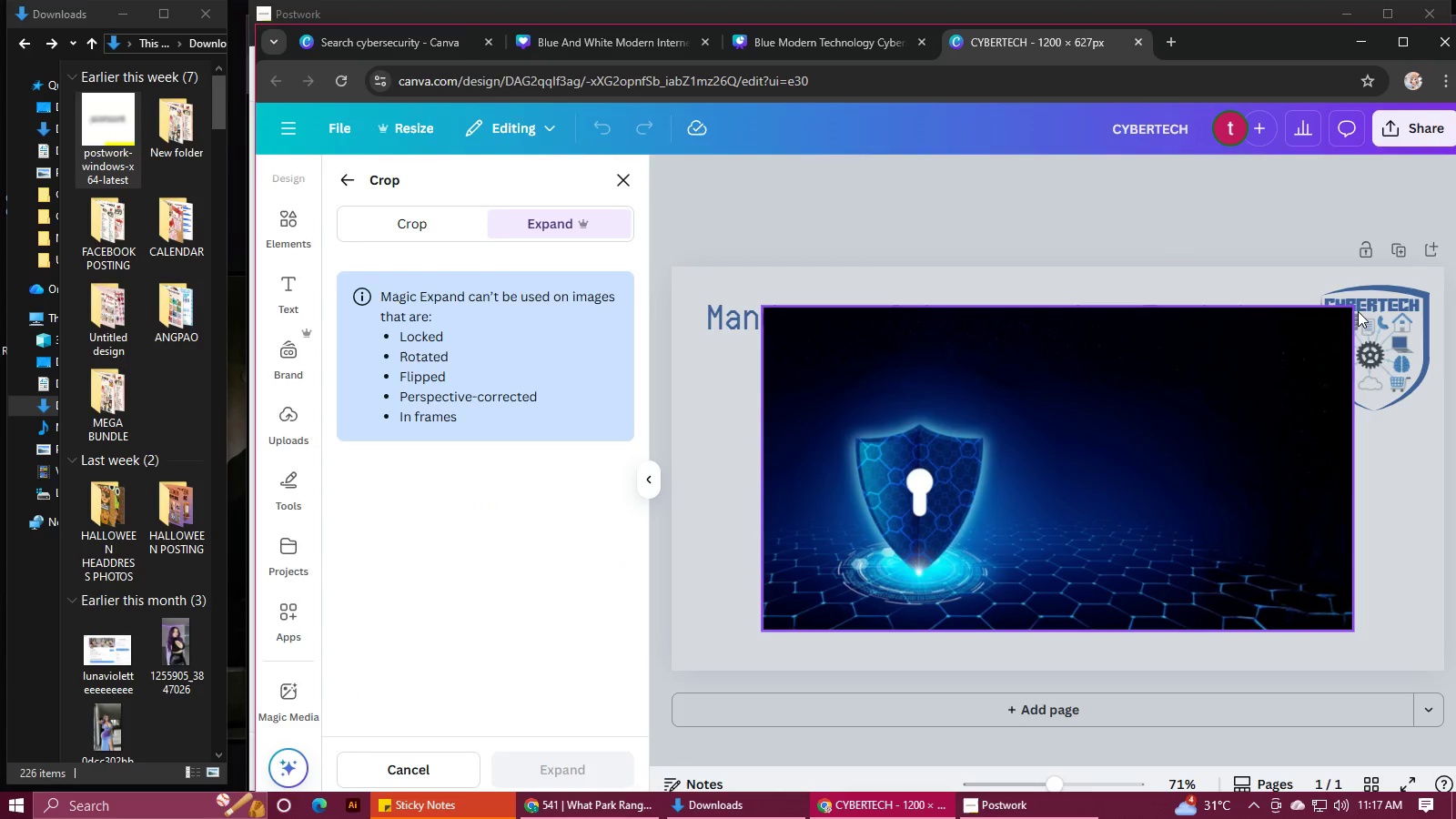 
left_click([1333, 328])
 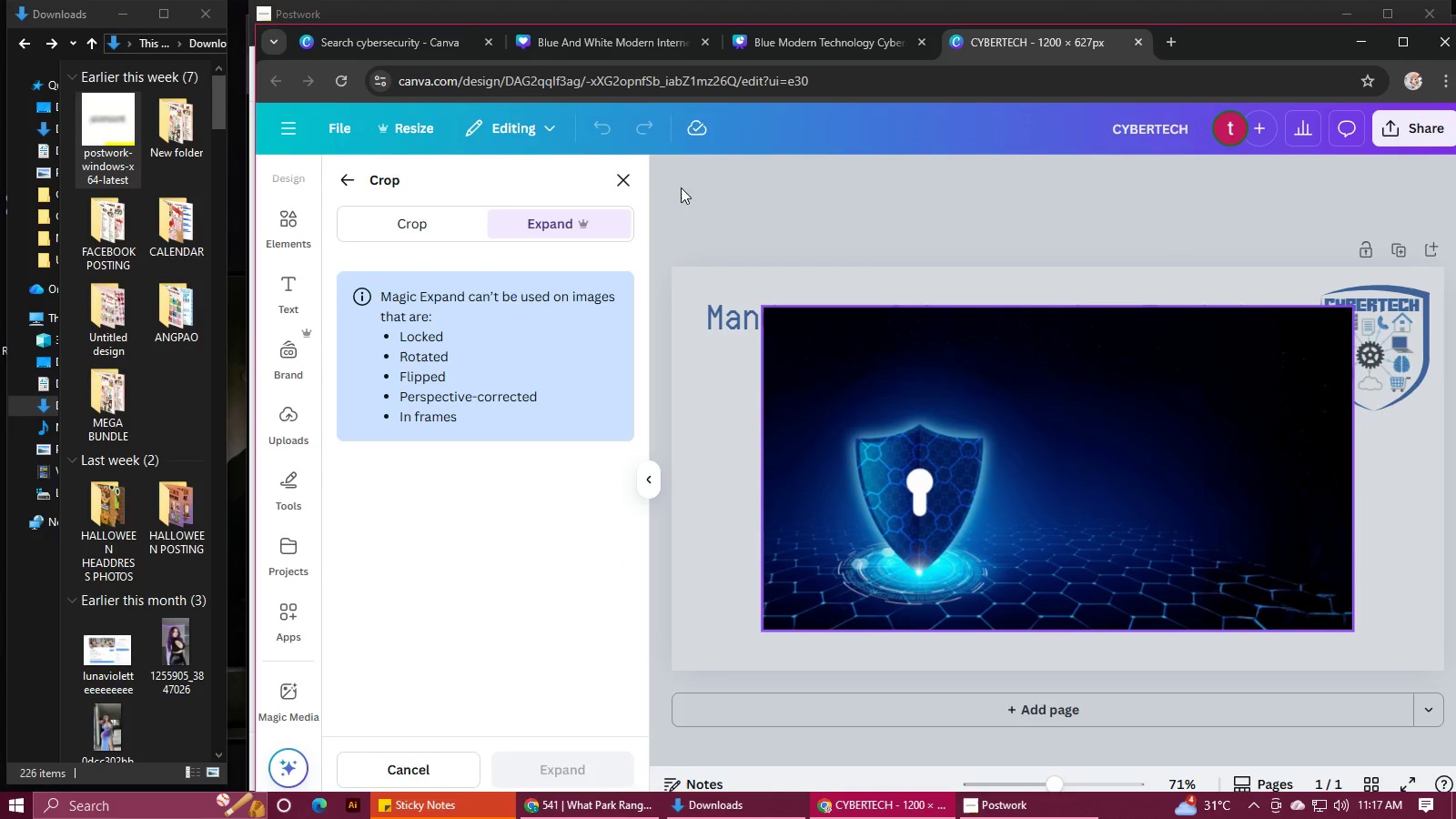 
left_click([622, 177])
 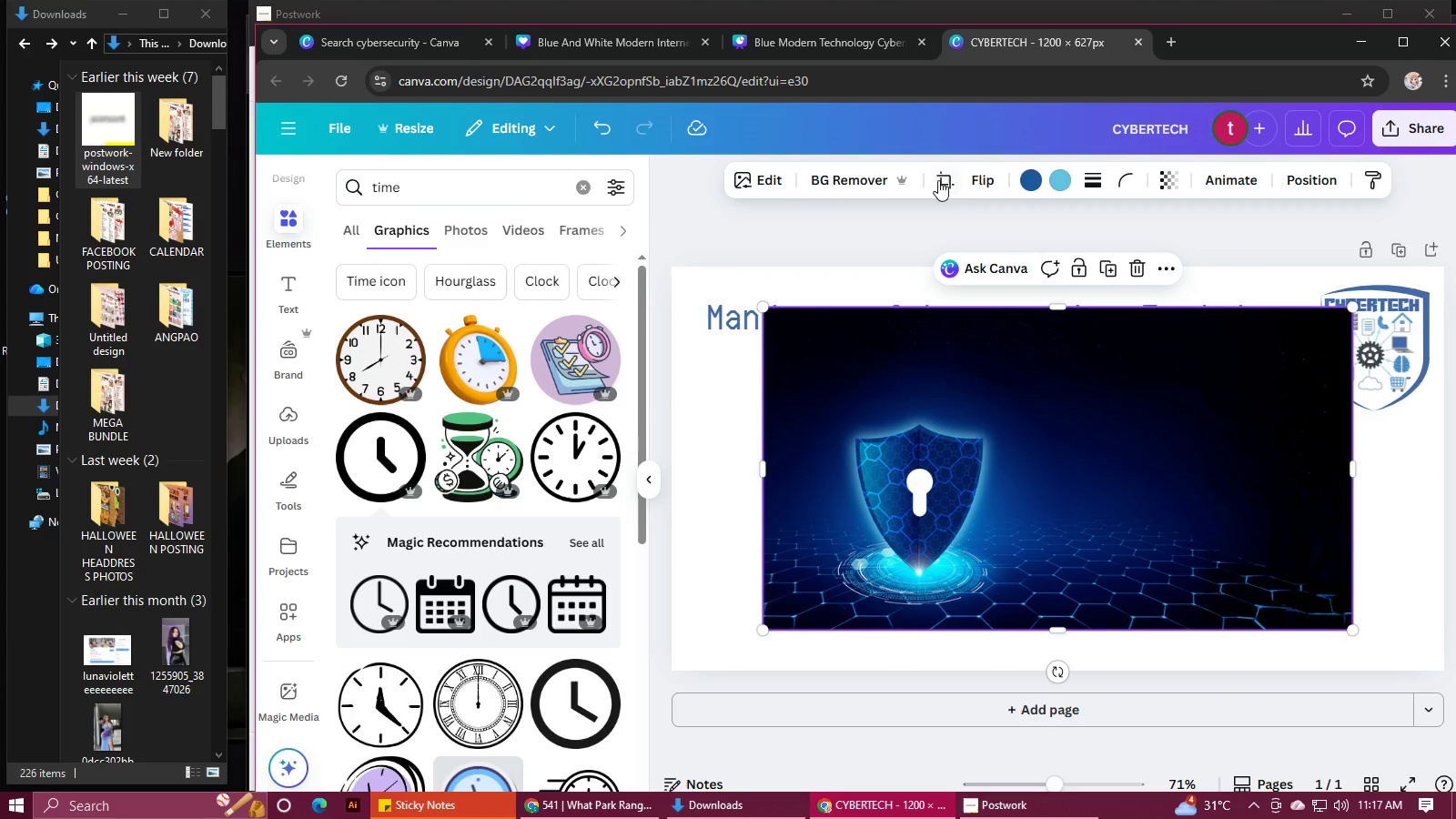 
left_click([988, 180])
 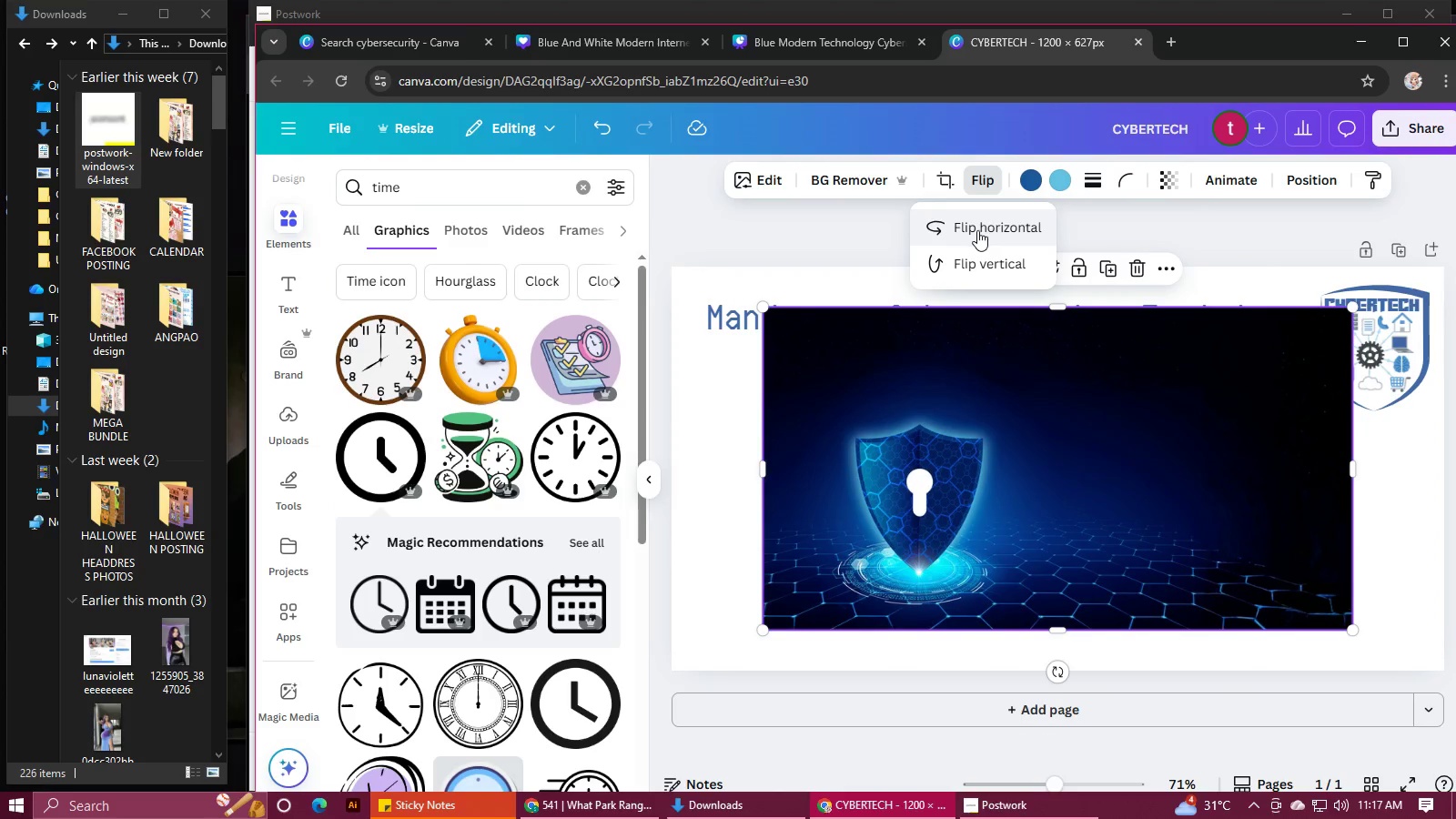 
left_click([977, 230])
 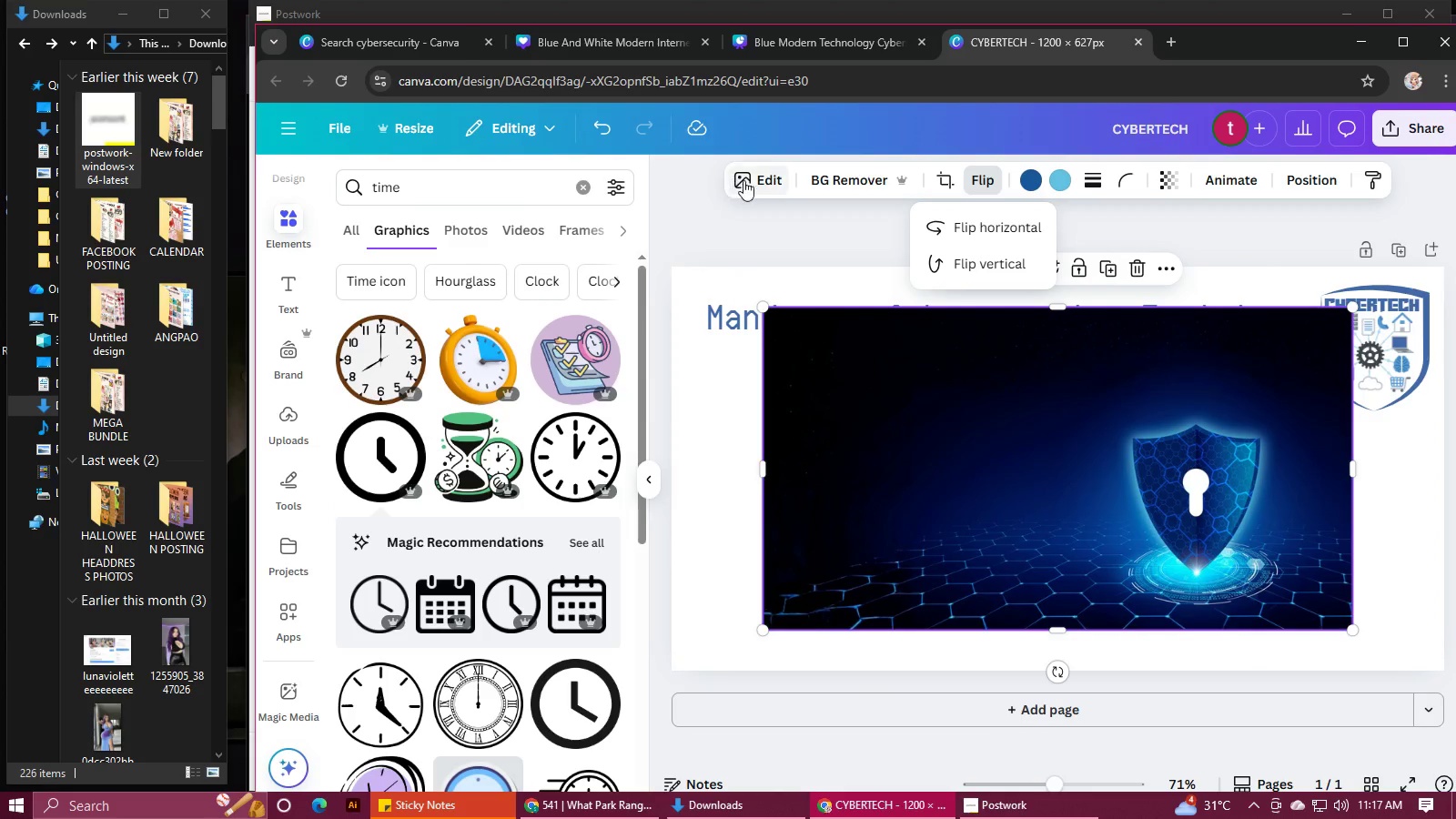 
left_click([751, 181])
 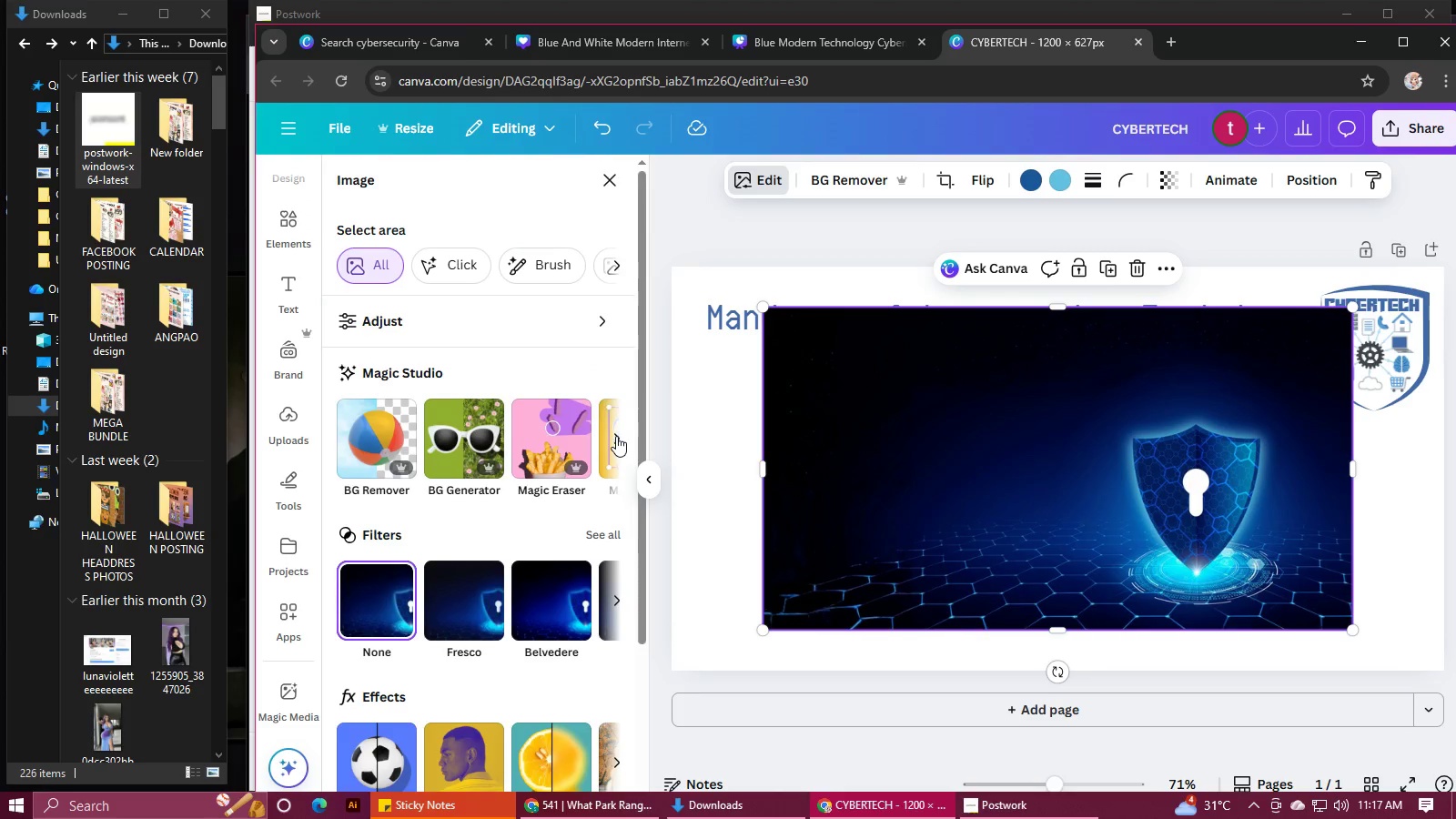 
double_click([616, 436])
 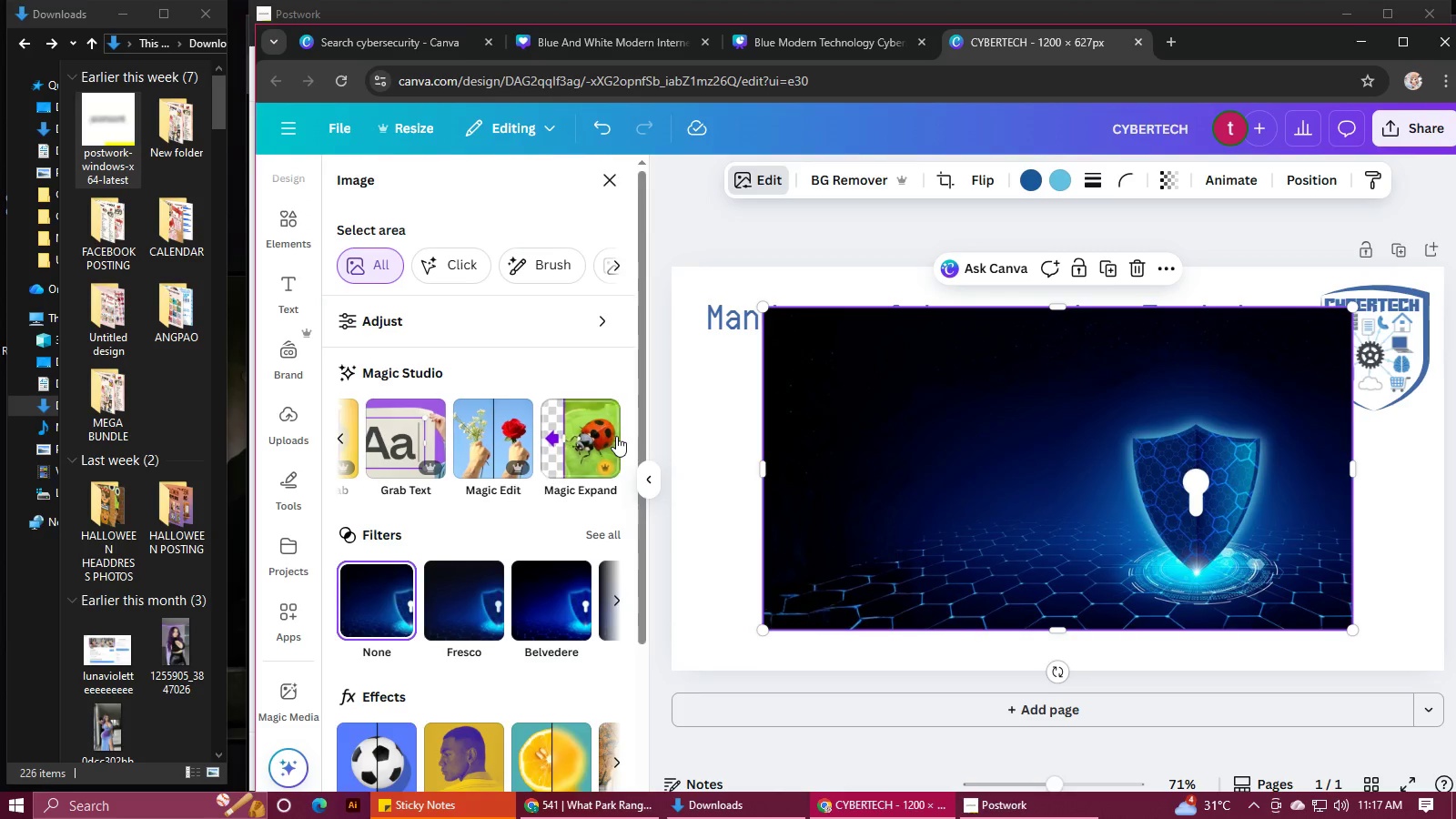 
triple_click([616, 436])
 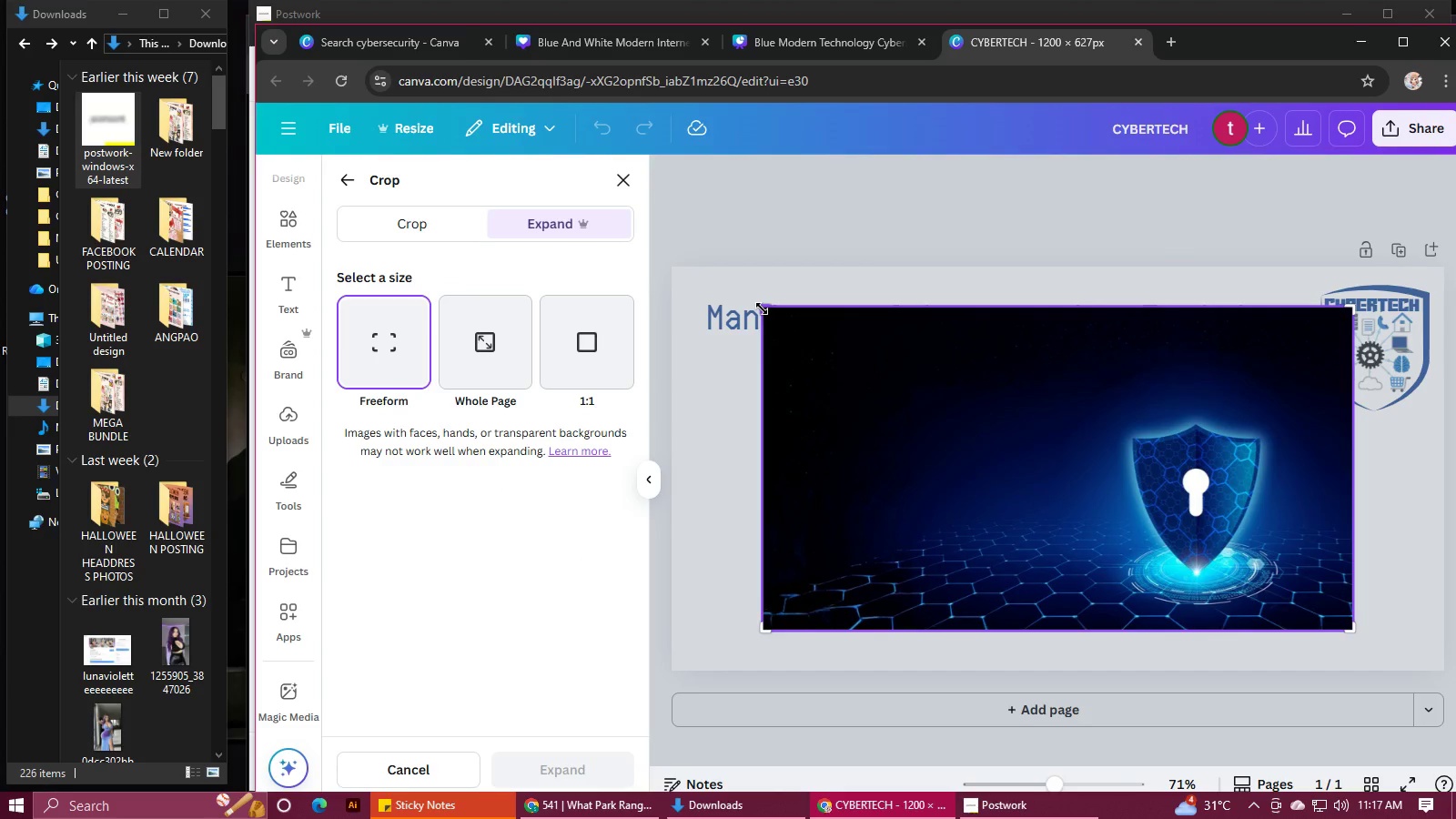 
left_click_drag(start_coordinate=[761, 308], to_coordinate=[712, 314])
 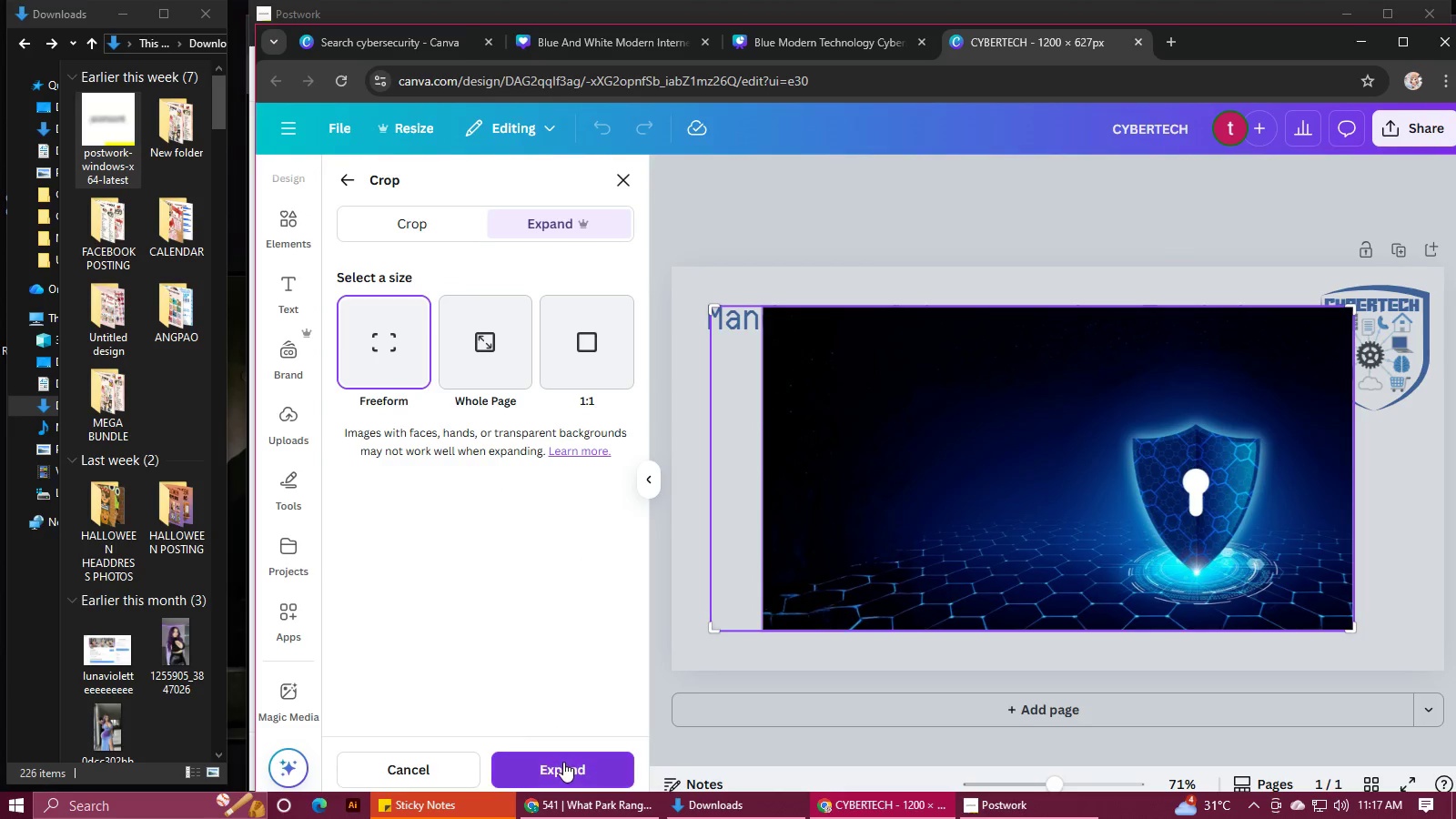 
left_click([563, 762])
 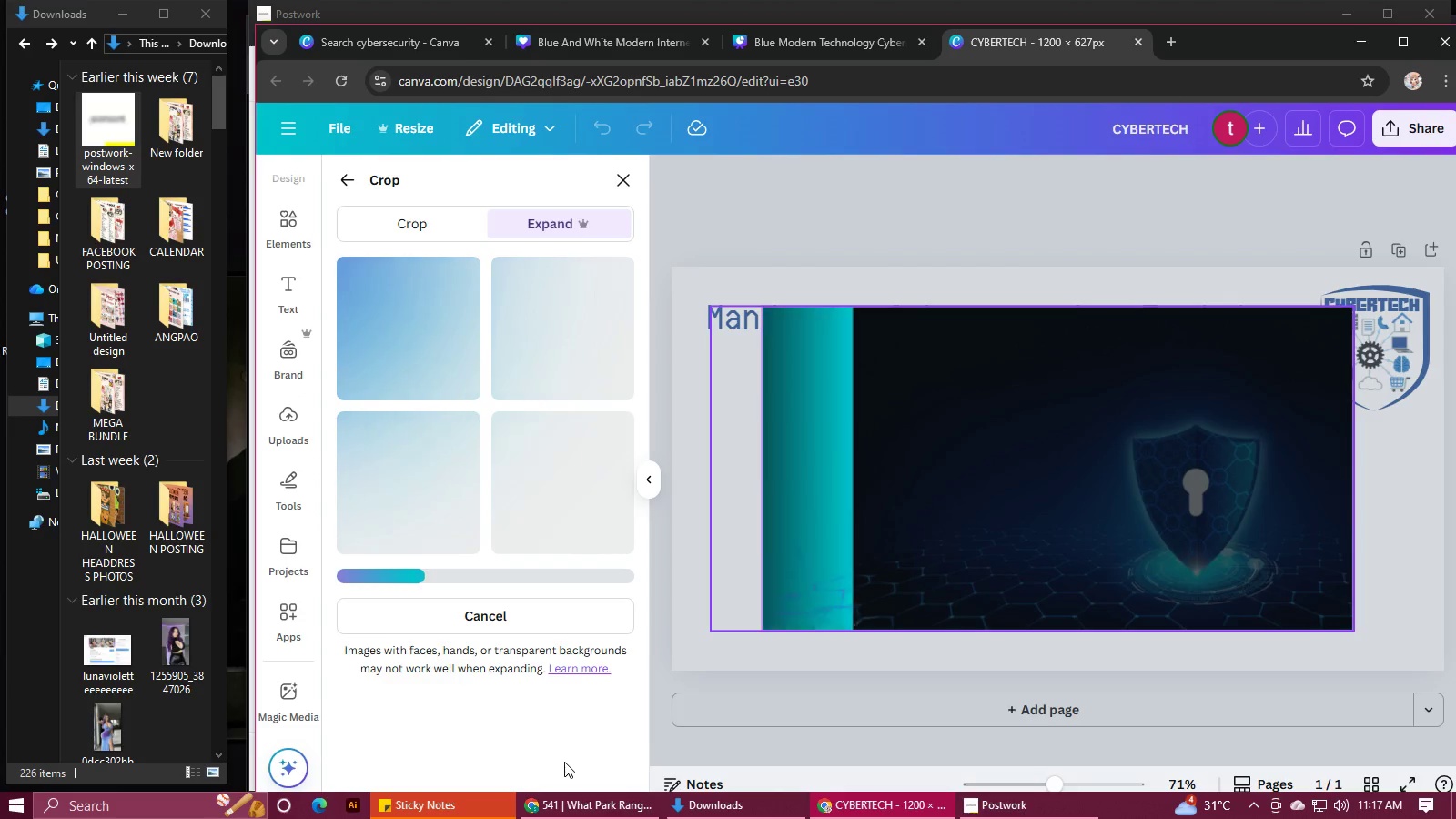 
wait(17.38)
 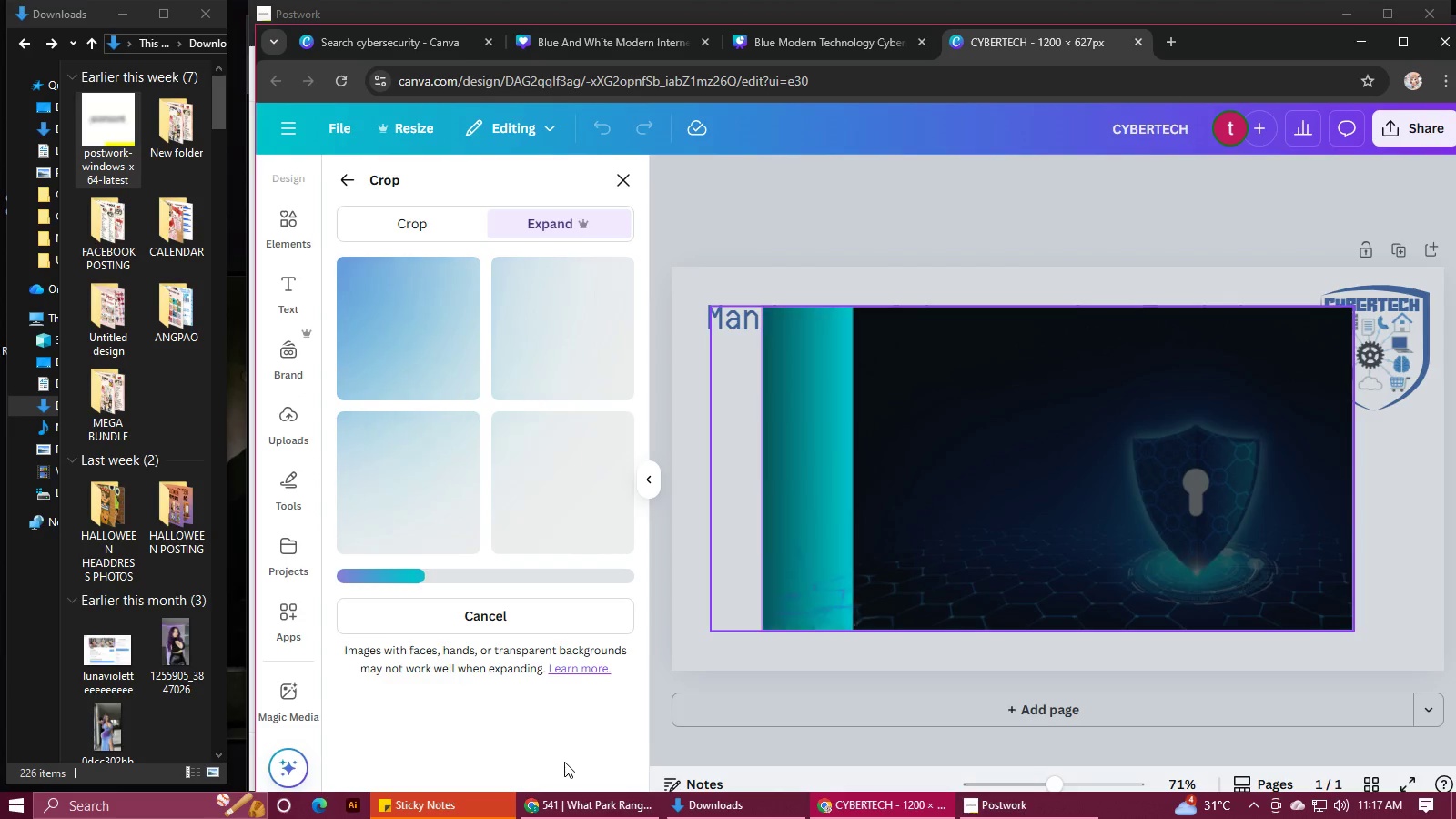 
left_click([560, 316])
 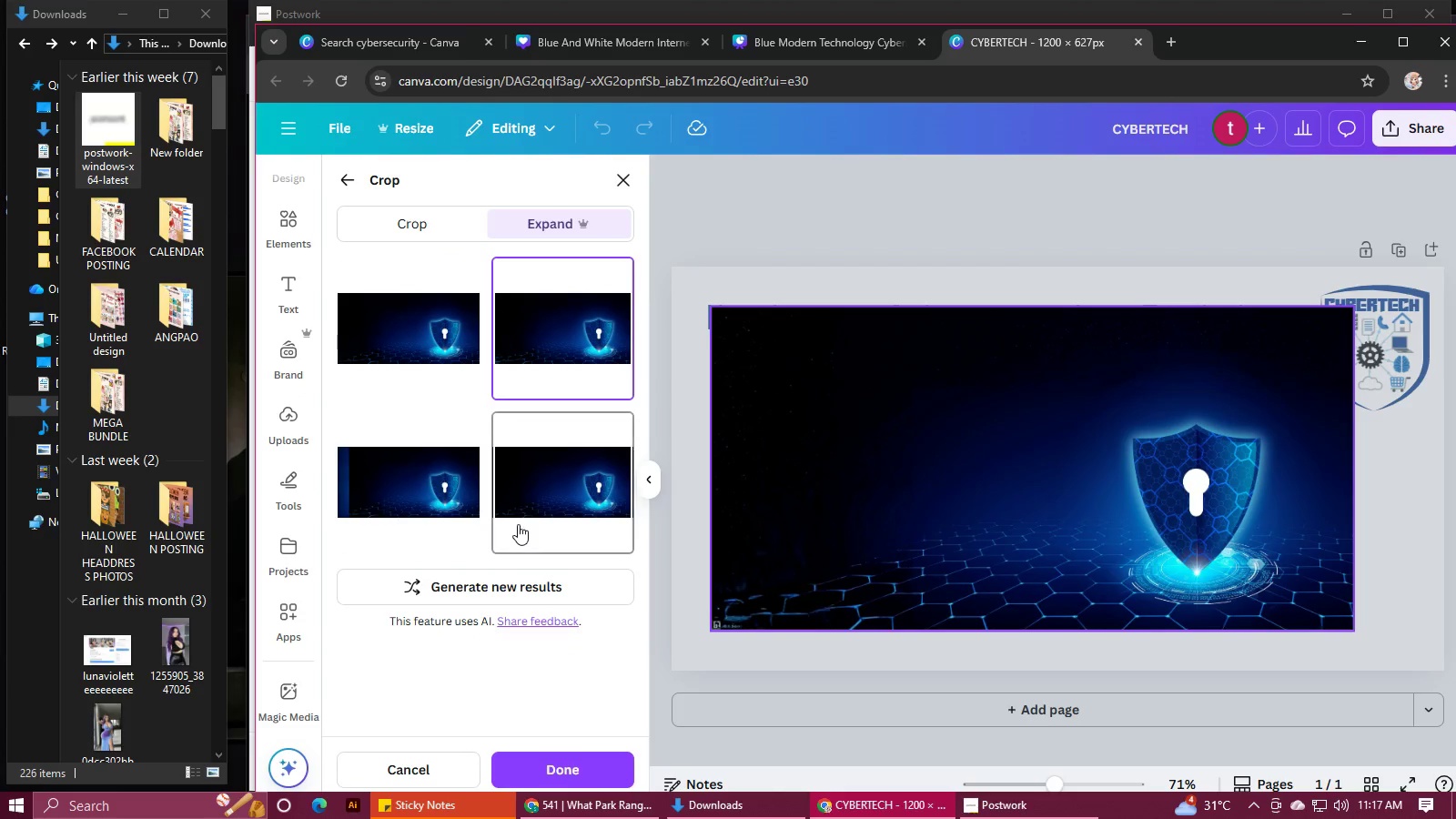 
left_click([521, 492])
 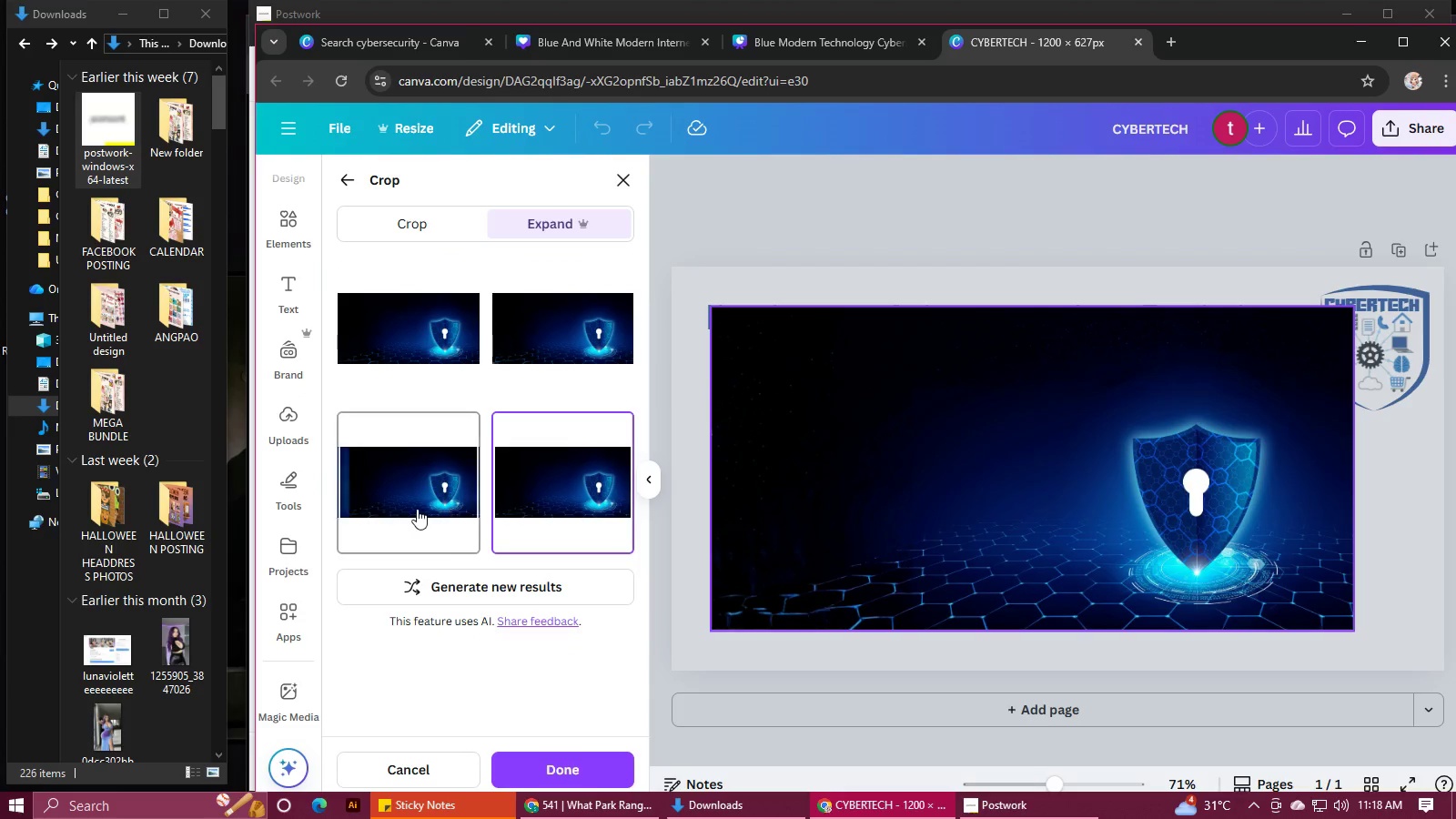 
left_click([417, 509])
 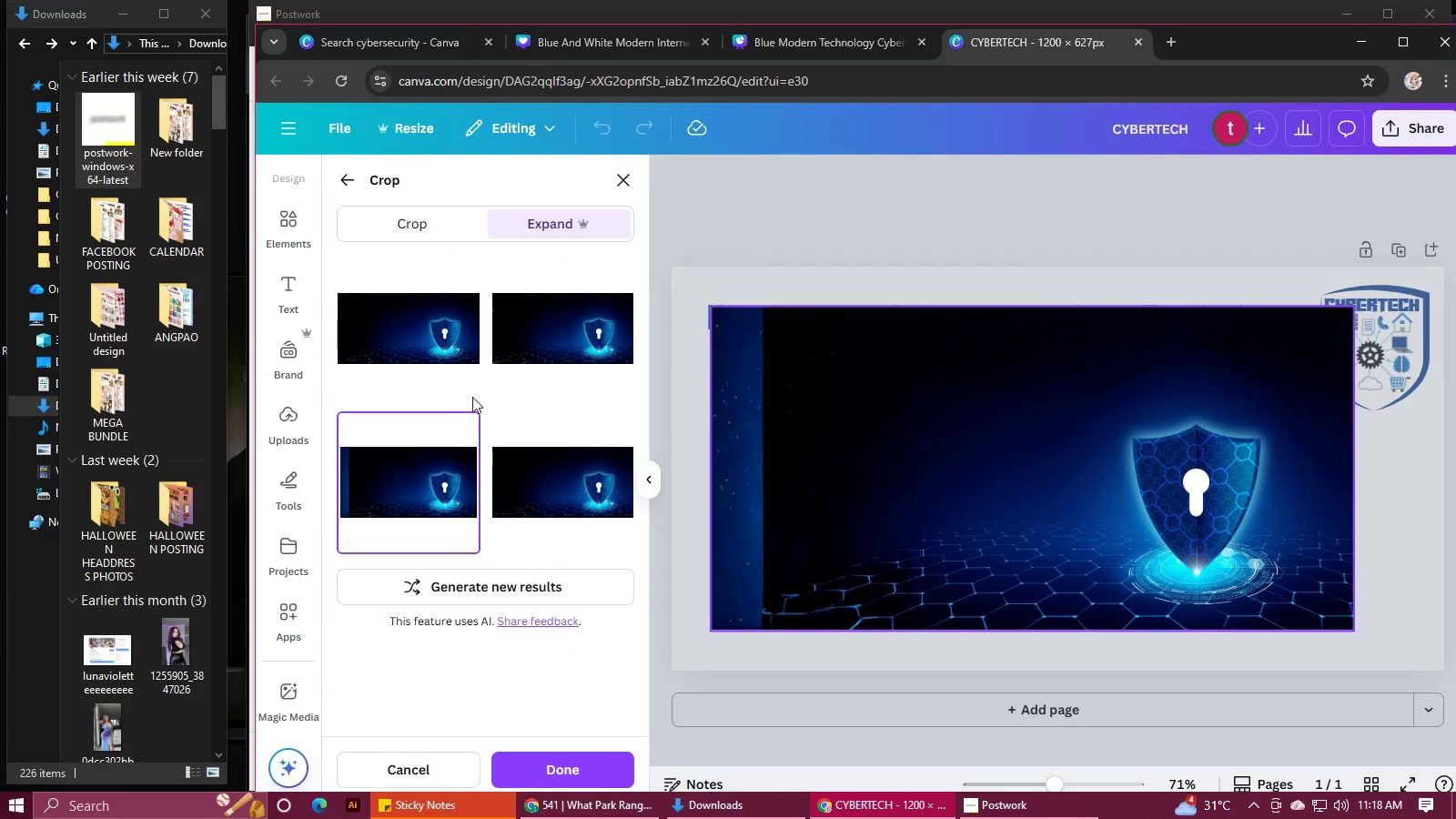 
left_click([405, 337])
 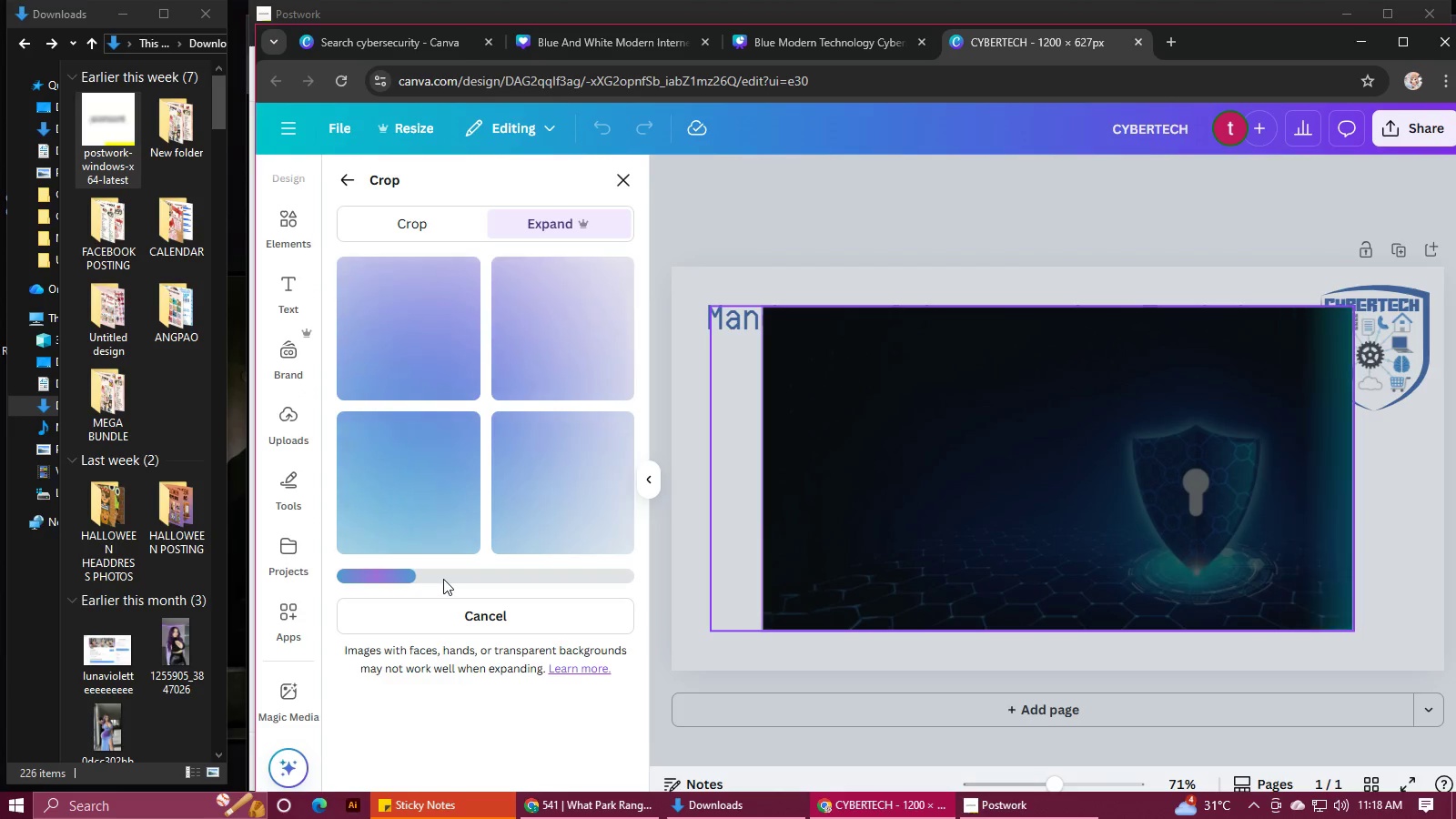 
wait(17.1)
 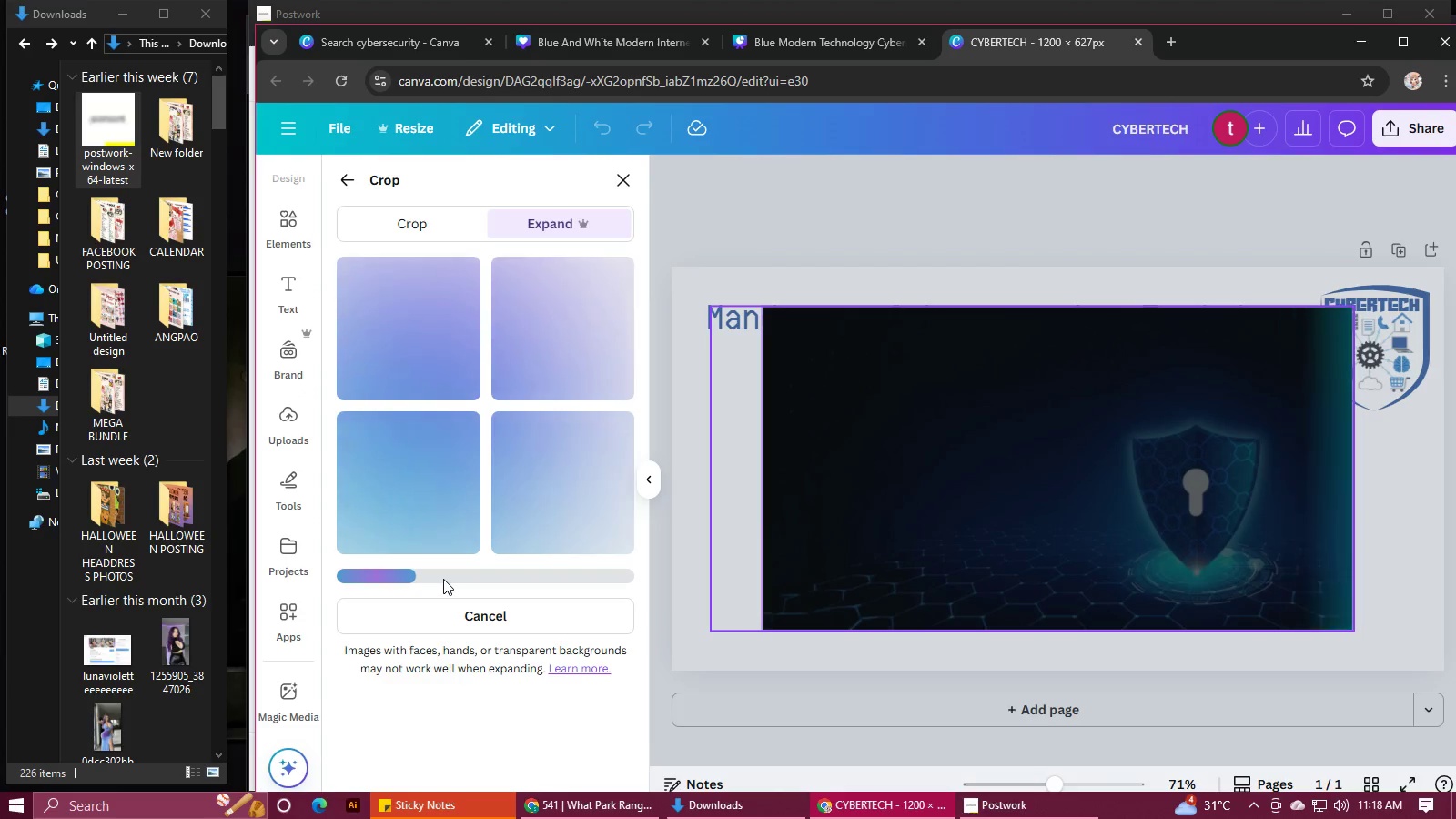 
left_click([526, 327])
 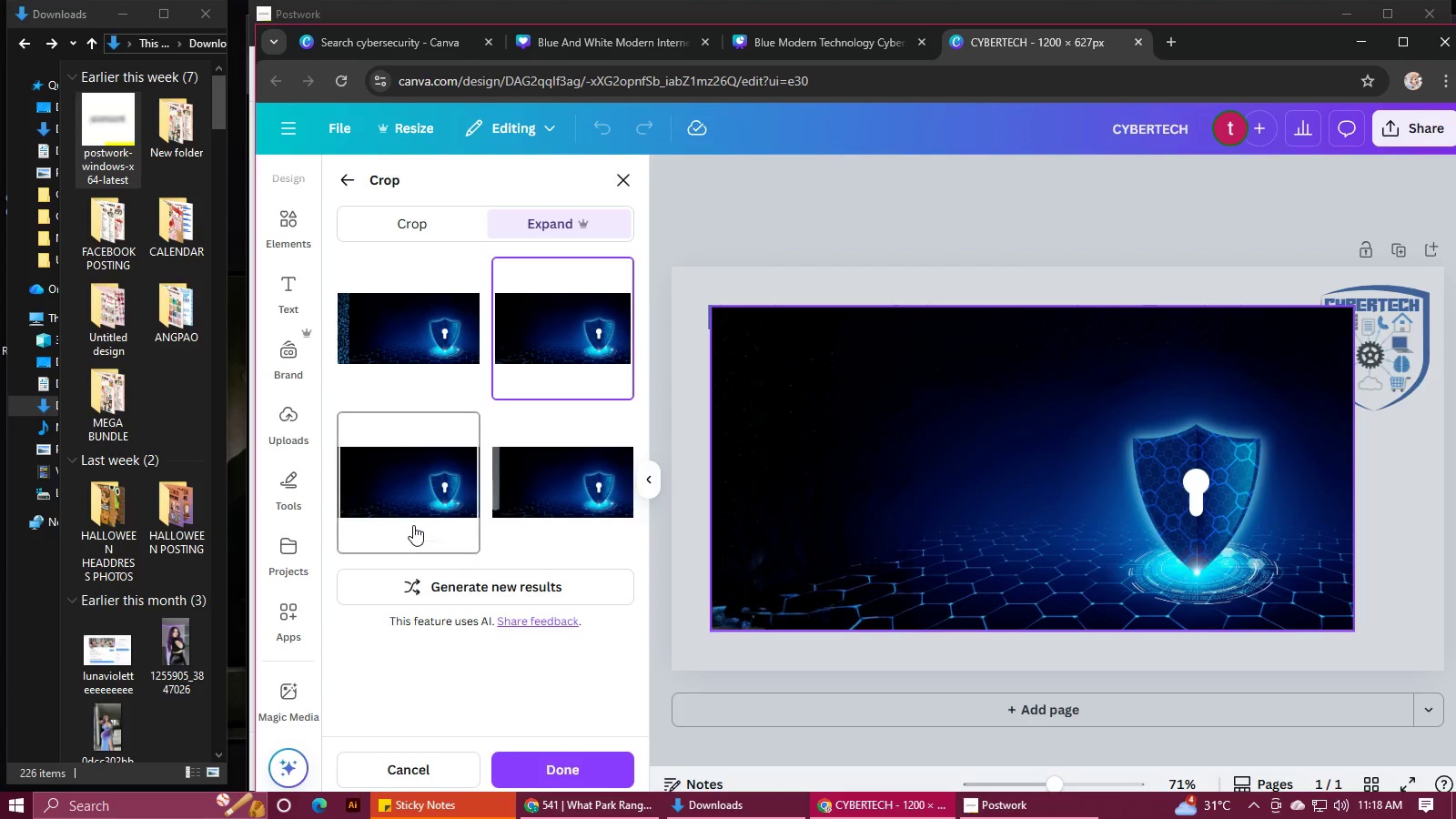 
left_click([392, 497])
 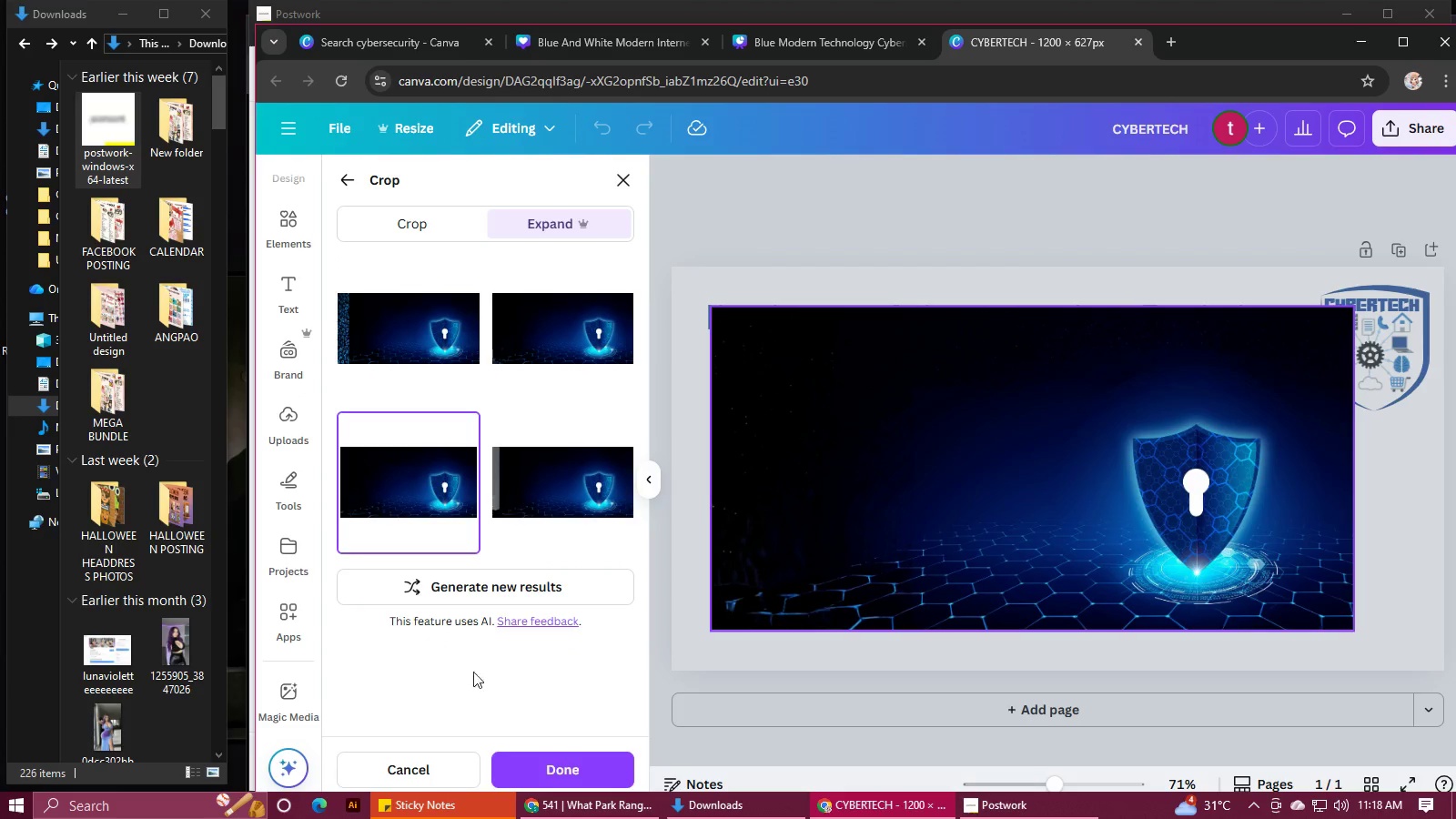 
left_click([516, 507])
 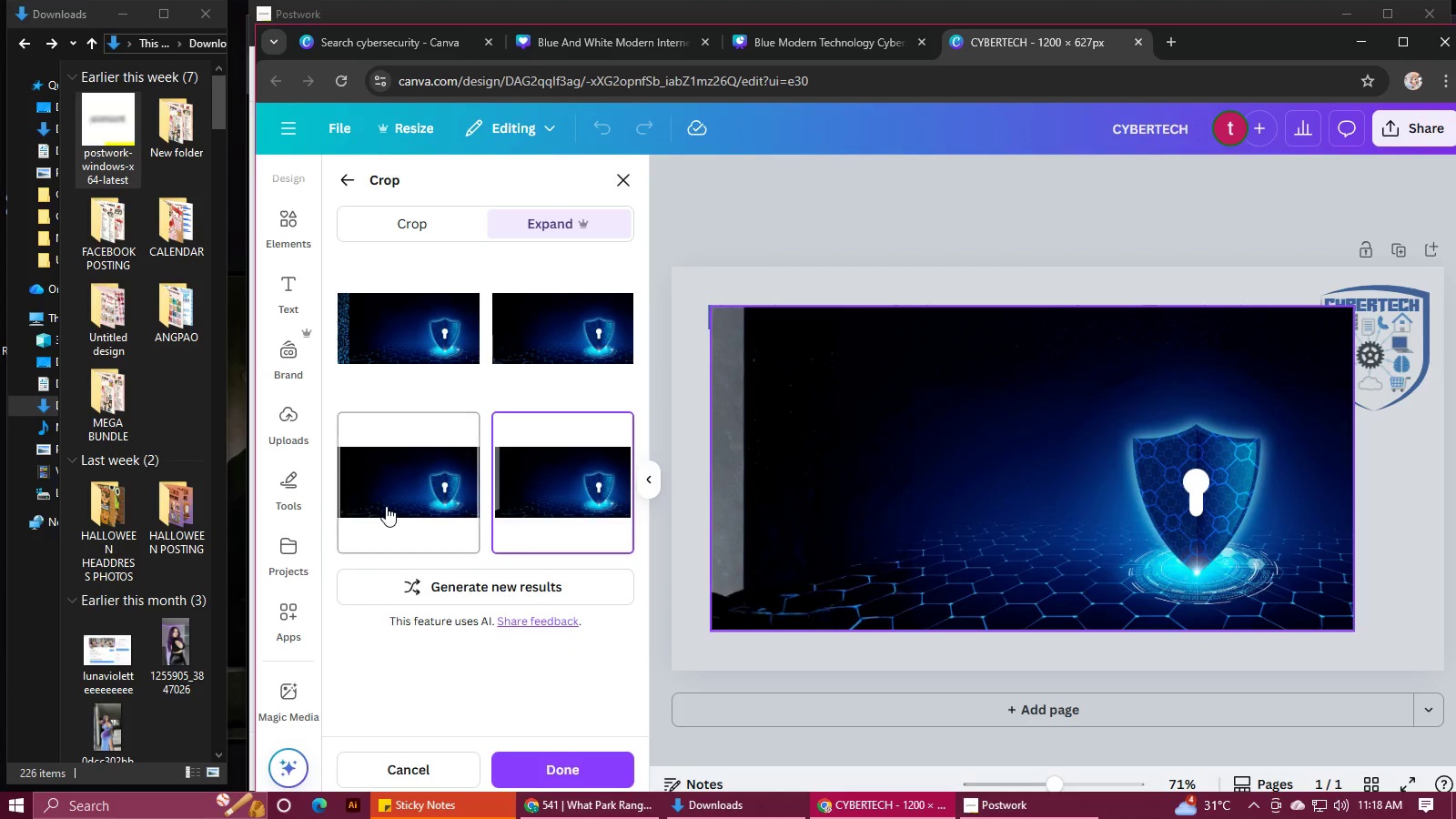 
left_click([386, 506])
 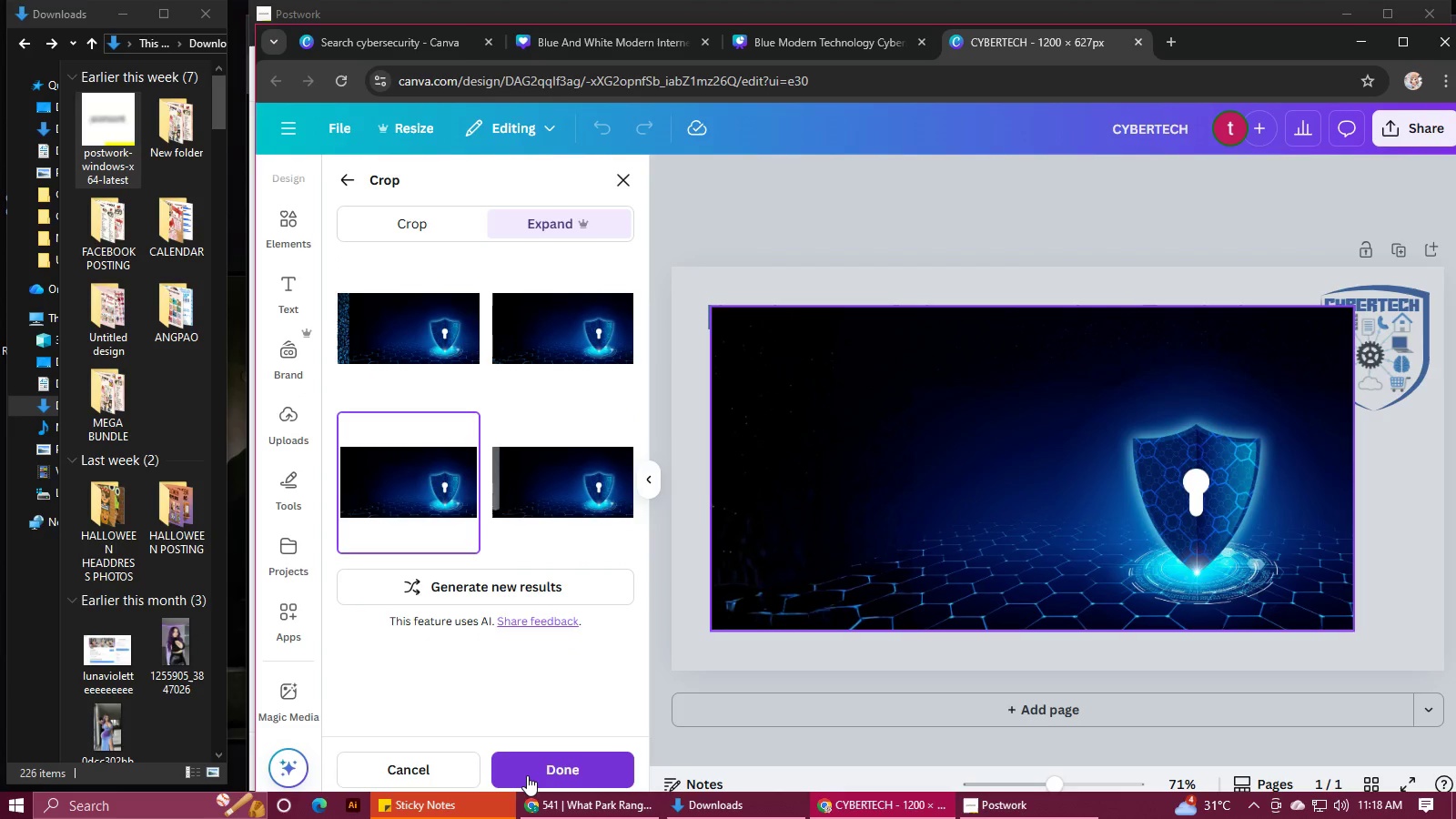 
left_click([527, 775])
 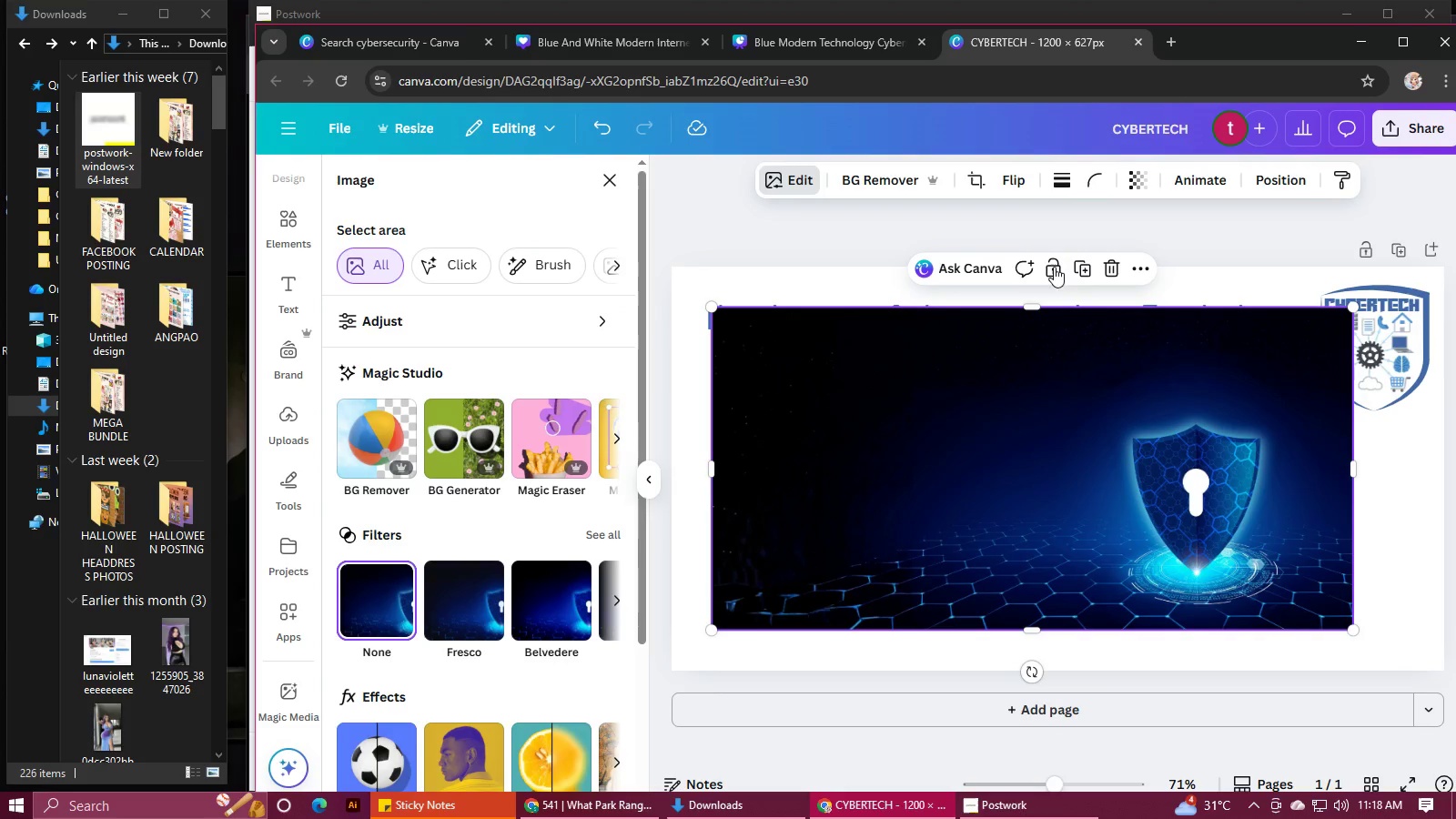 
left_click([1019, 179])
 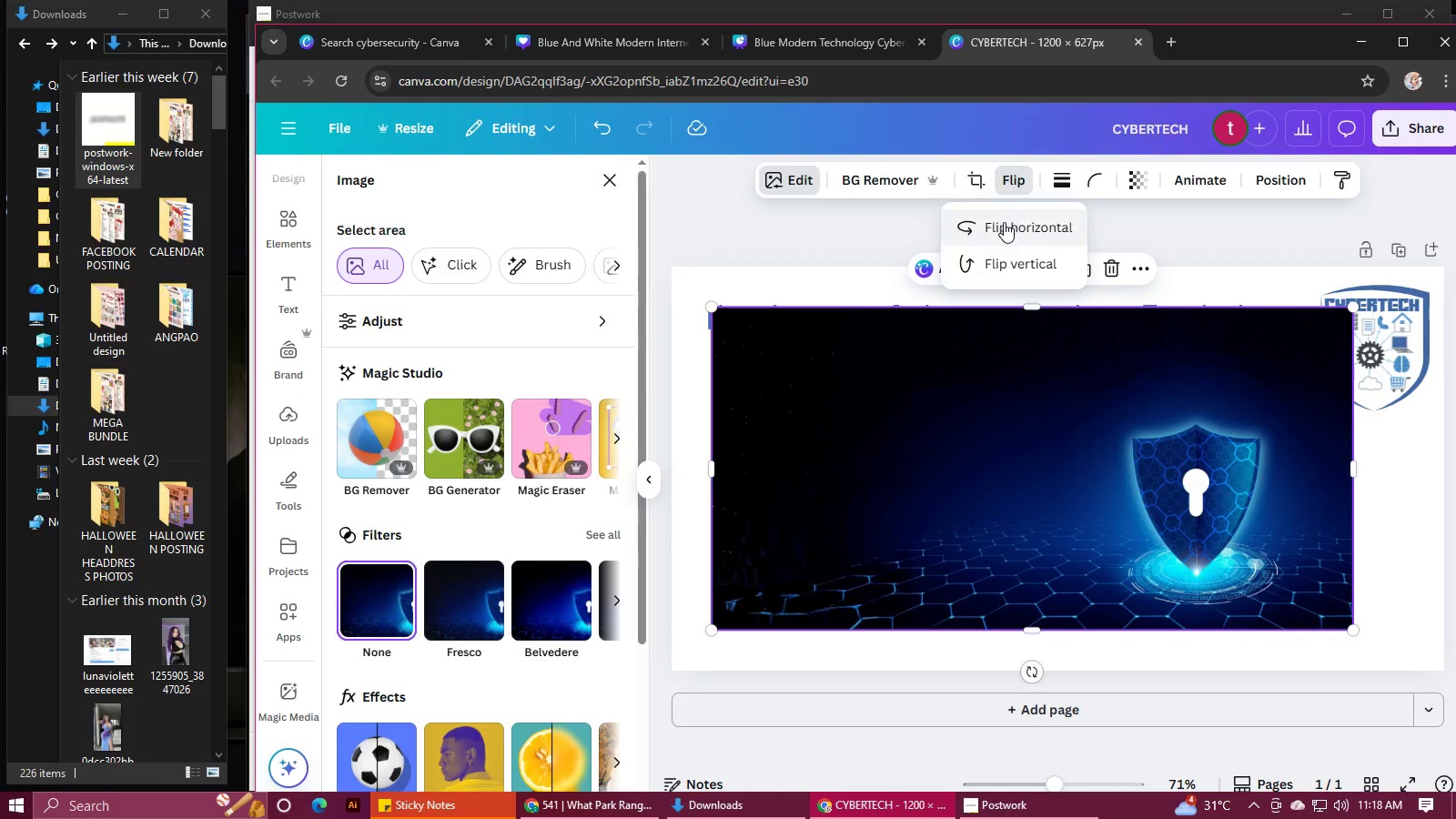 
double_click([1004, 222])
 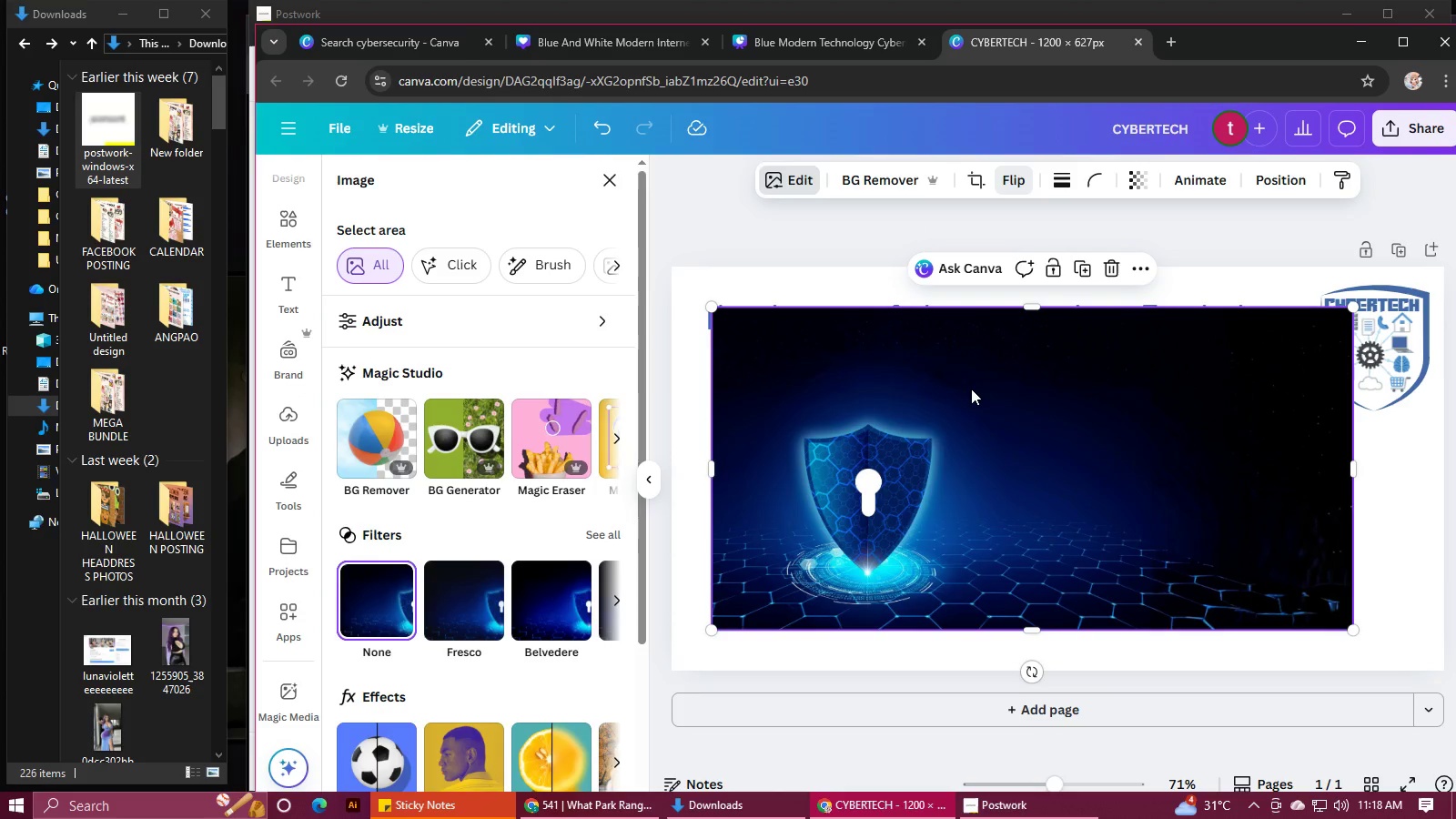 
left_click([971, 389])
 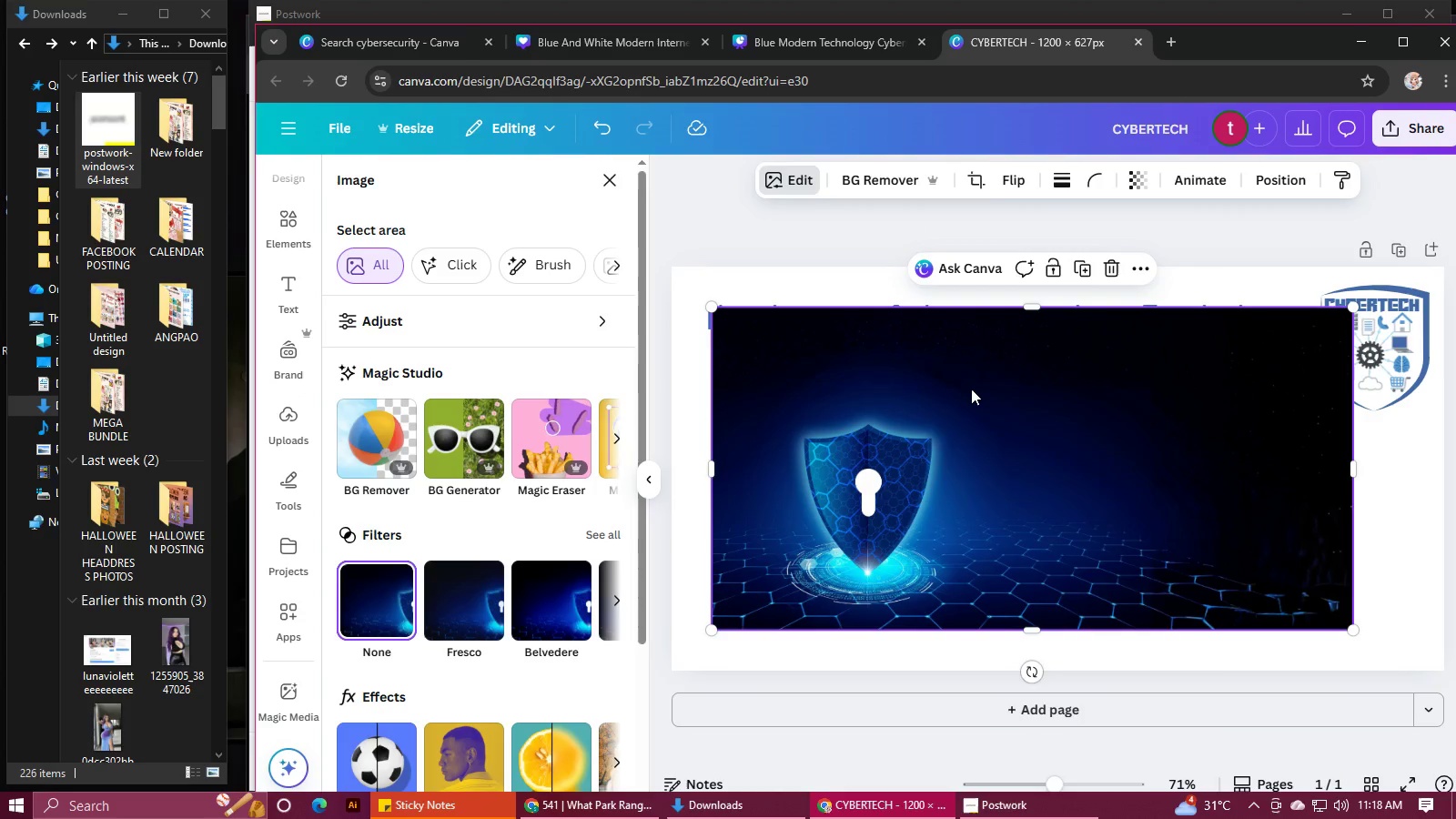 
right_click([971, 389])
 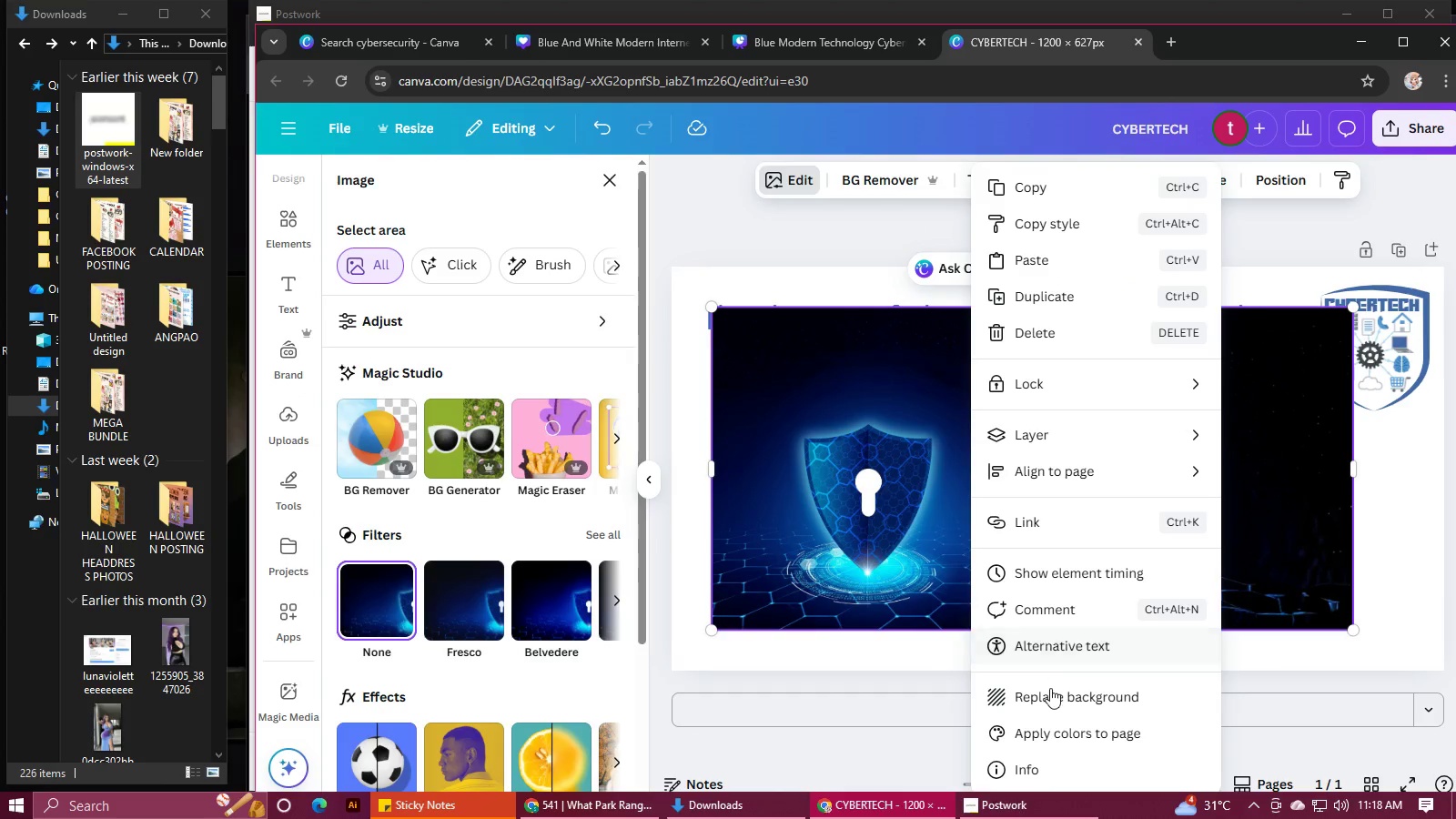 
left_click([1050, 692])
 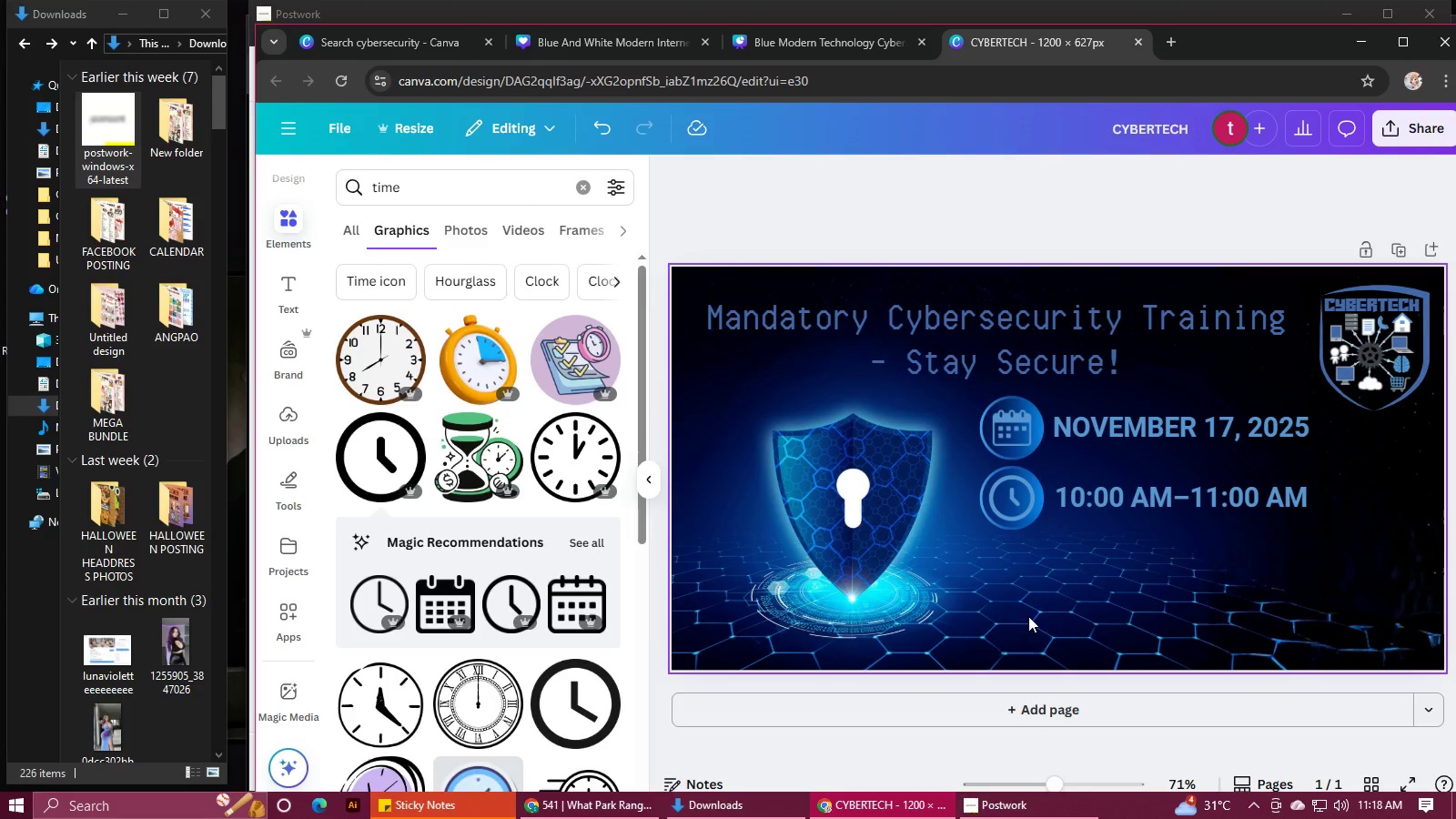 
double_click([1028, 607])
 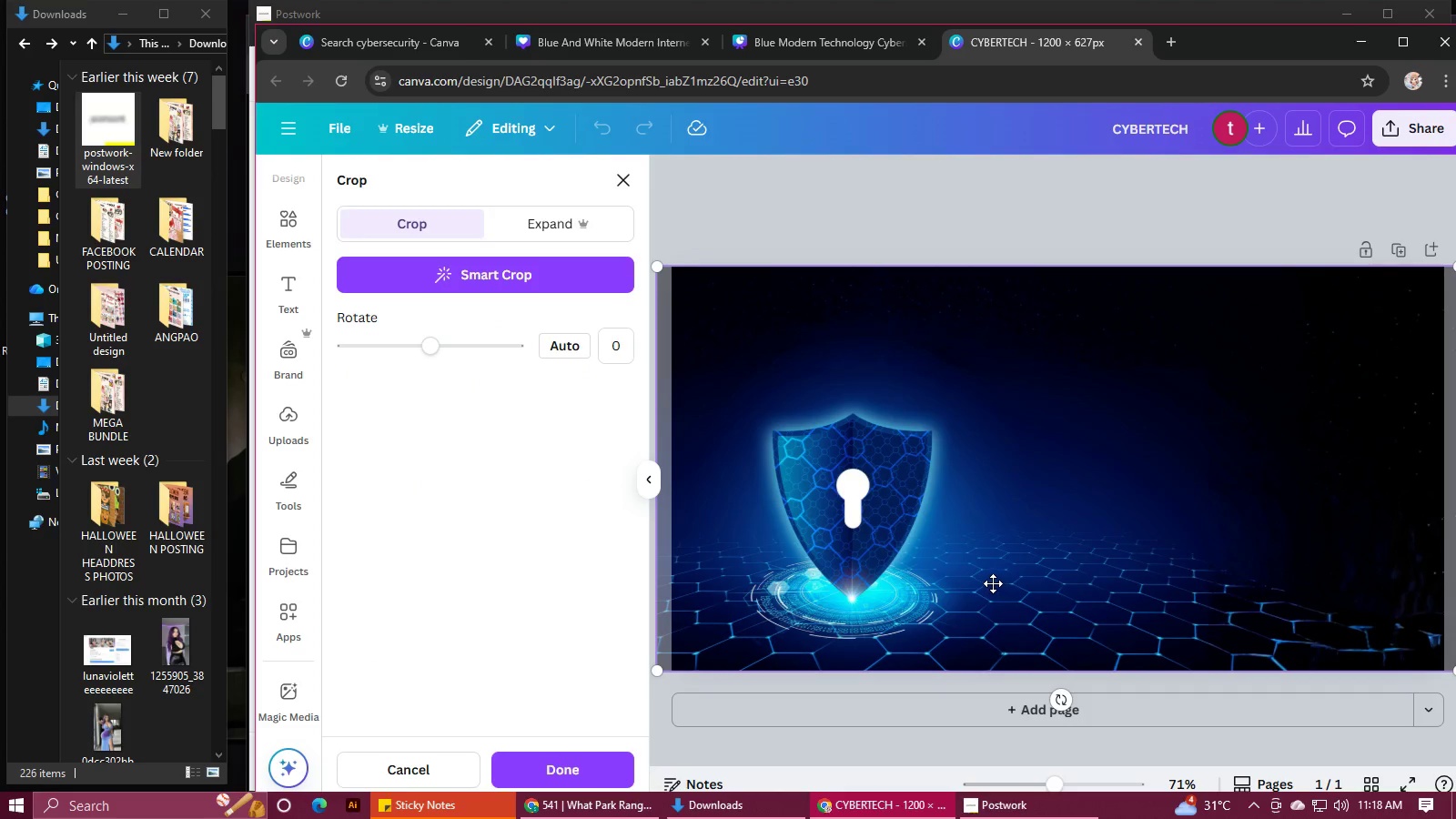 
left_click_drag(start_coordinate=[993, 583], to_coordinate=[1016, 589])
 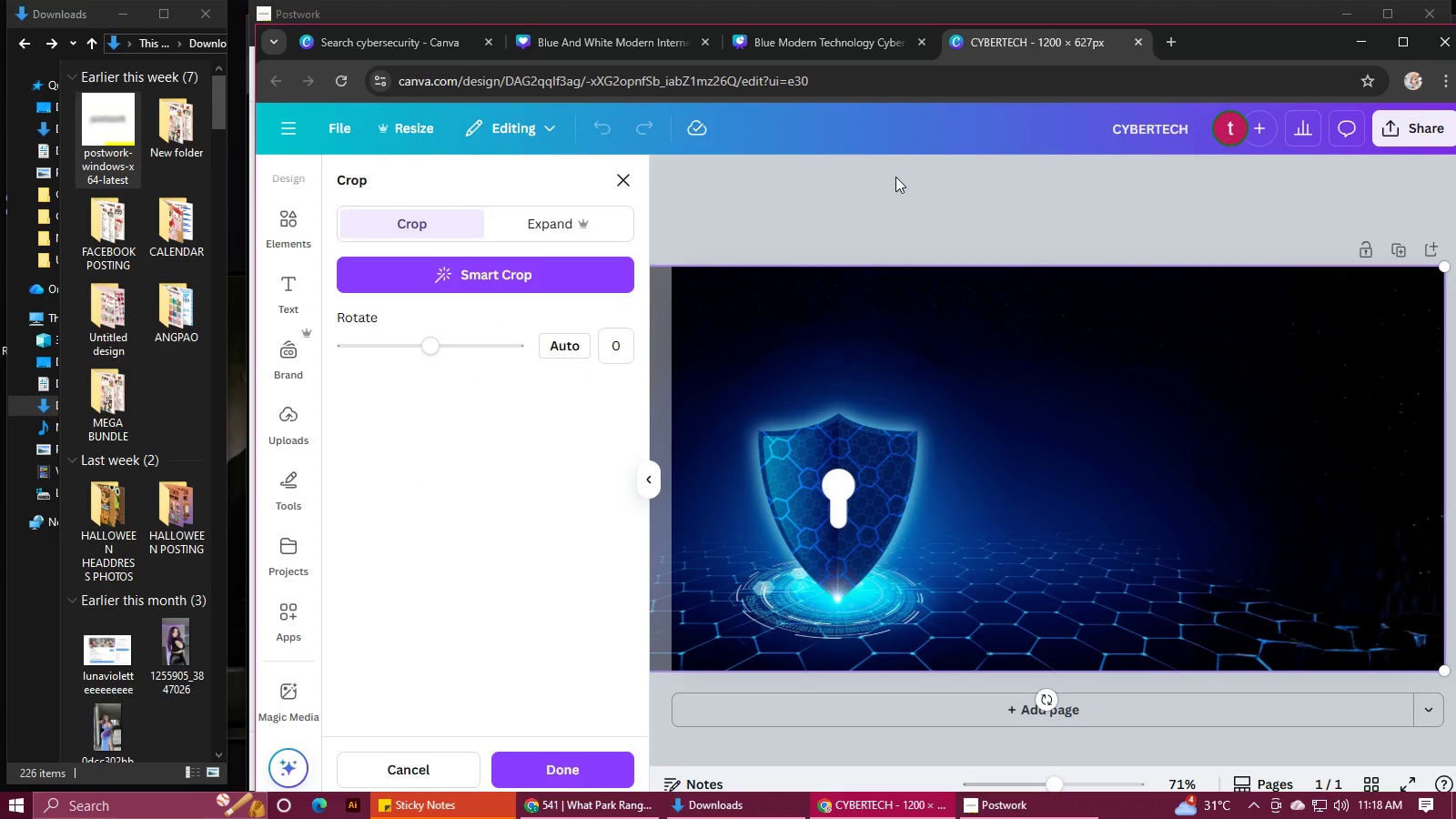 
left_click([895, 177])
 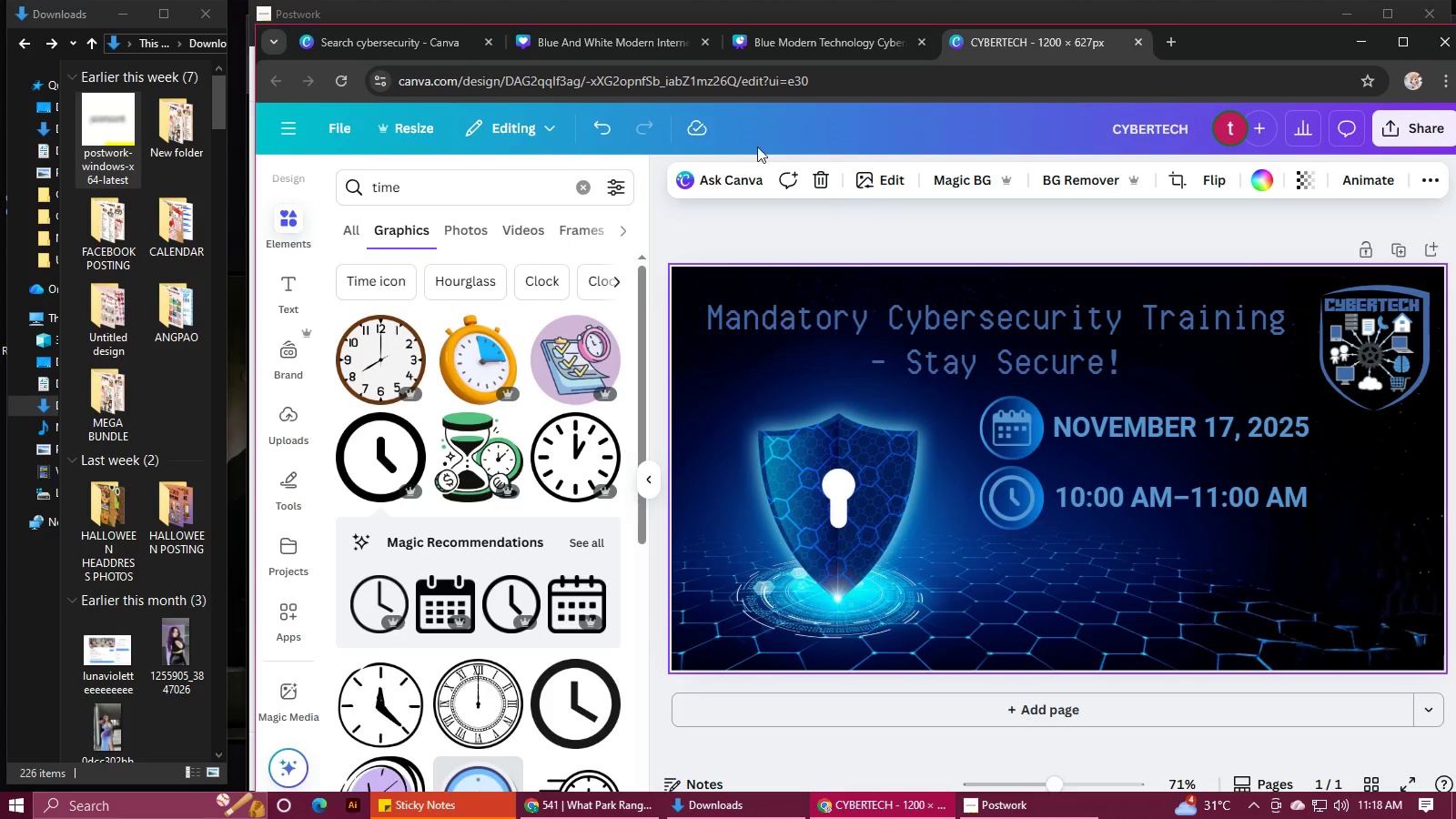 
wait(6.46)
 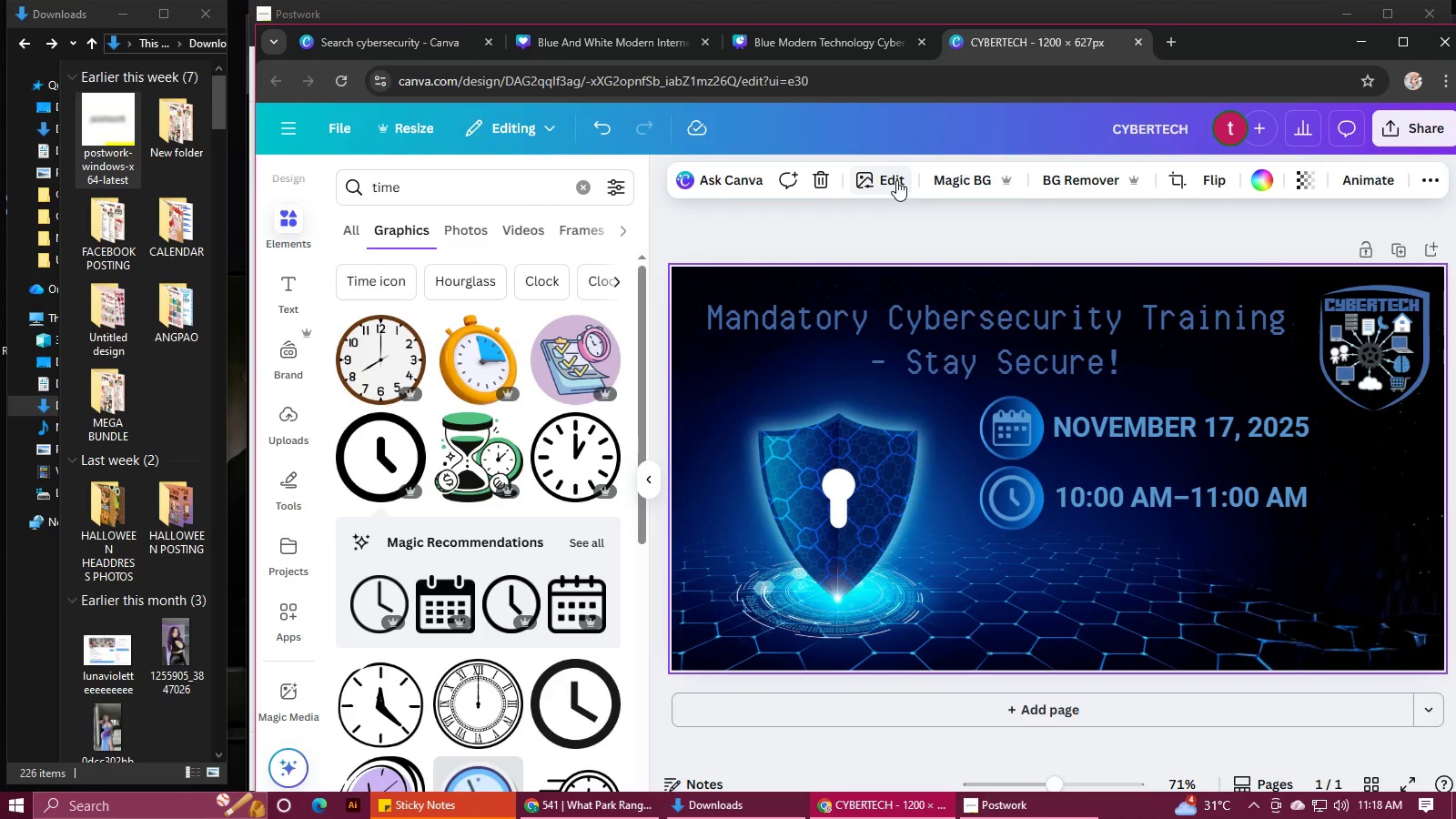 
left_click([595, 127])
 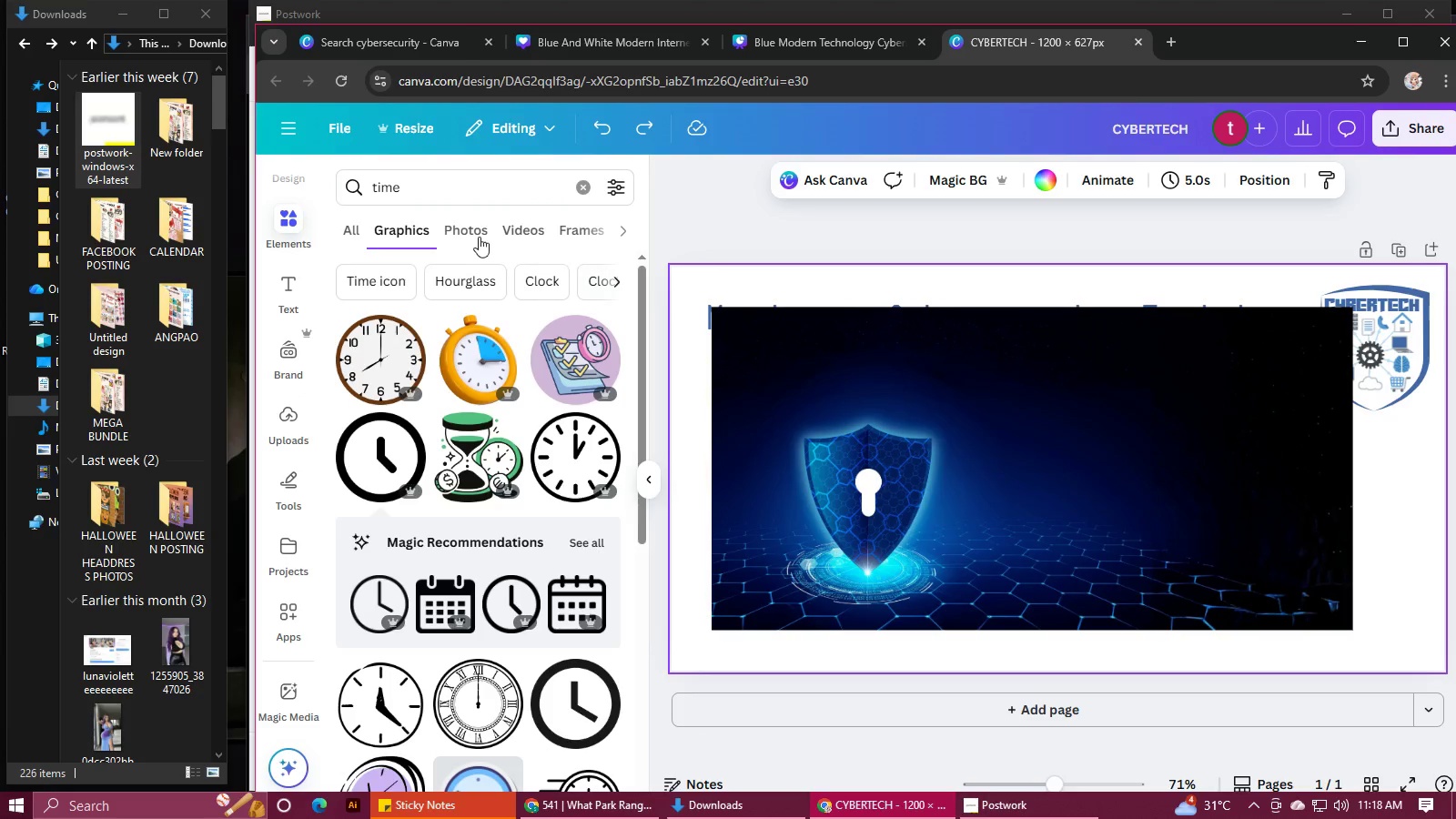 
wait(5.64)
 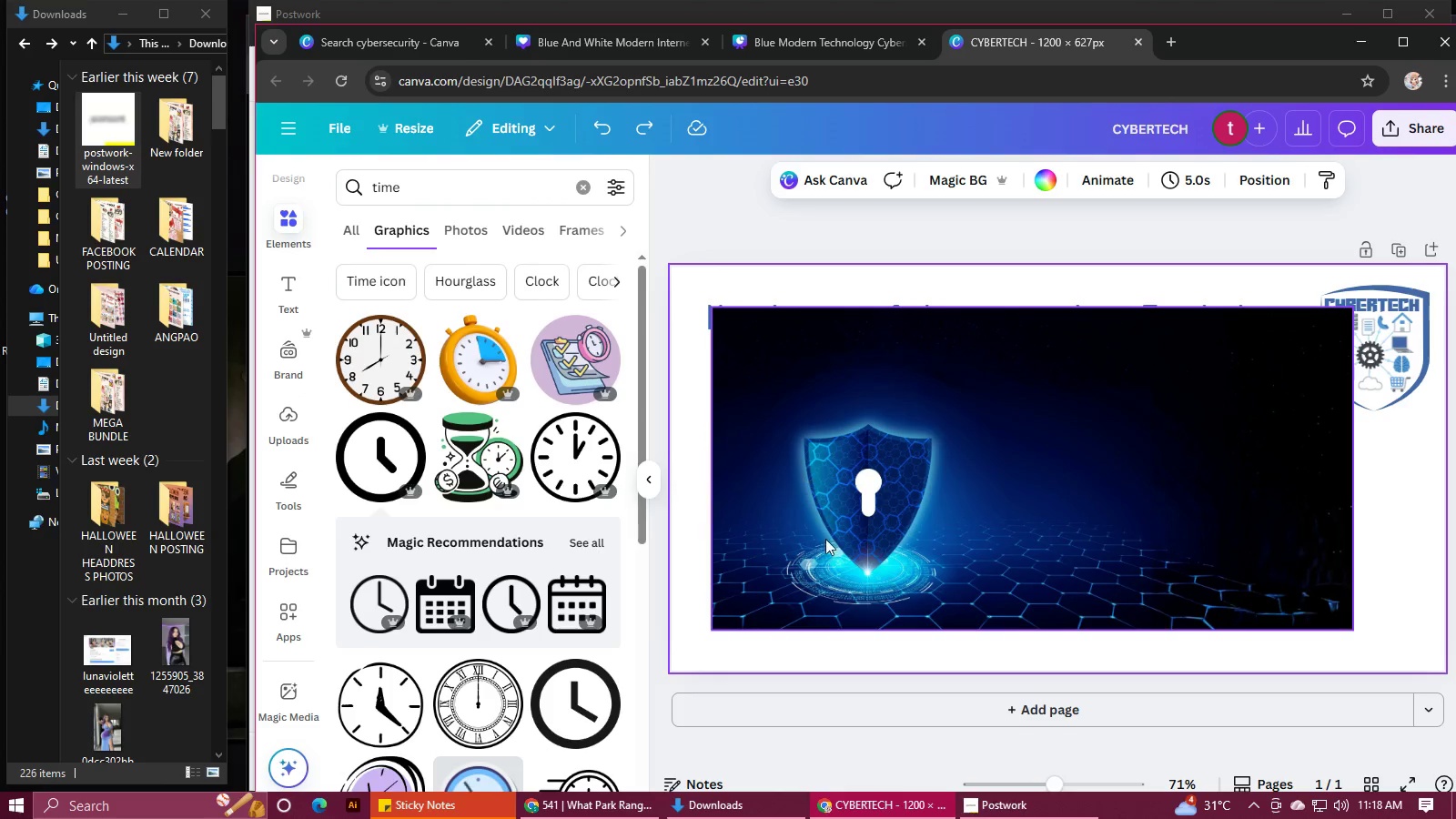 
left_click([619, 279])
 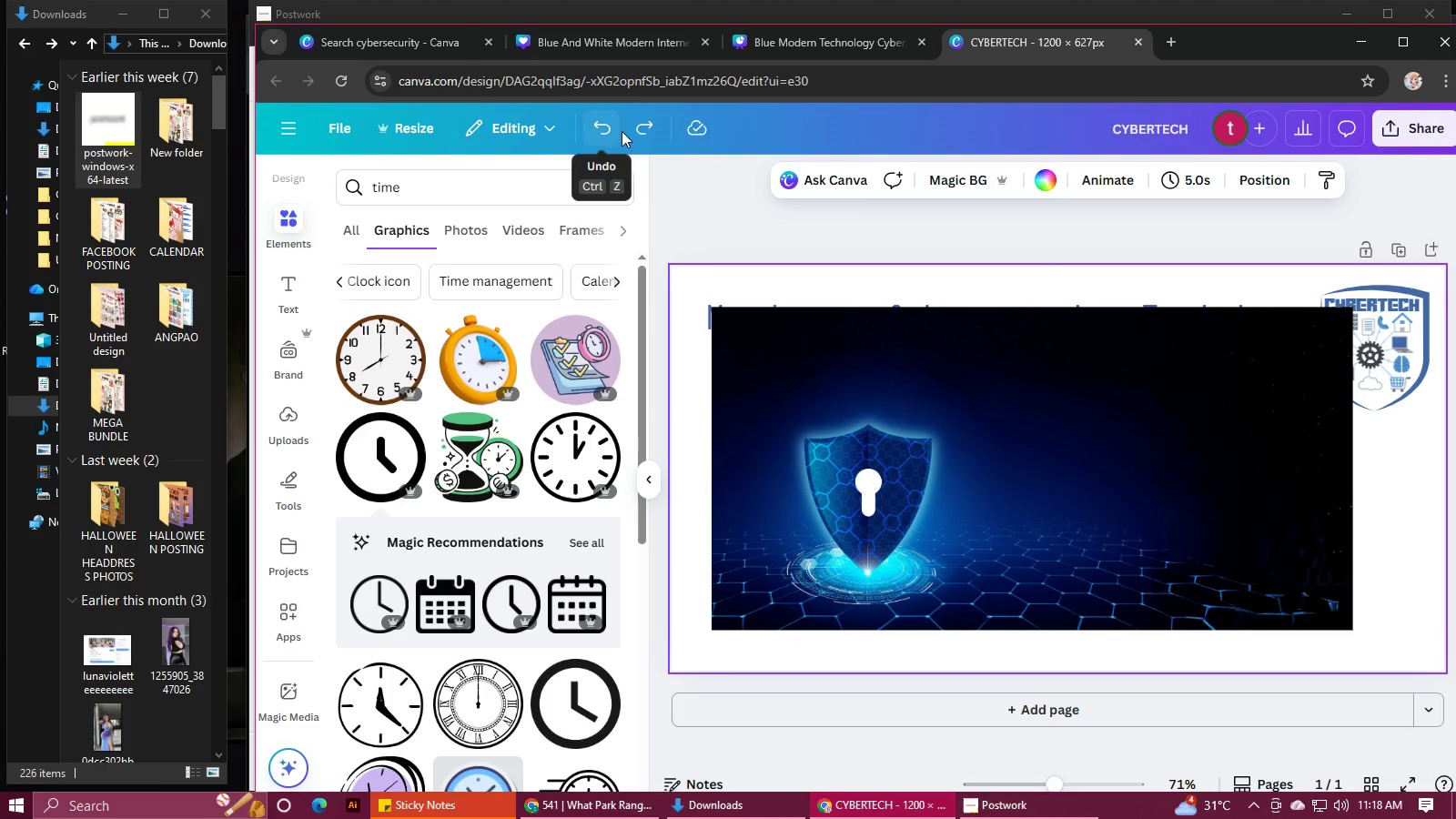 
left_click([604, 127])
 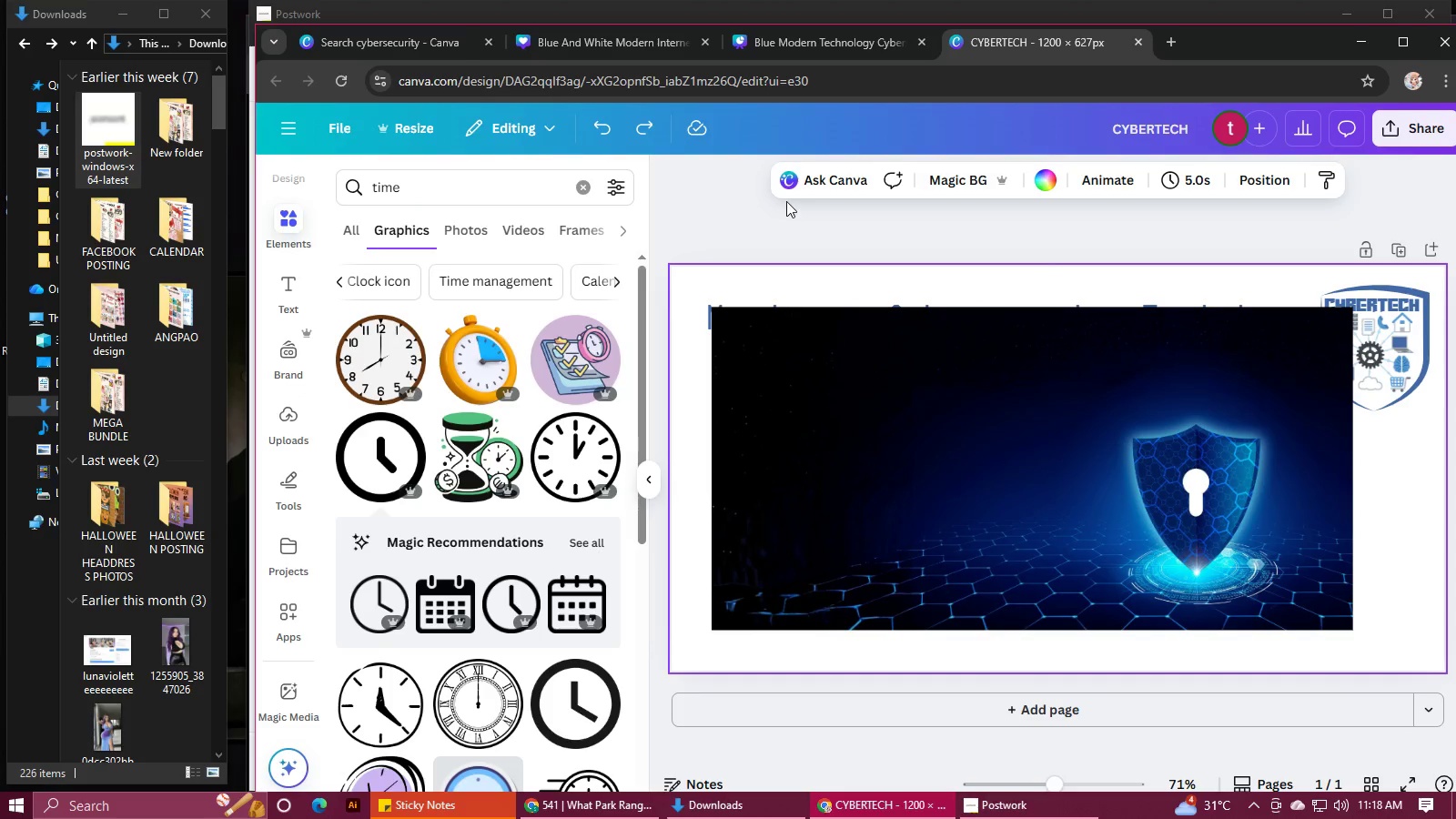 
left_click([857, 455])
 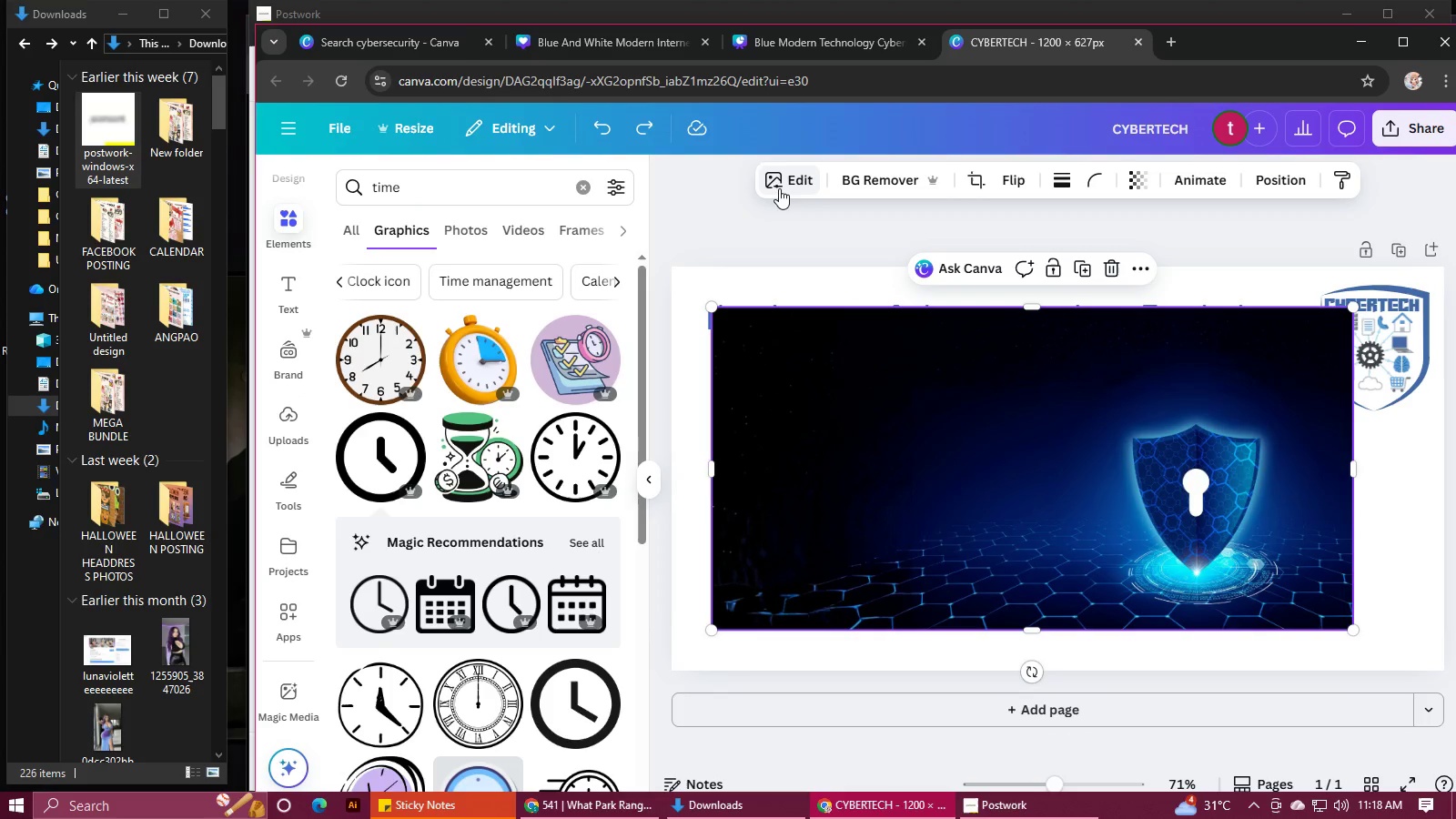 
left_click([782, 184])
 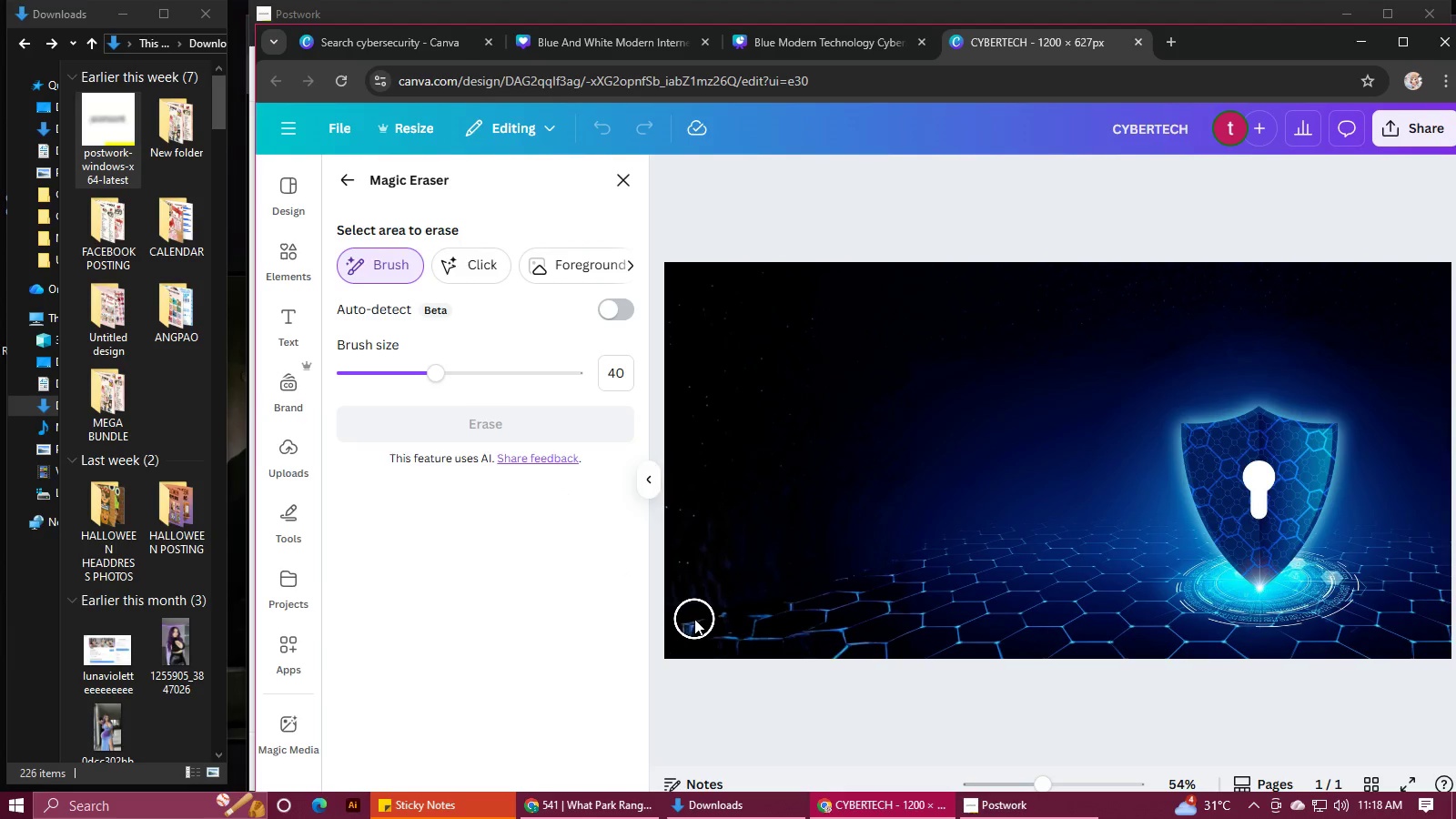 
left_click_drag(start_coordinate=[690, 625], to_coordinate=[708, 405])
 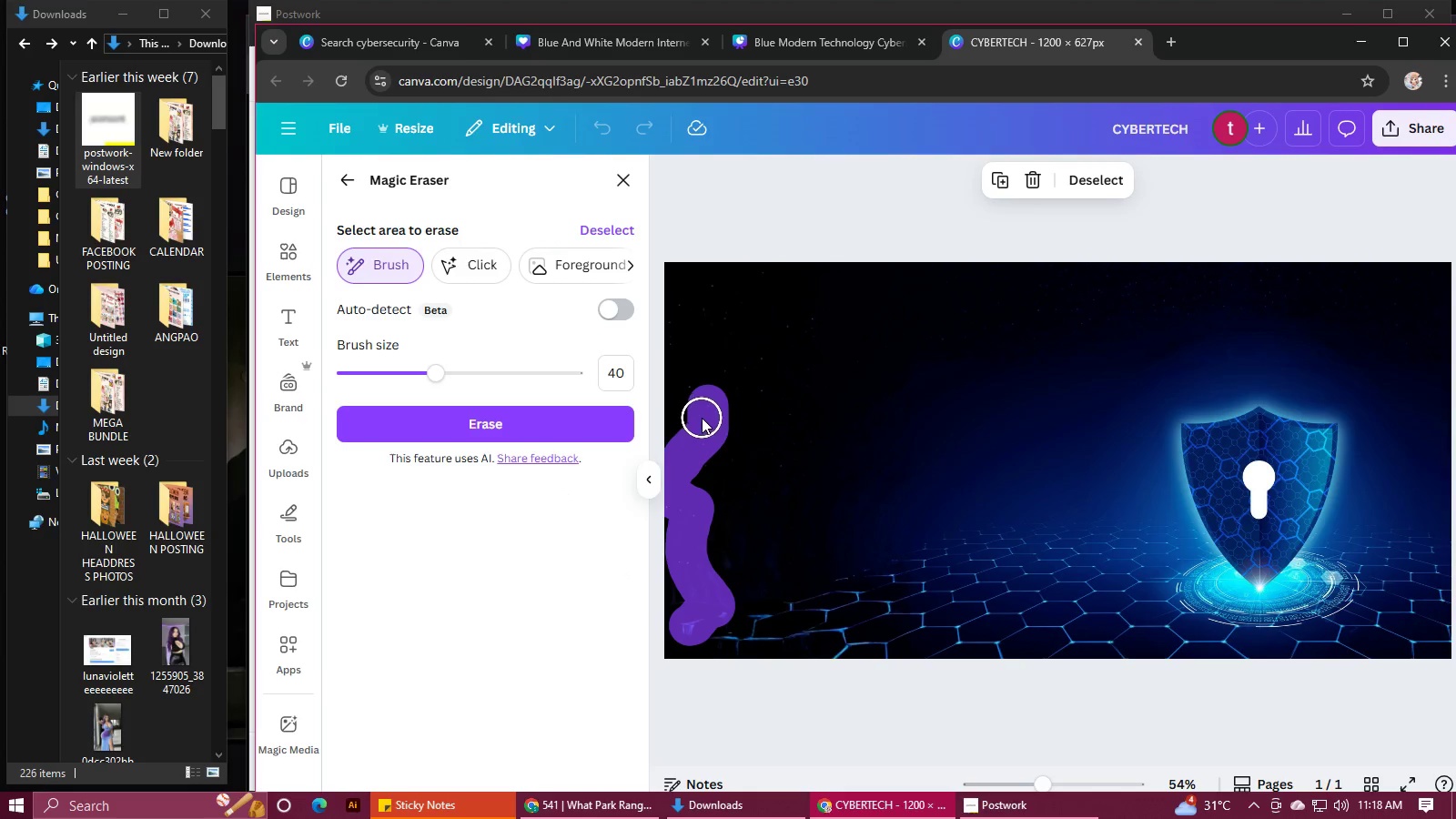 
left_click_drag(start_coordinate=[704, 410], to_coordinate=[797, 319])
 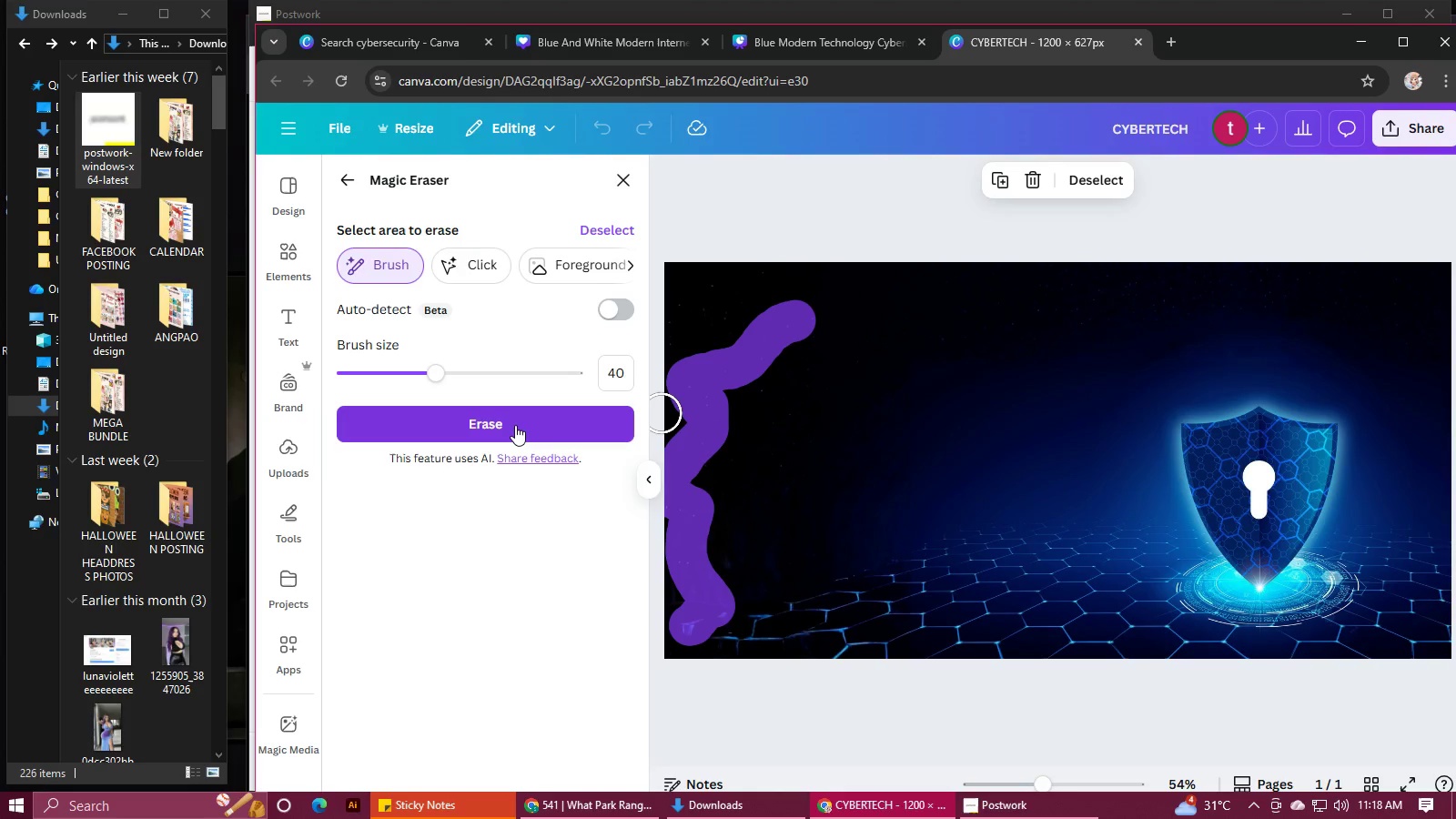 
left_click([515, 425])
 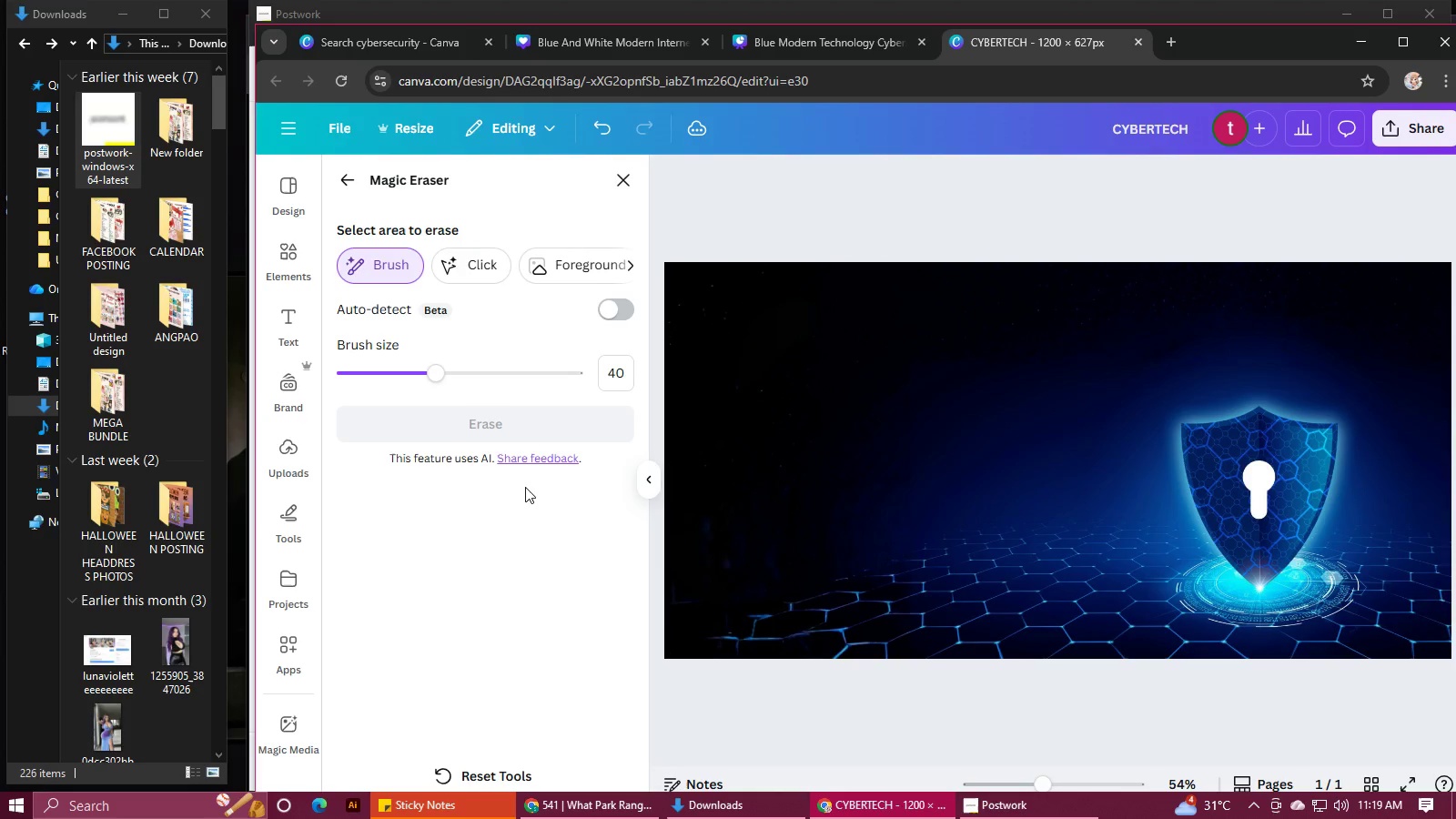 
wait(15.61)
 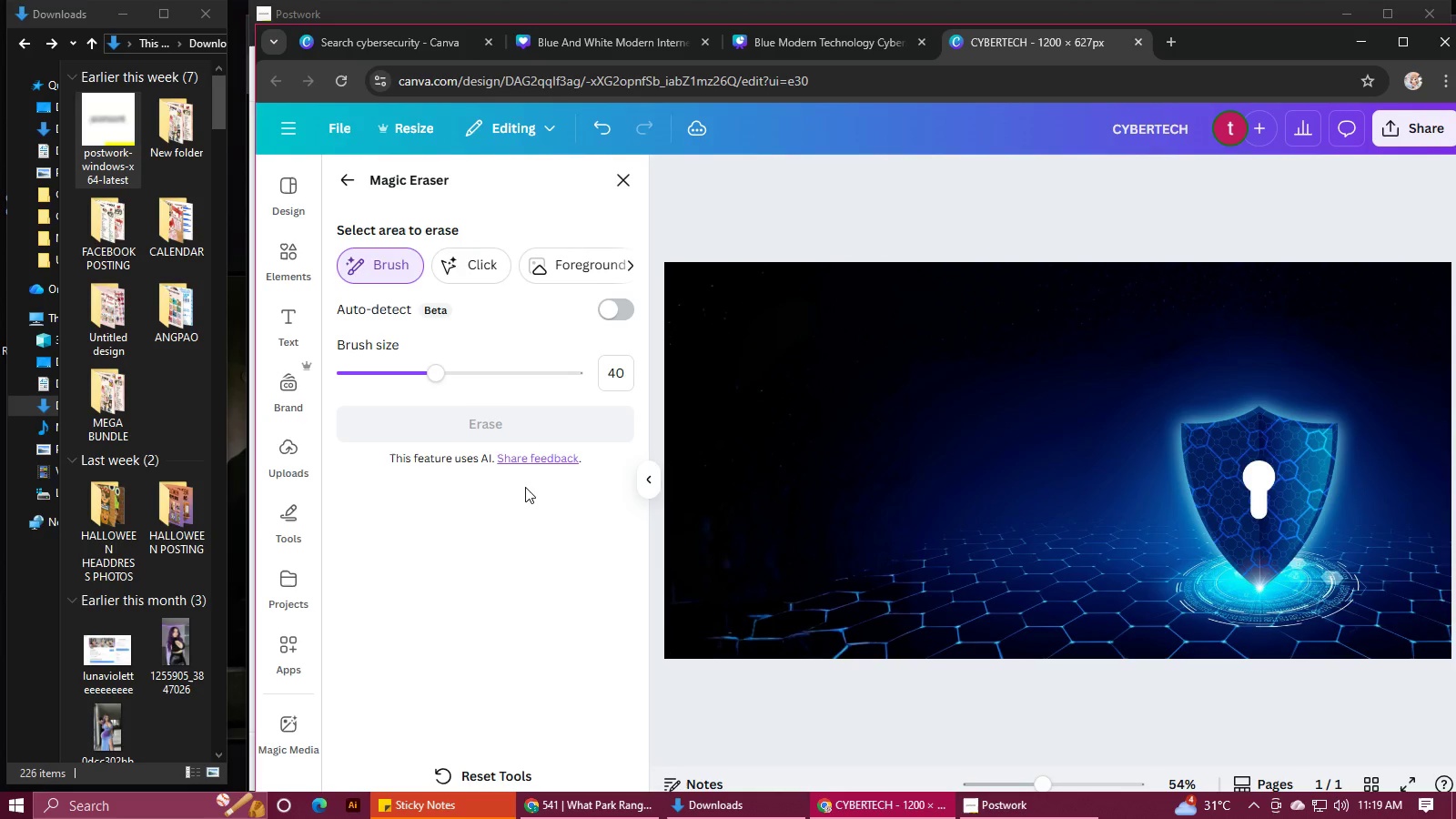 
left_click([617, 185])
 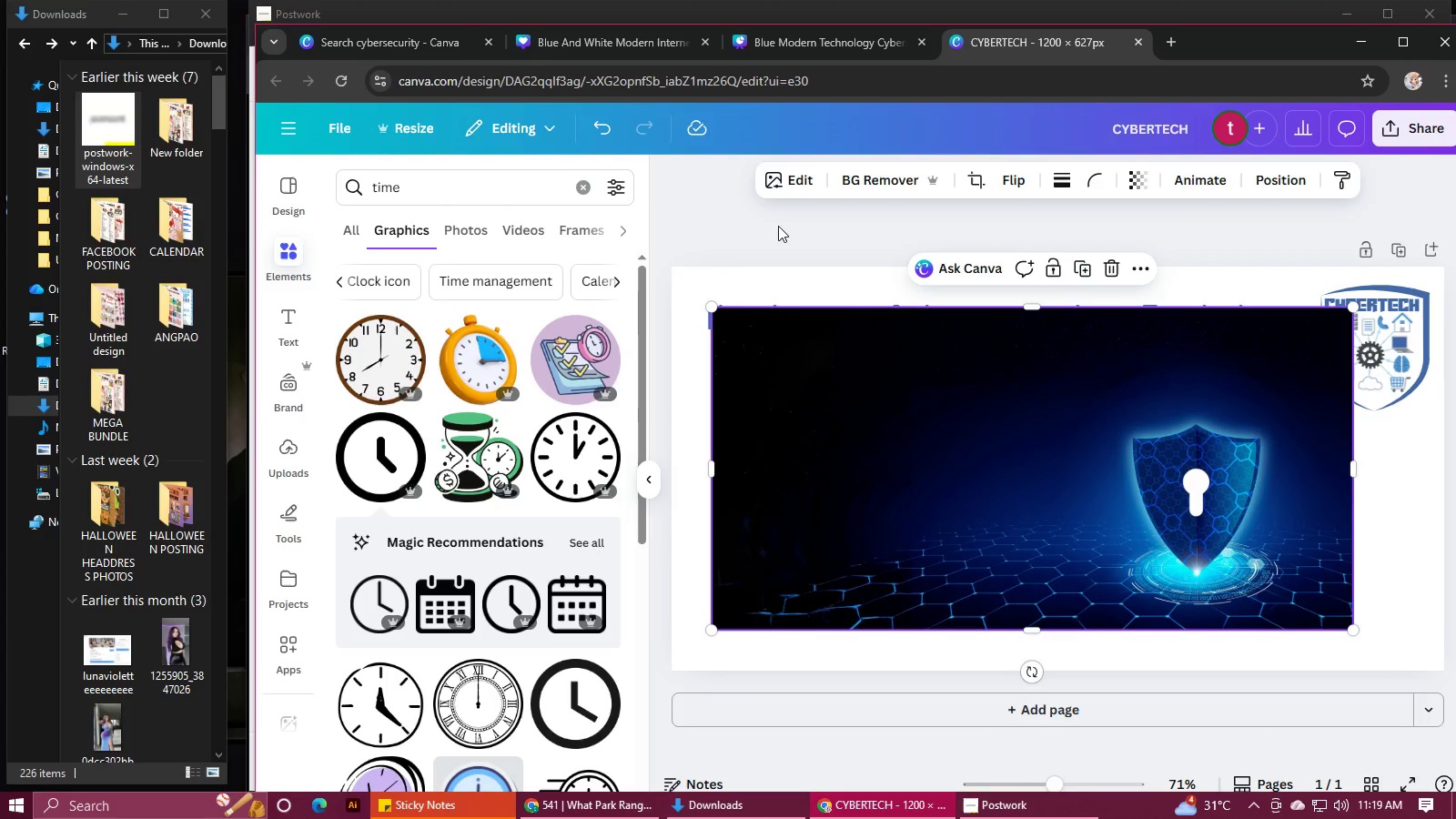 
left_click([802, 177])
 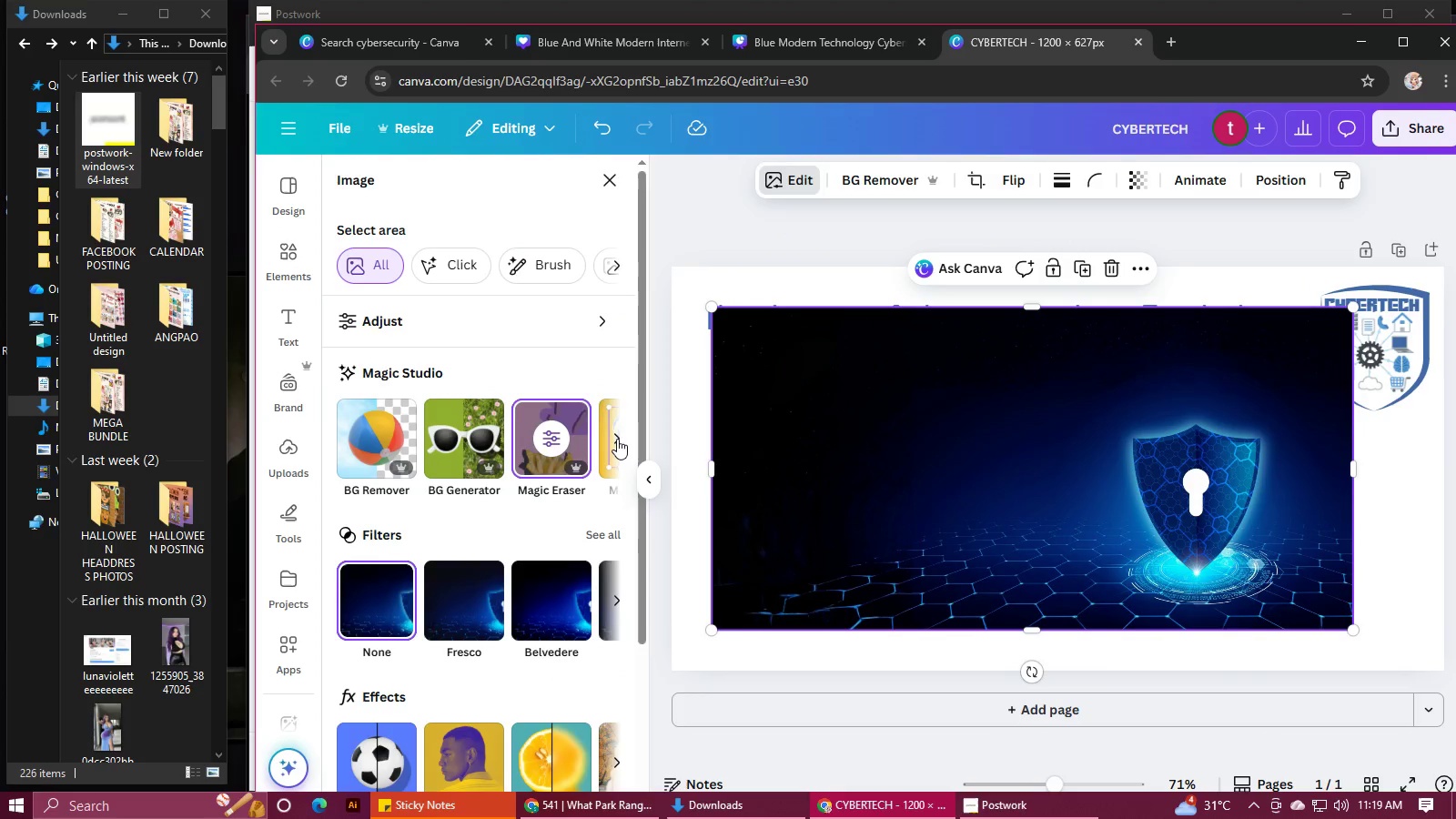 
double_click([615, 441])
 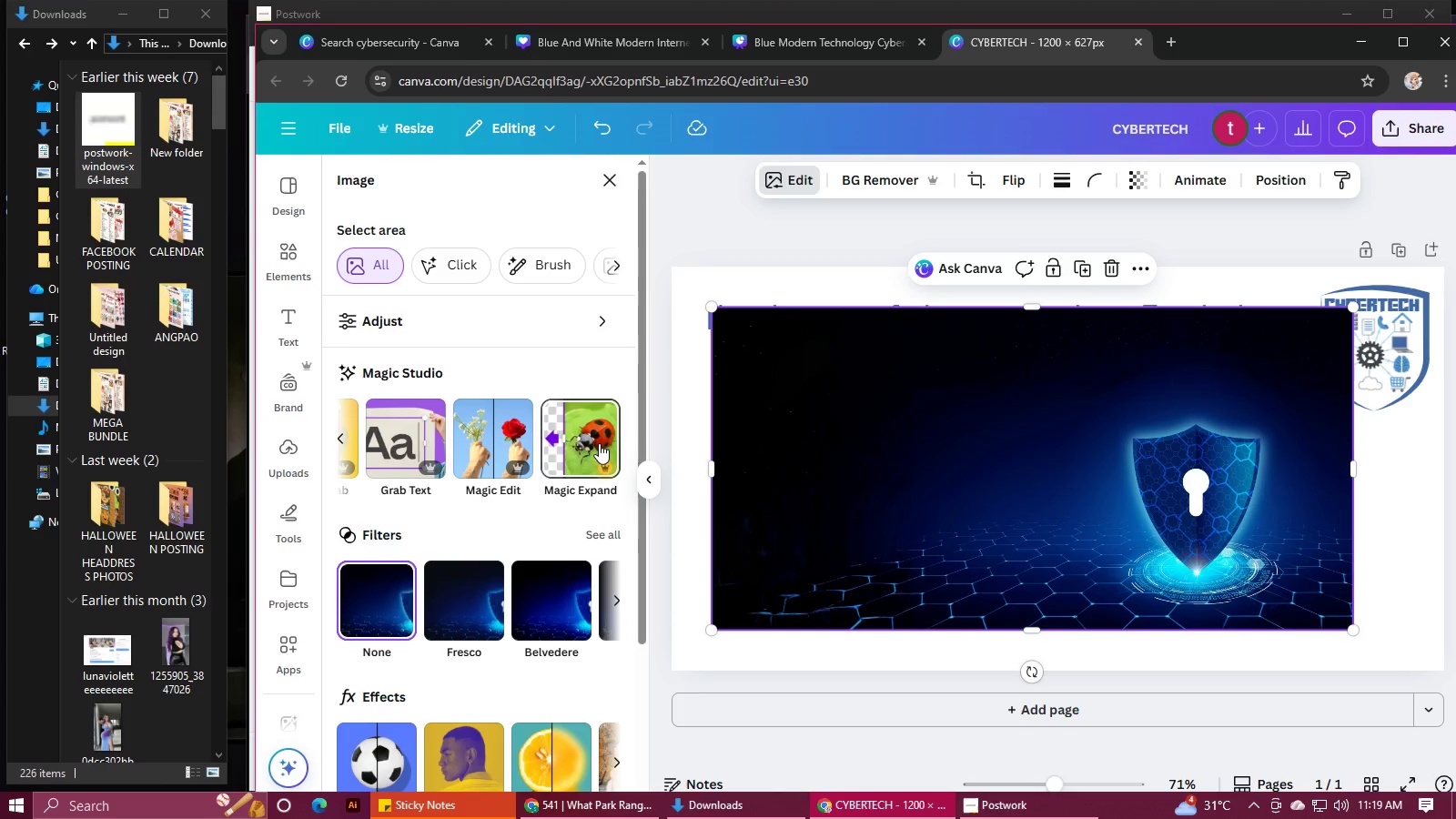 
left_click([599, 444])
 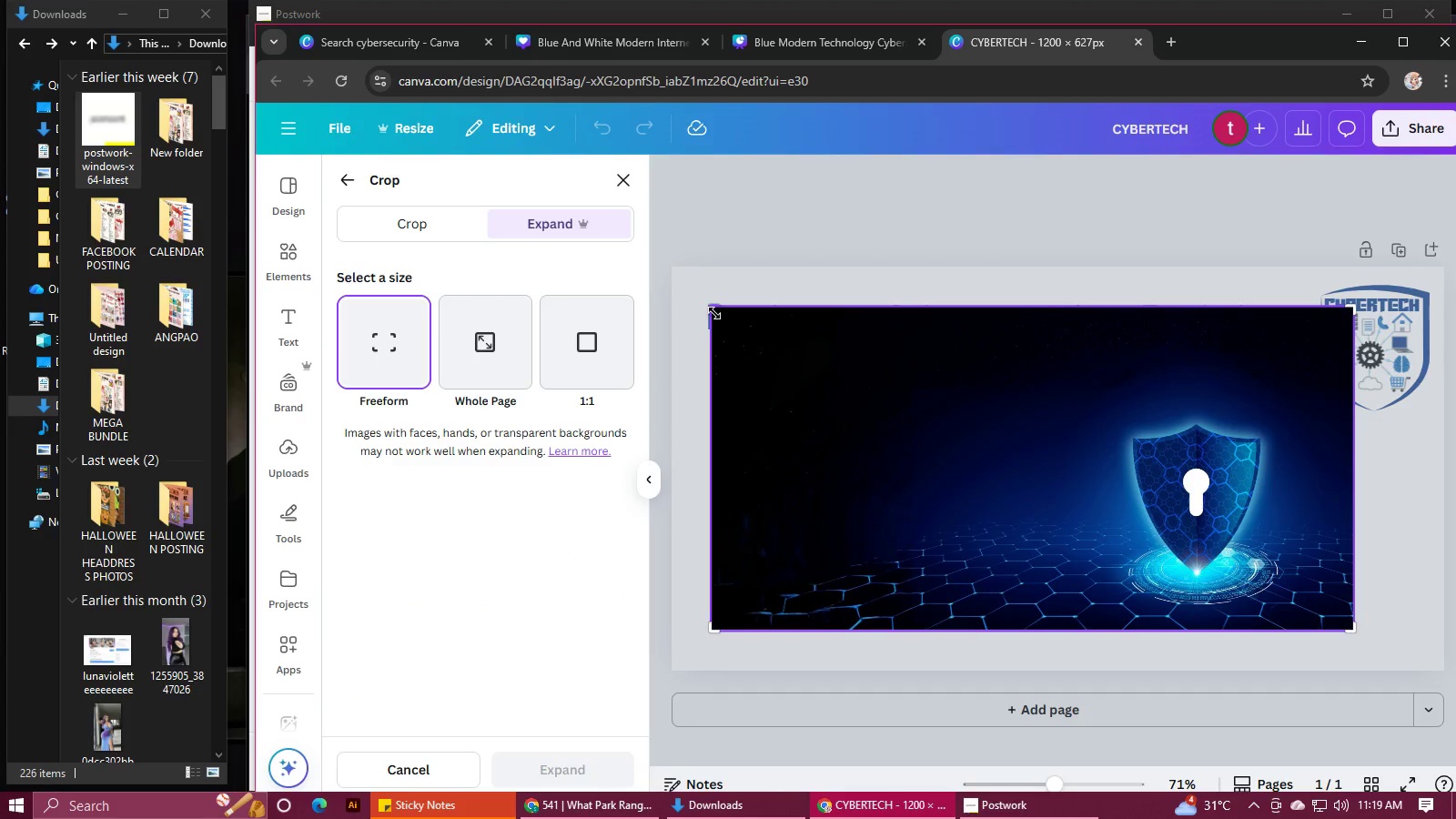 
left_click_drag(start_coordinate=[711, 307], to_coordinate=[685, 308])
 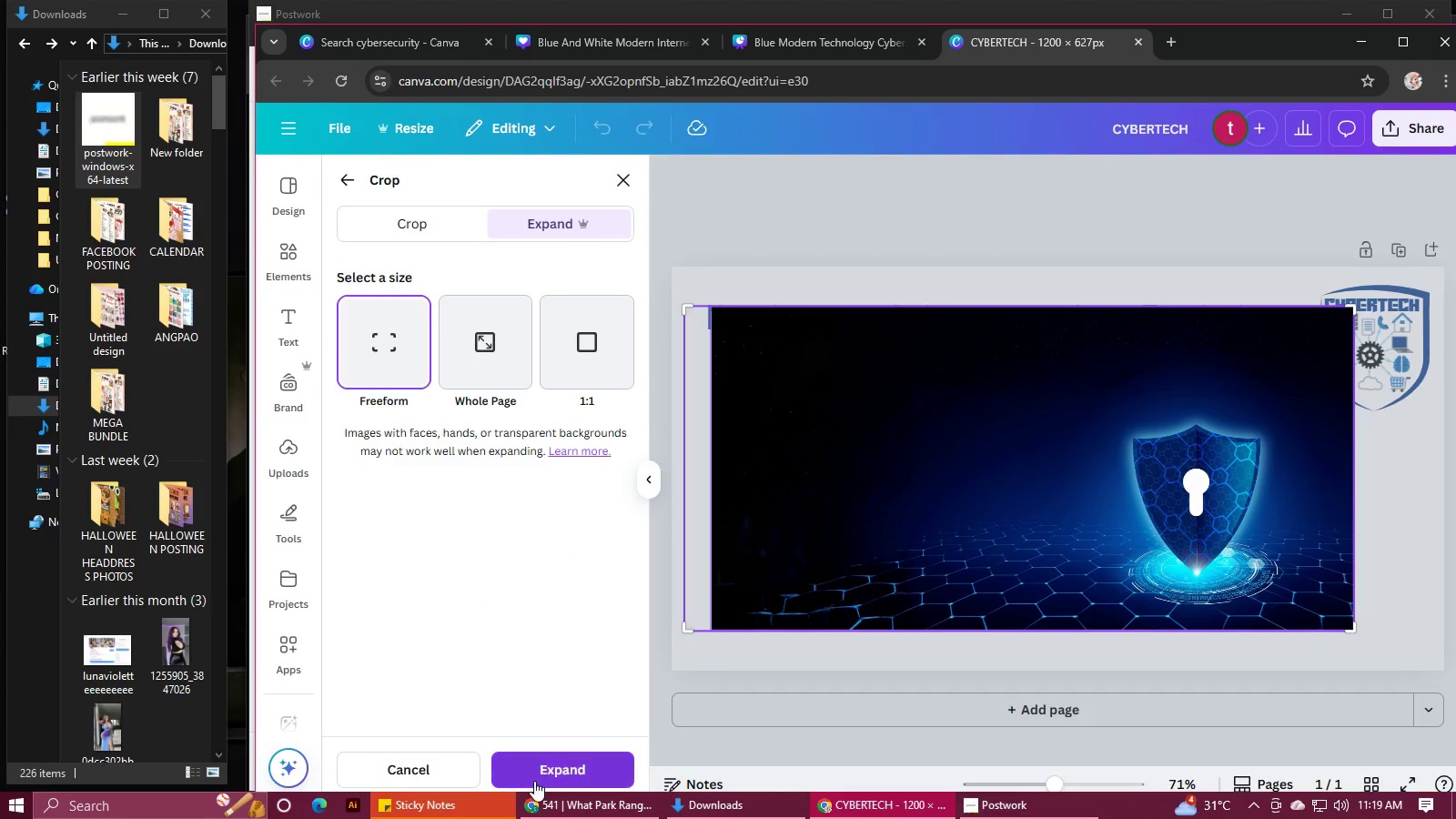 
left_click([534, 781])
 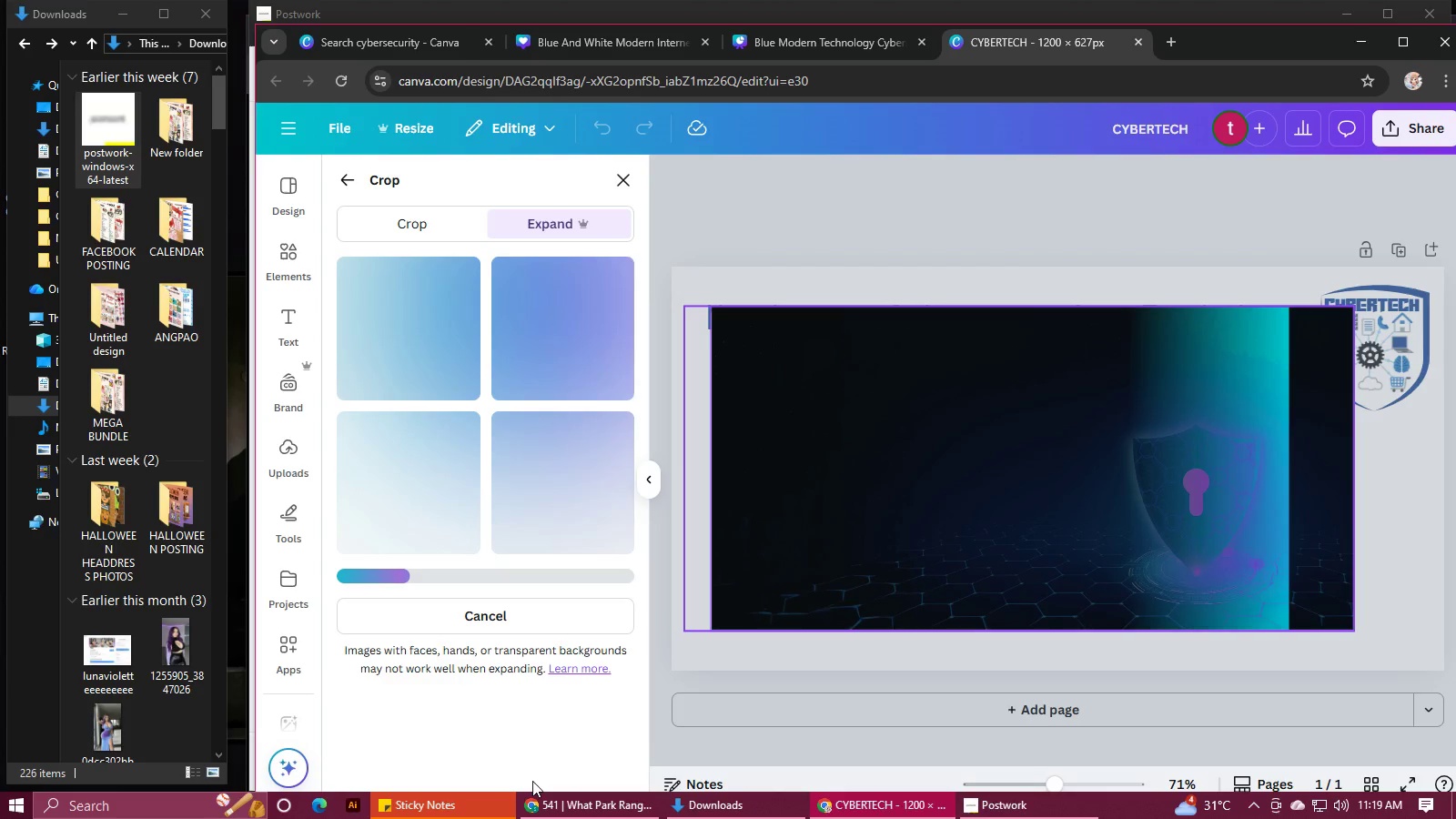 
wait(15.46)
 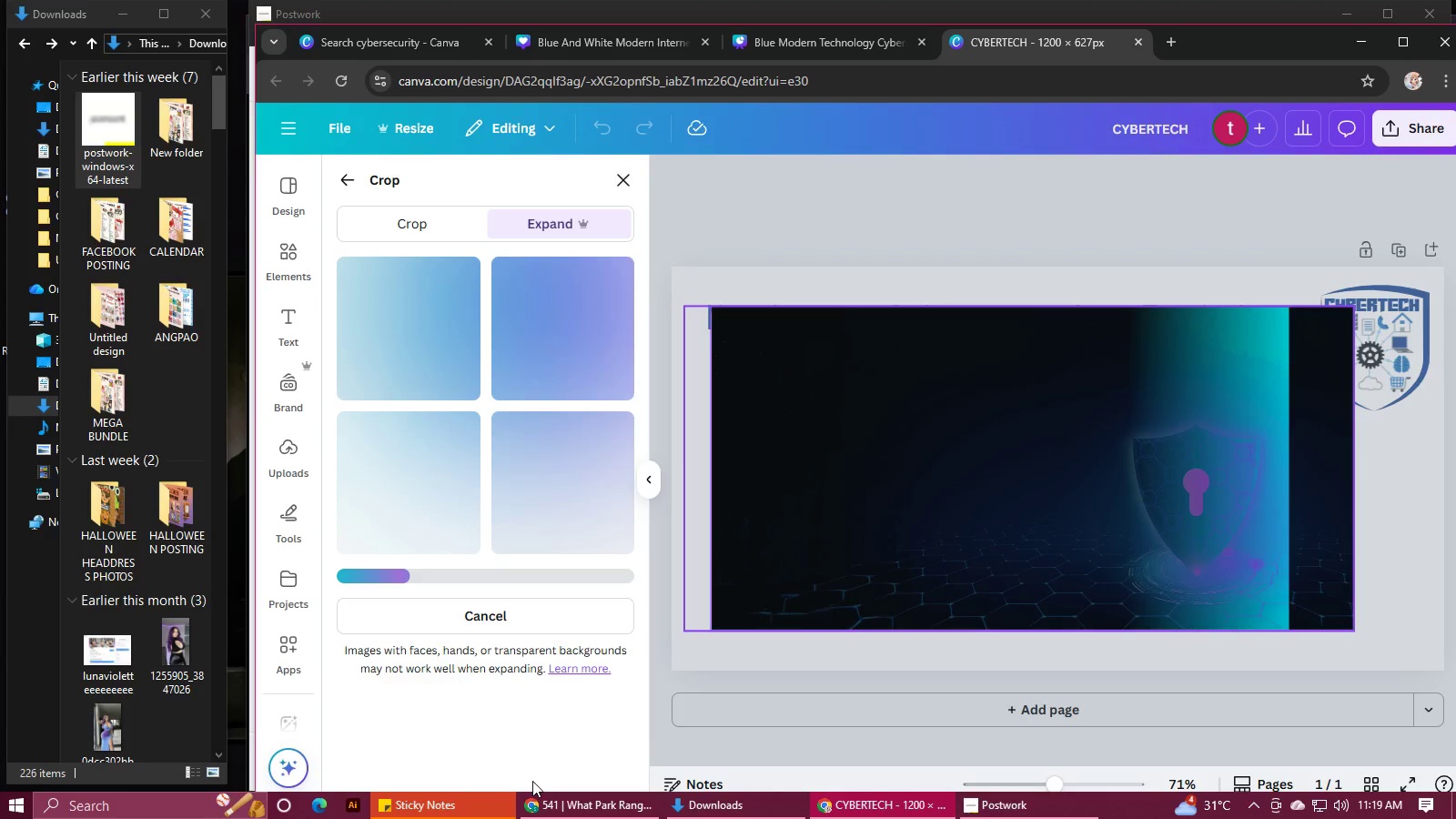 
left_click([529, 319])
 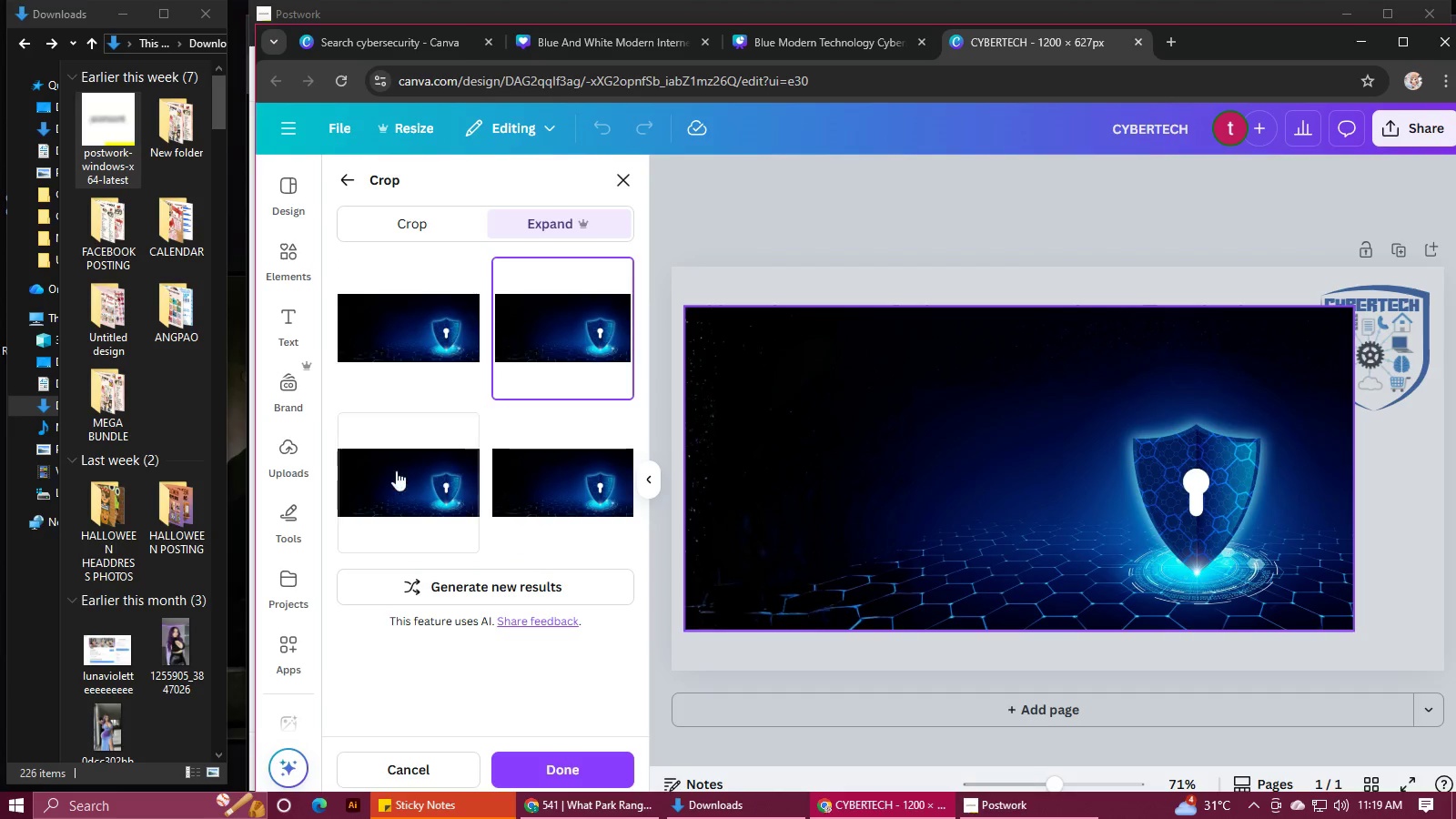 
left_click([396, 470])
 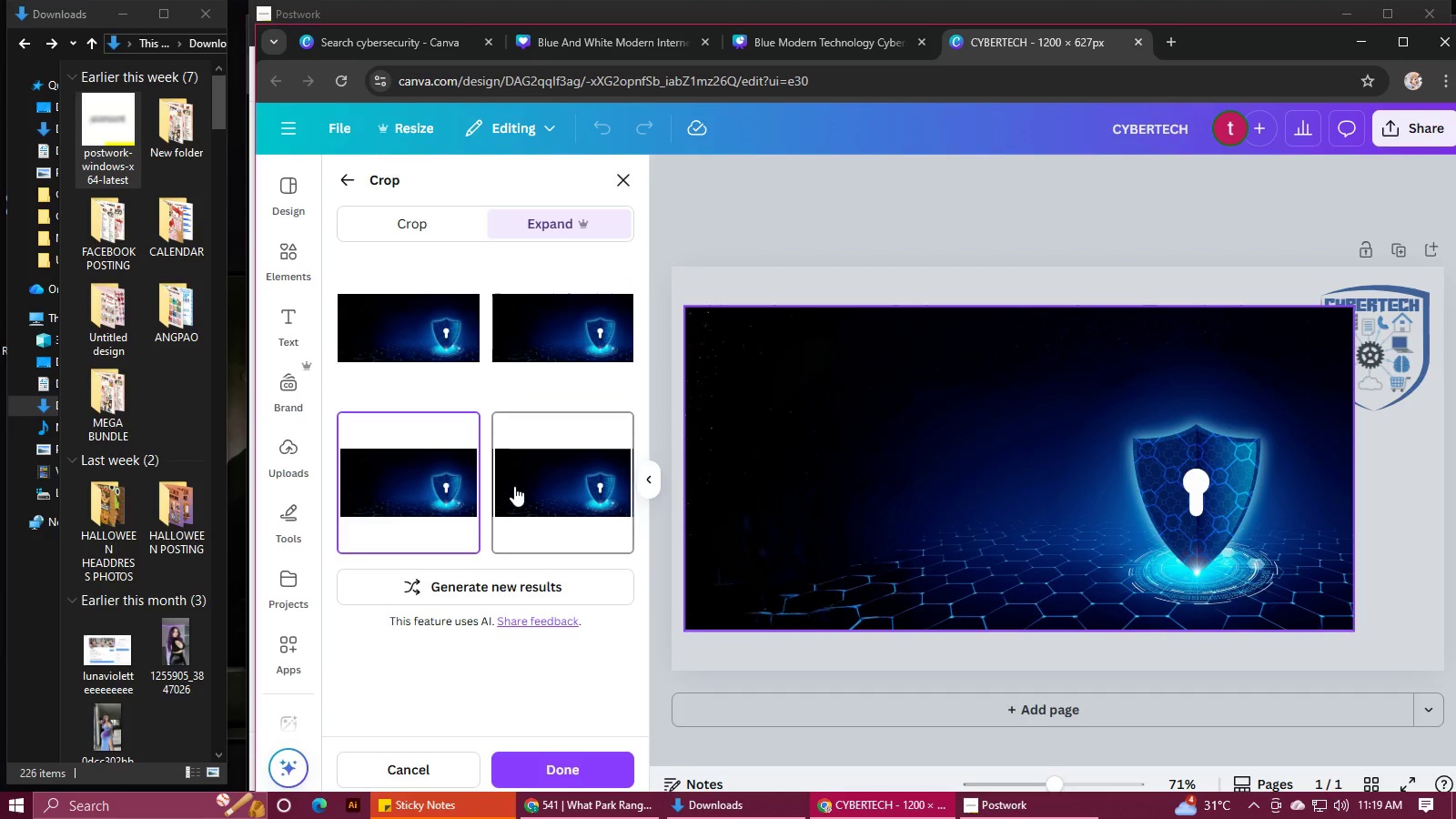 
left_click([514, 486])
 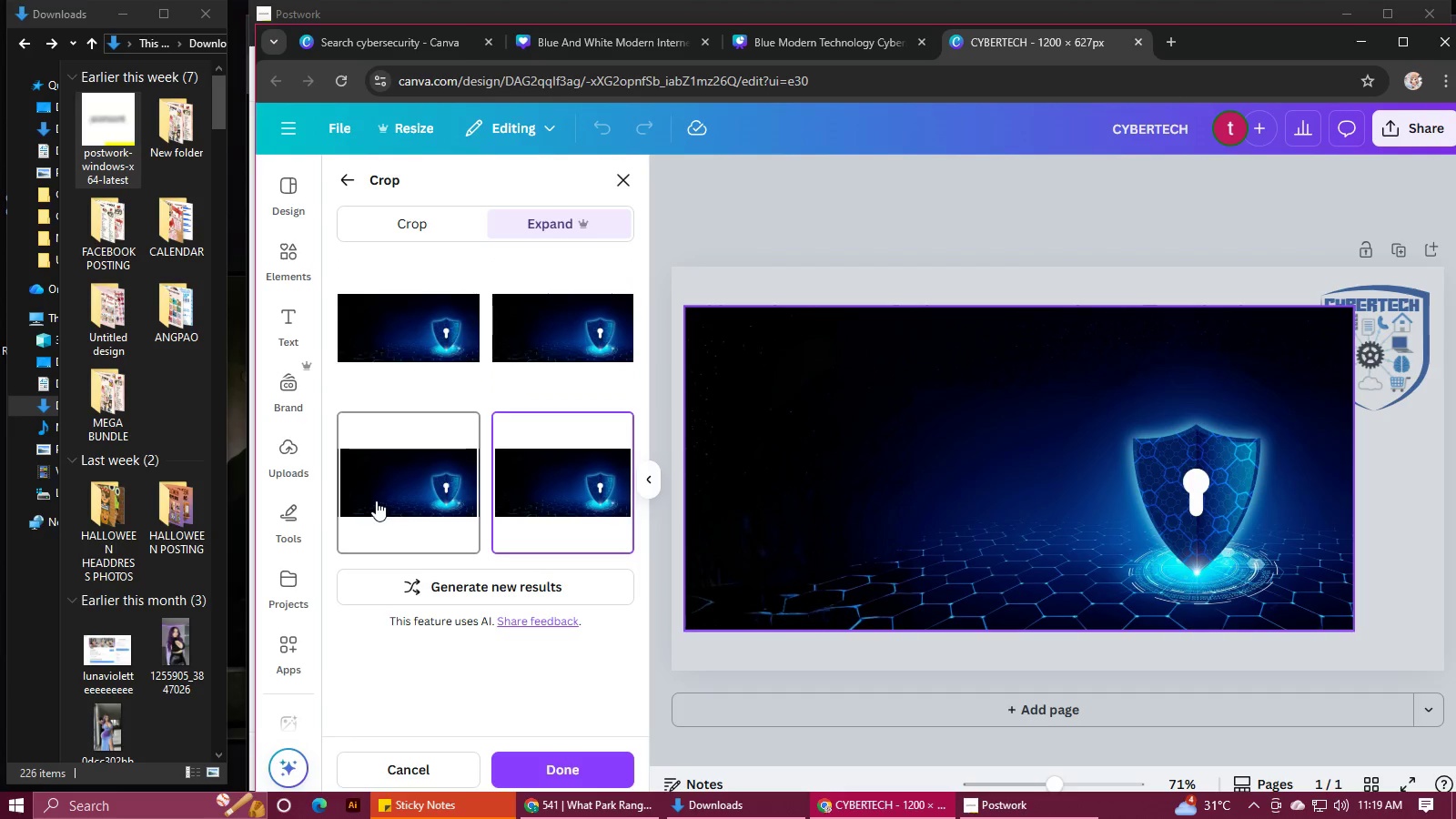 
left_click([376, 500])
 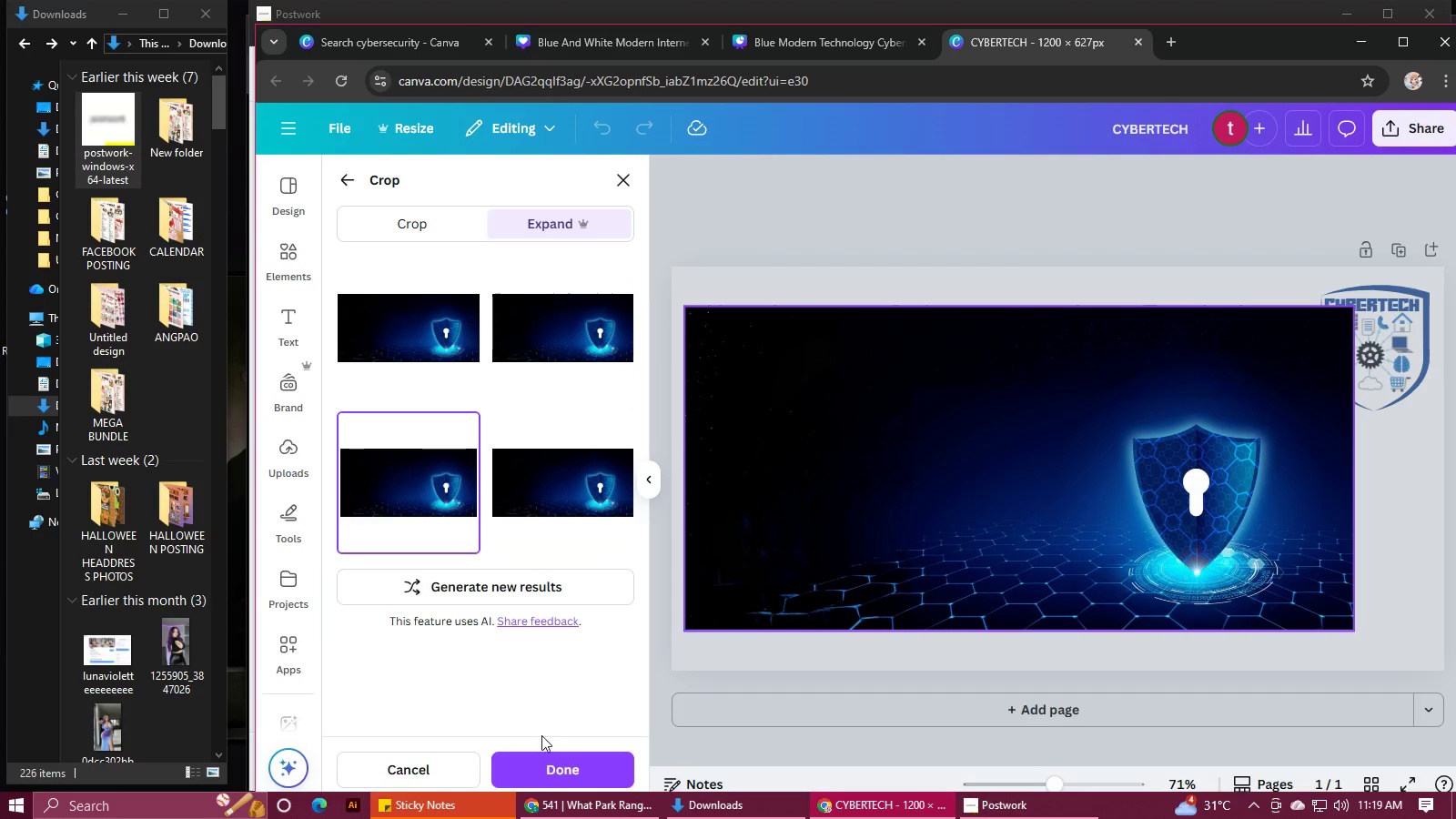 
left_click([556, 780])
 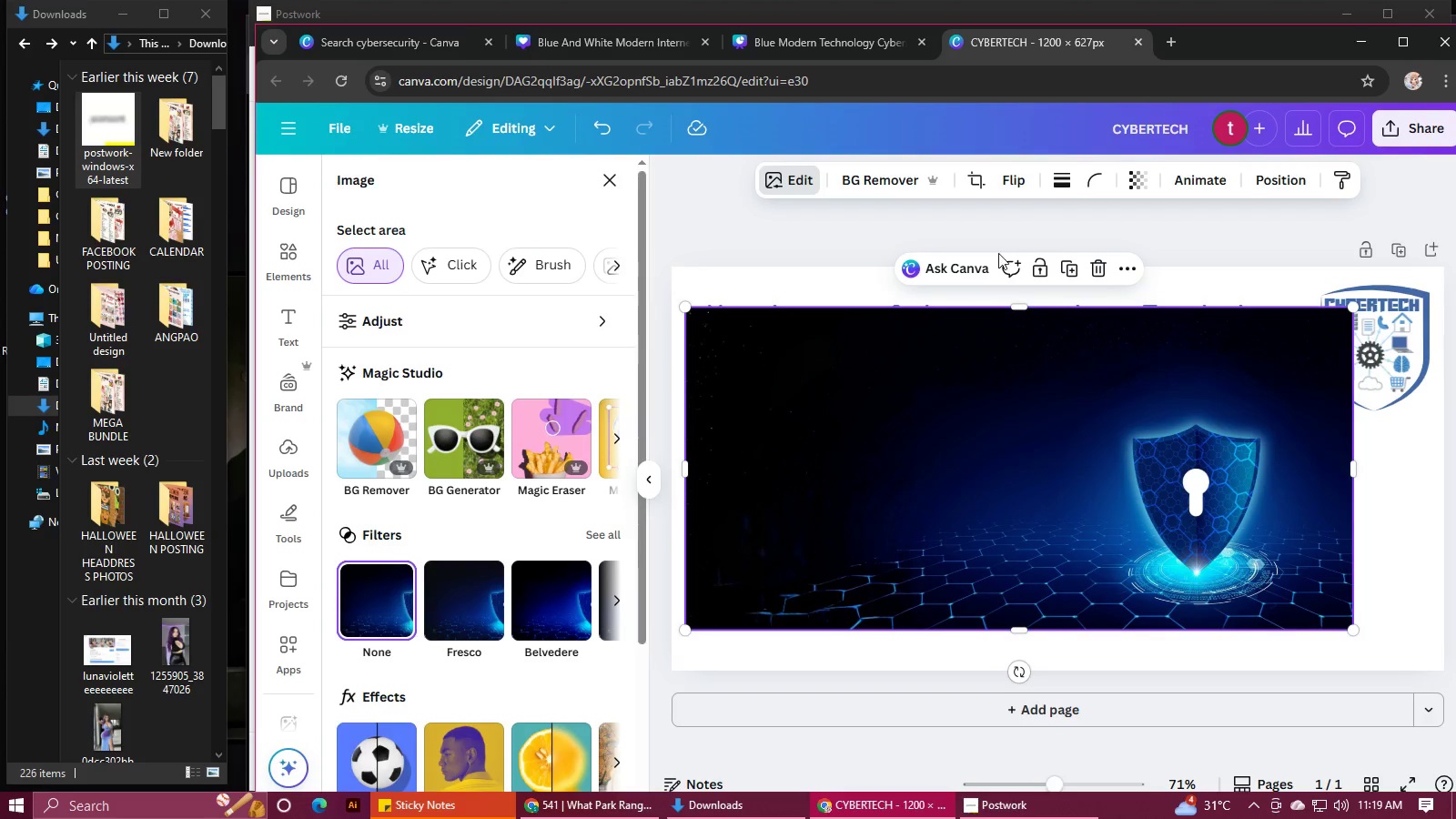 
left_click([1015, 184])
 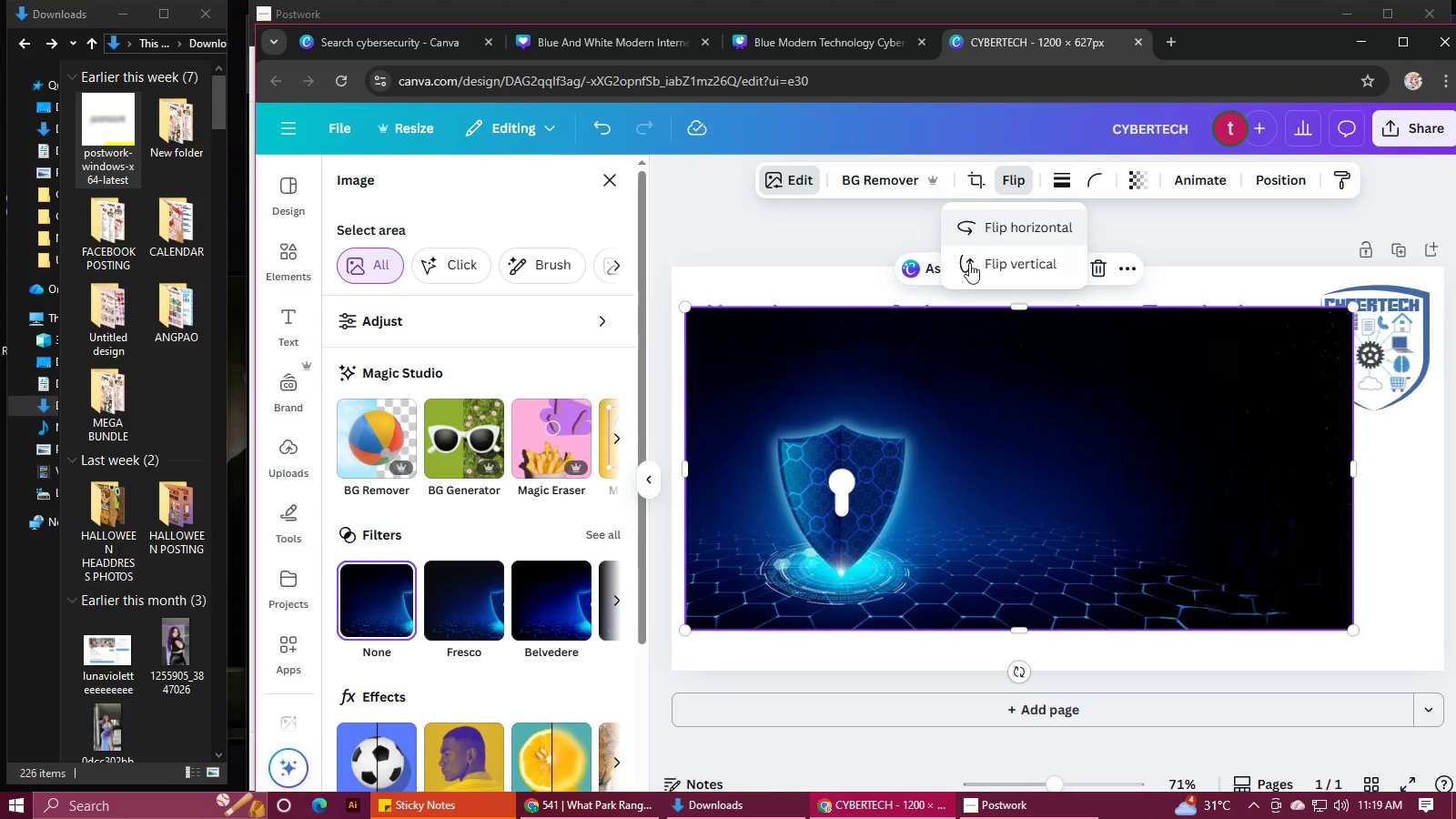 
right_click([931, 423])
 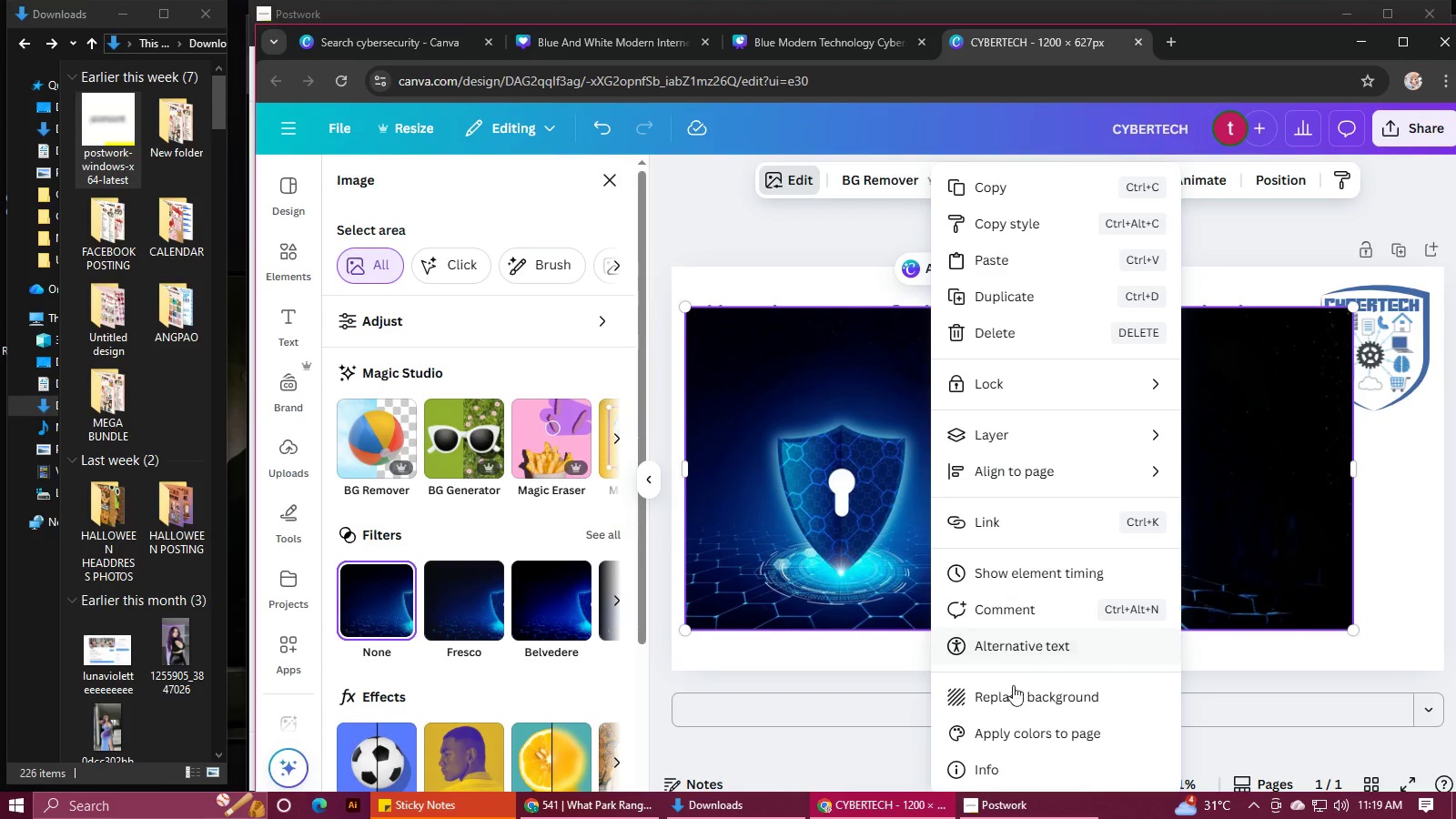 
left_click([1018, 693])
 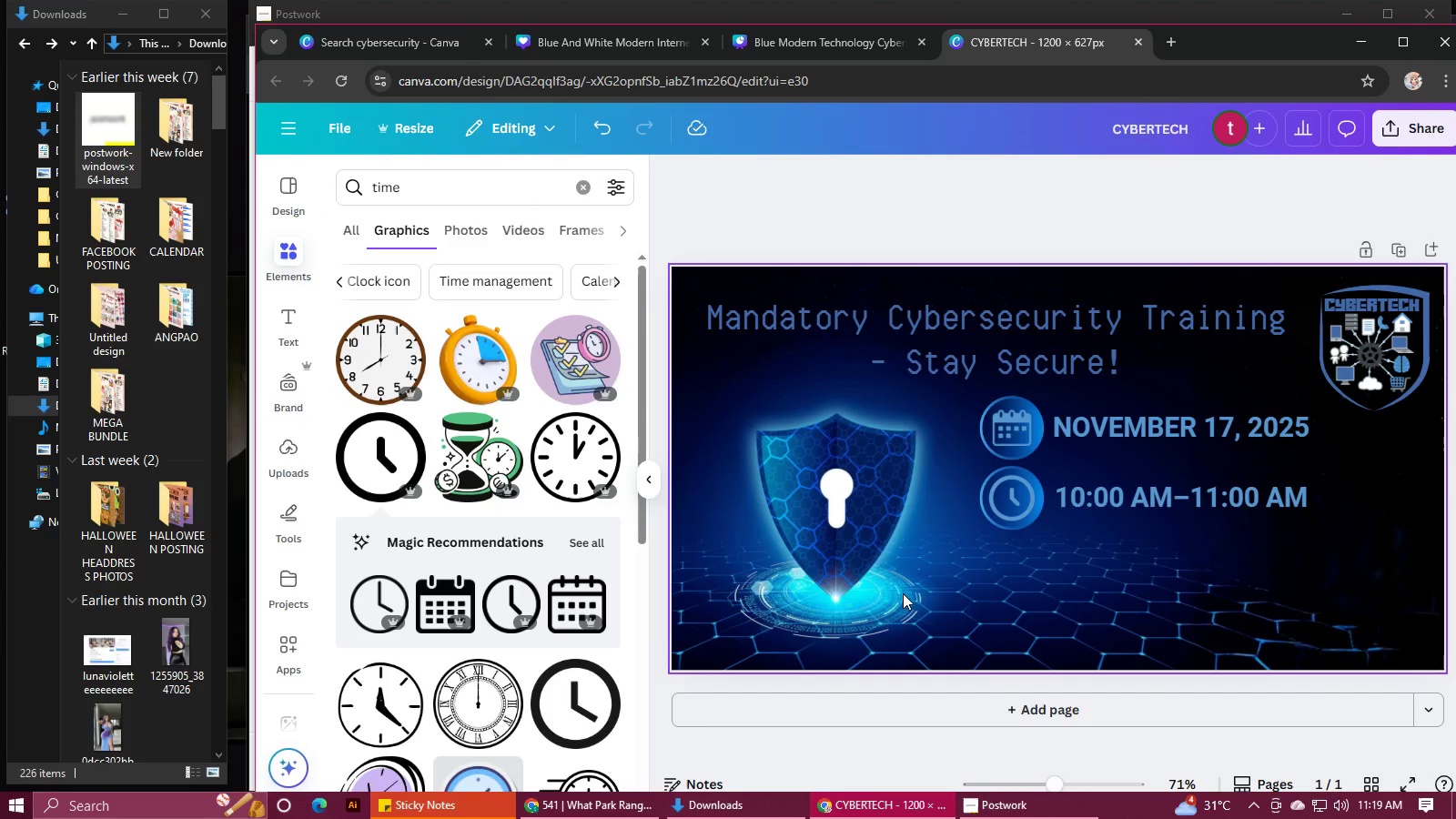 
double_click([1001, 611])
 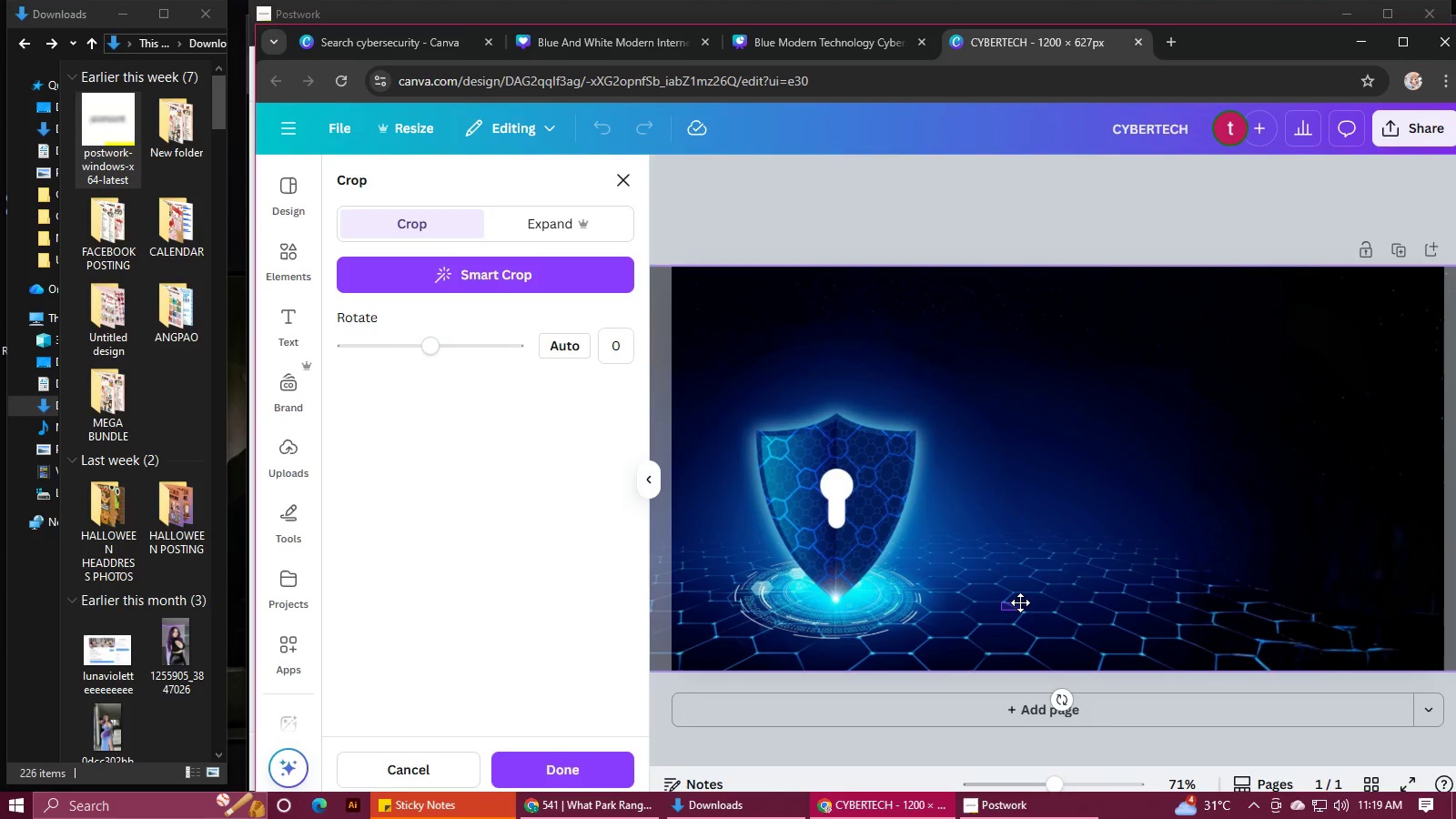 
left_click_drag(start_coordinate=[1022, 602], to_coordinate=[1011, 541])
 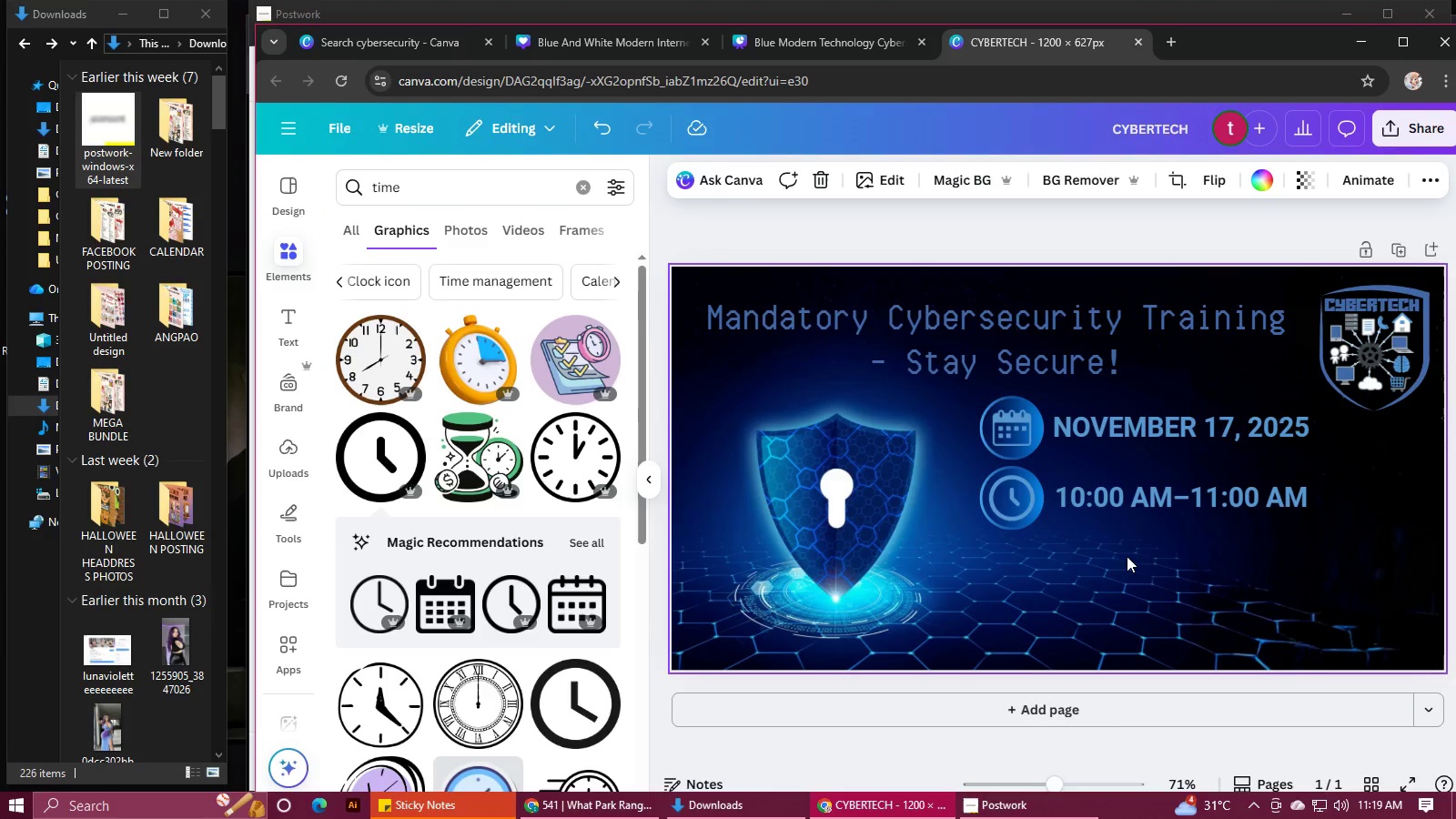 
left_click([1127, 556])
 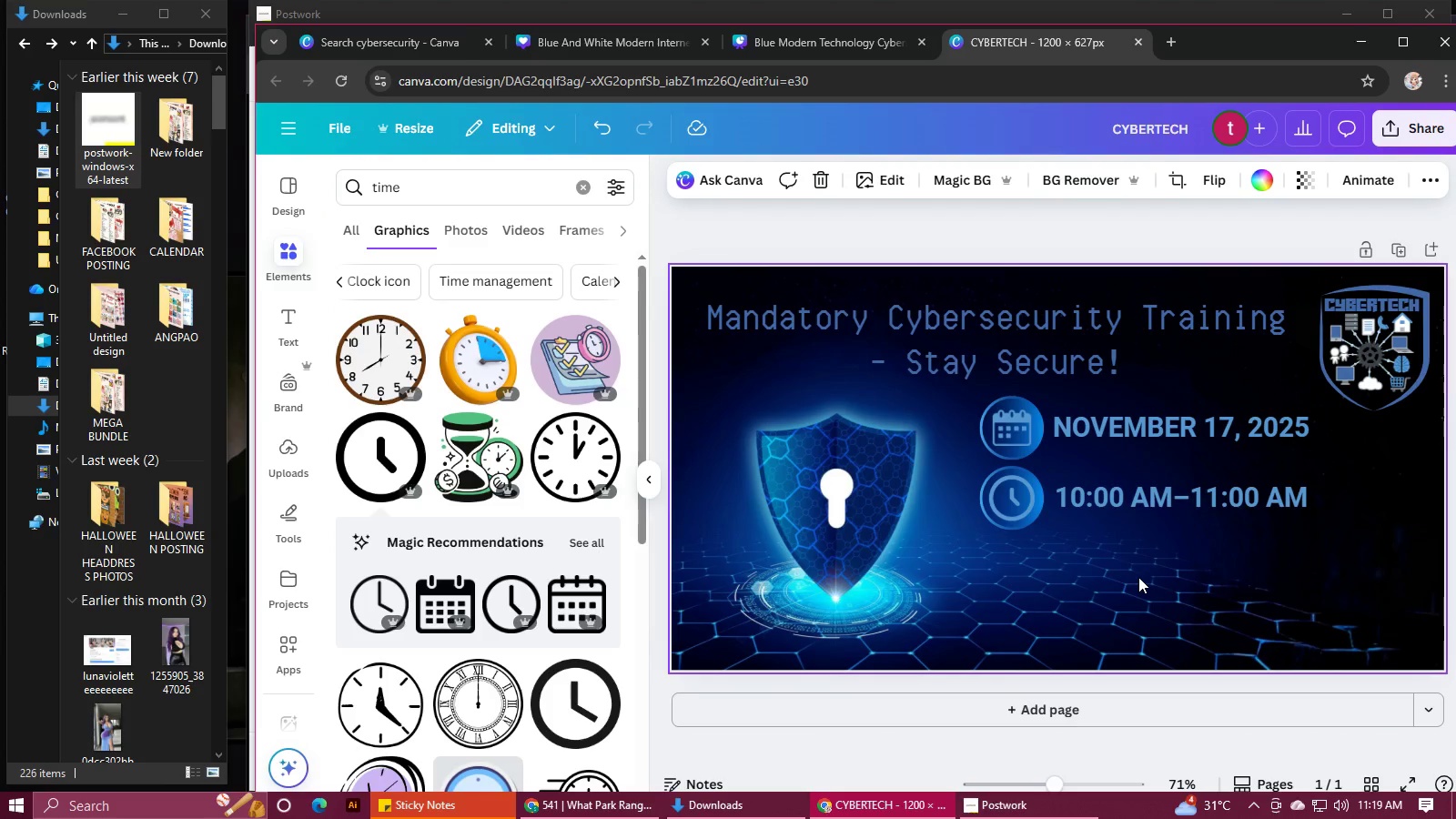 
double_click([1138, 577])
 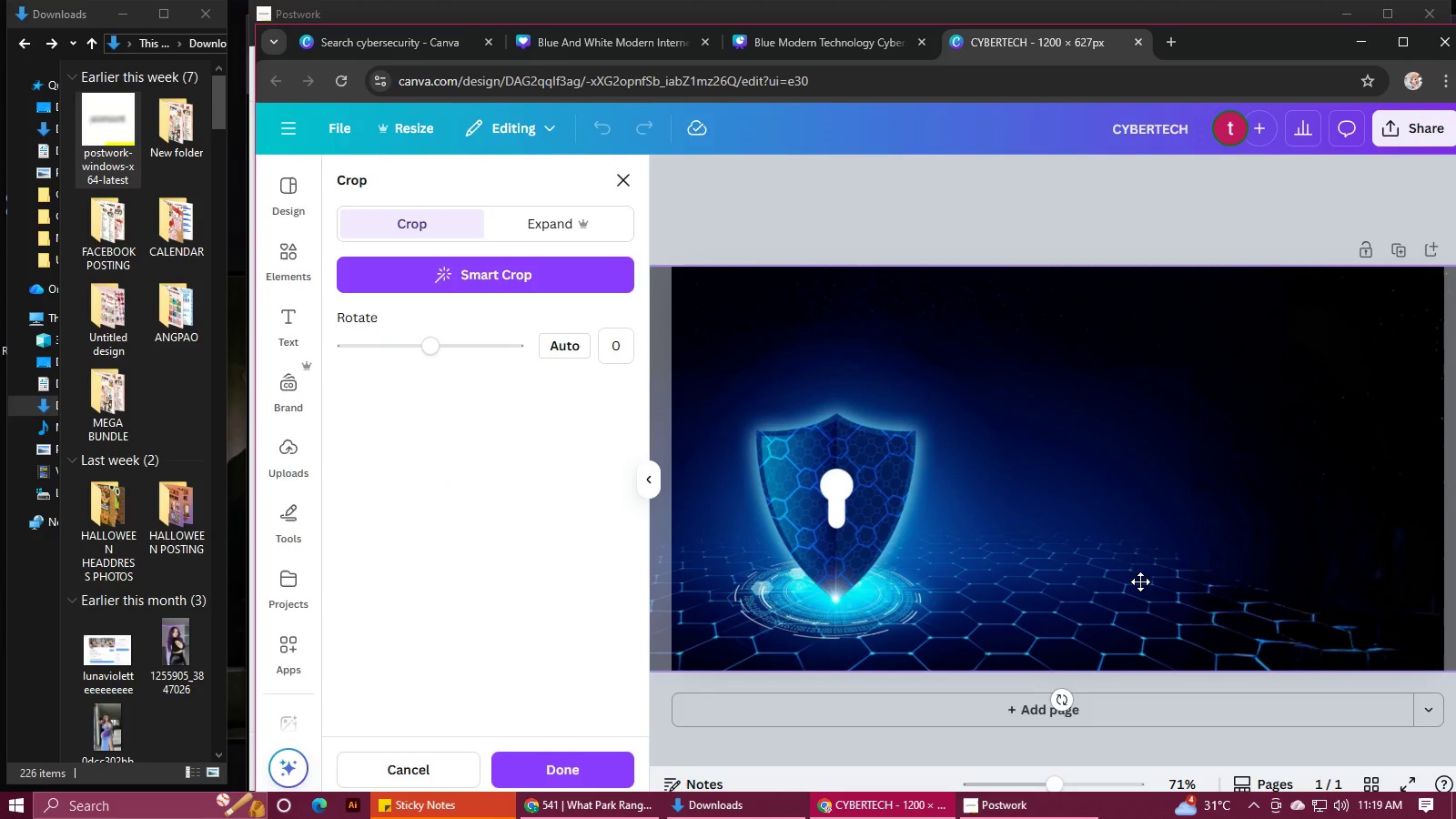 
left_click_drag(start_coordinate=[1140, 581], to_coordinate=[1083, 581])
 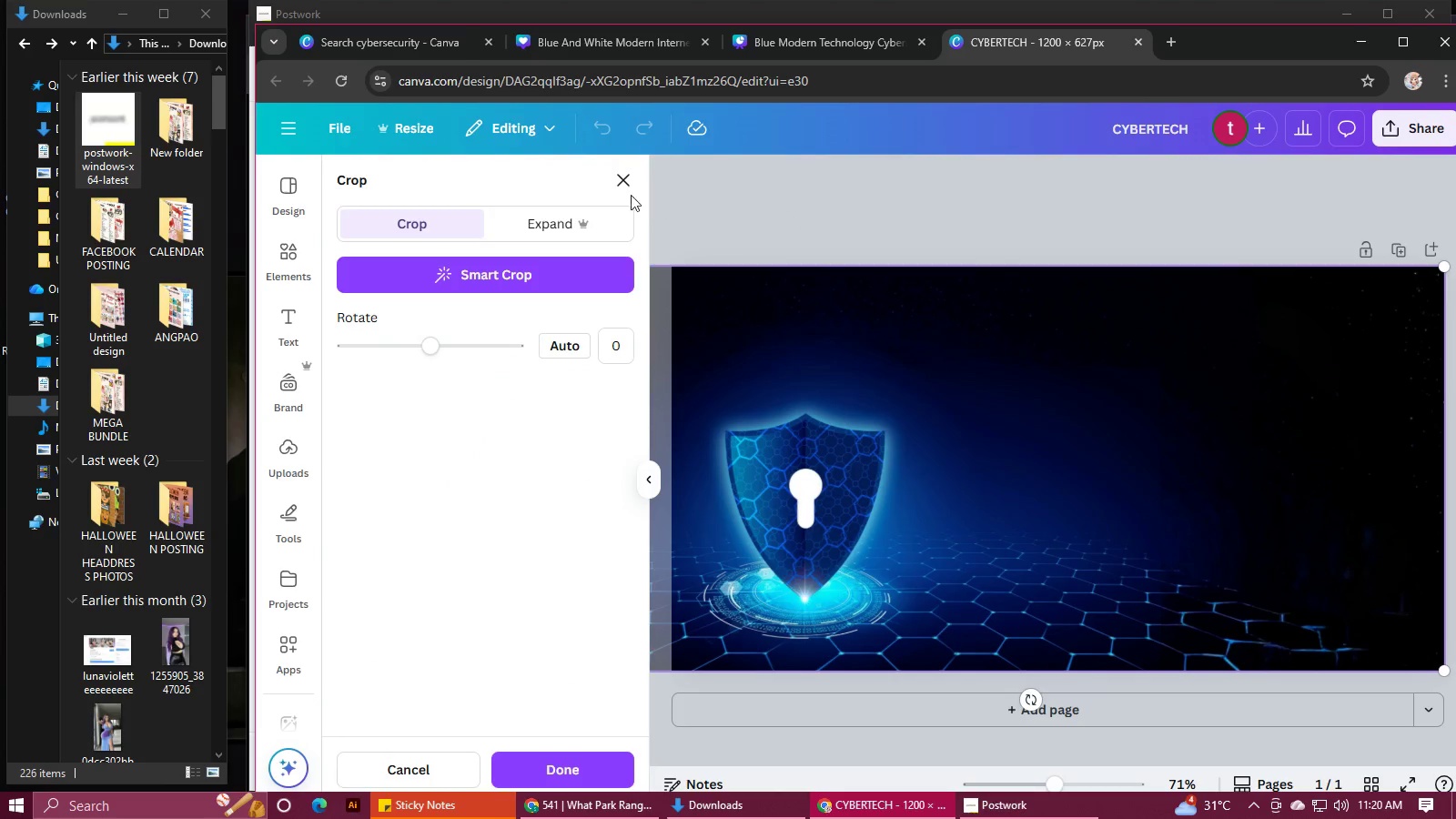 
left_click([622, 183])
 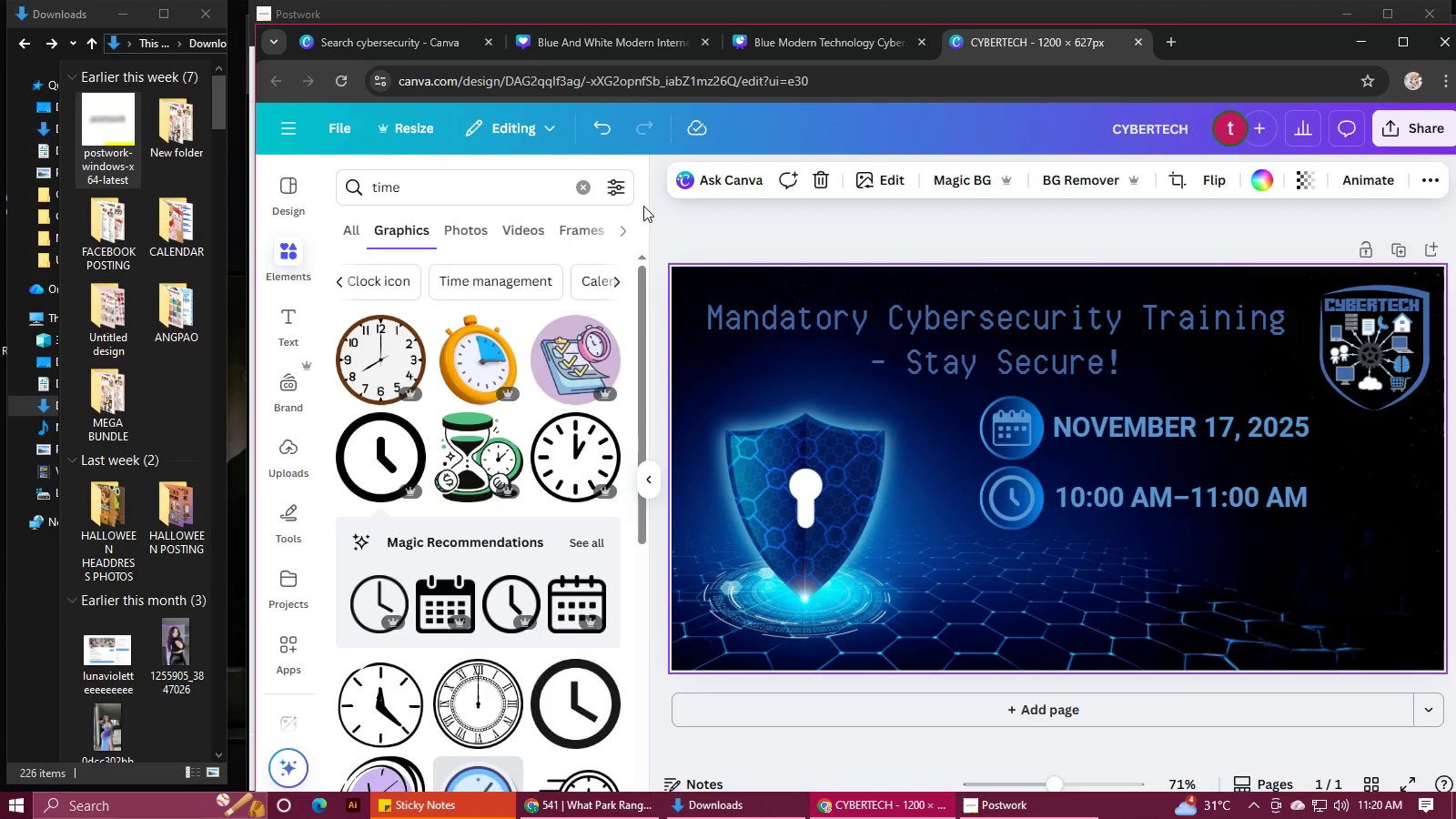 
wait(6.61)
 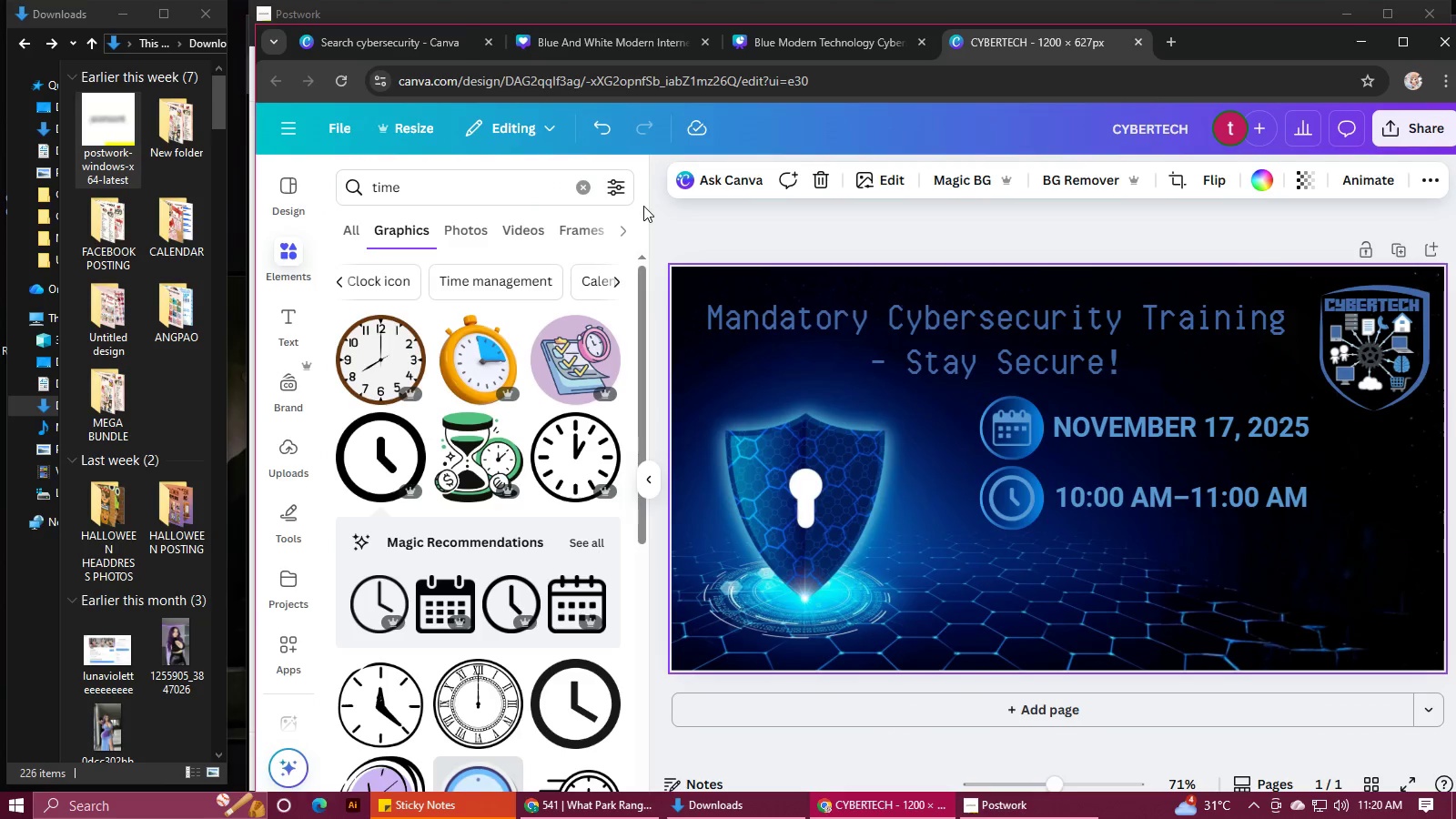 
left_click_drag(start_coordinate=[416, 177], to_coordinate=[325, 185])
 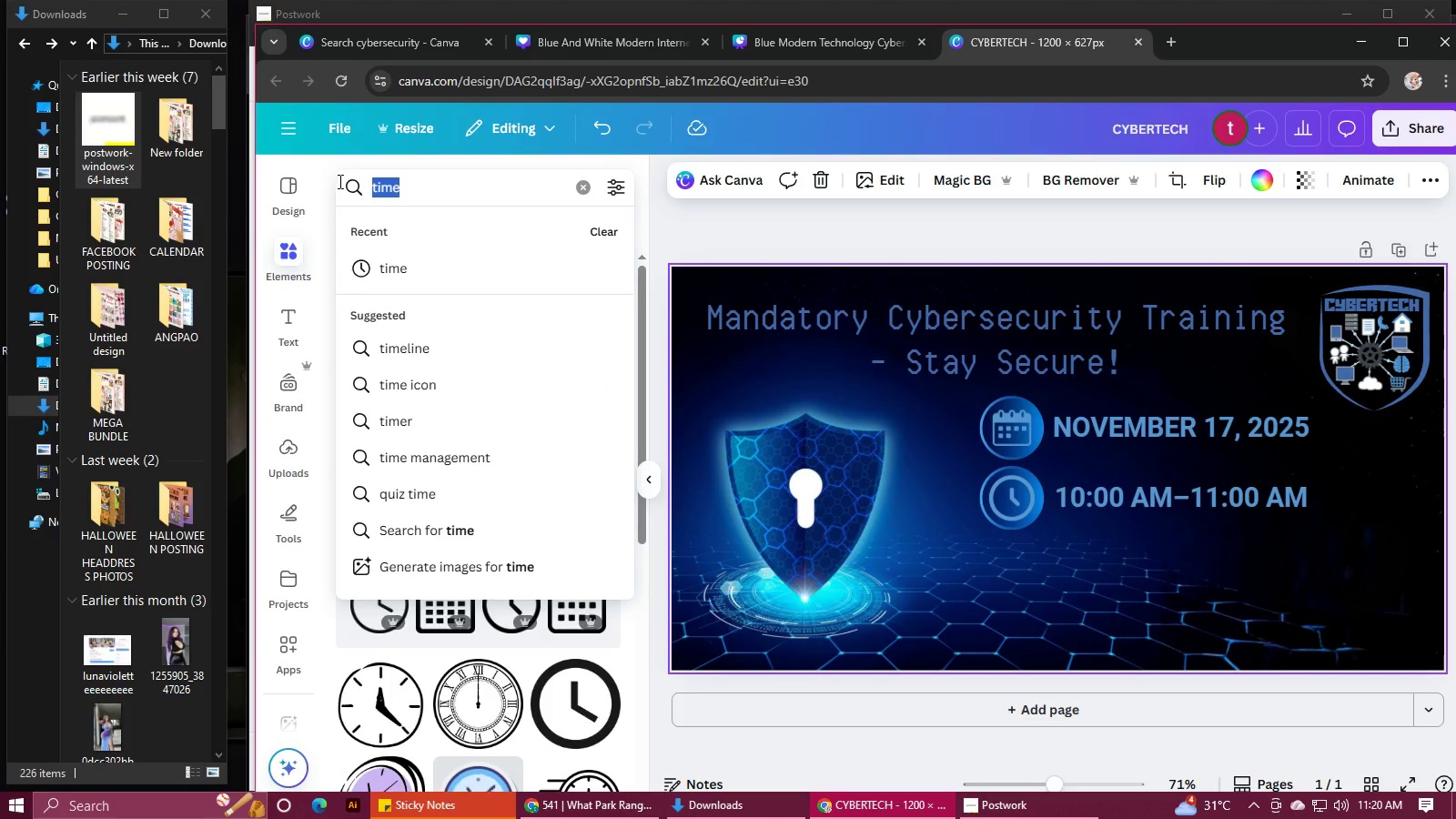 
type(cyv)
key(Backspace)
type(berbot)
 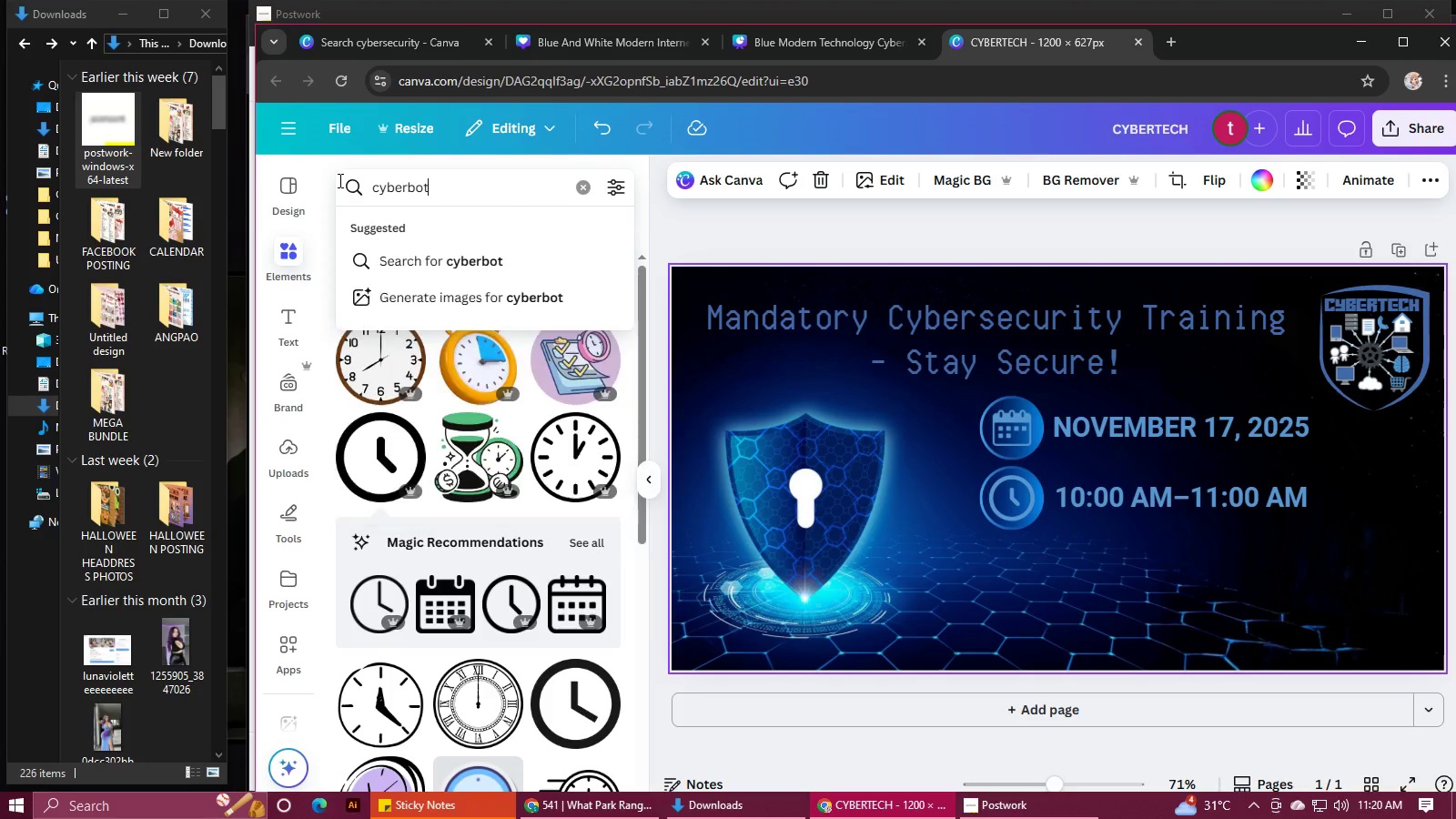 
key(Enter)
 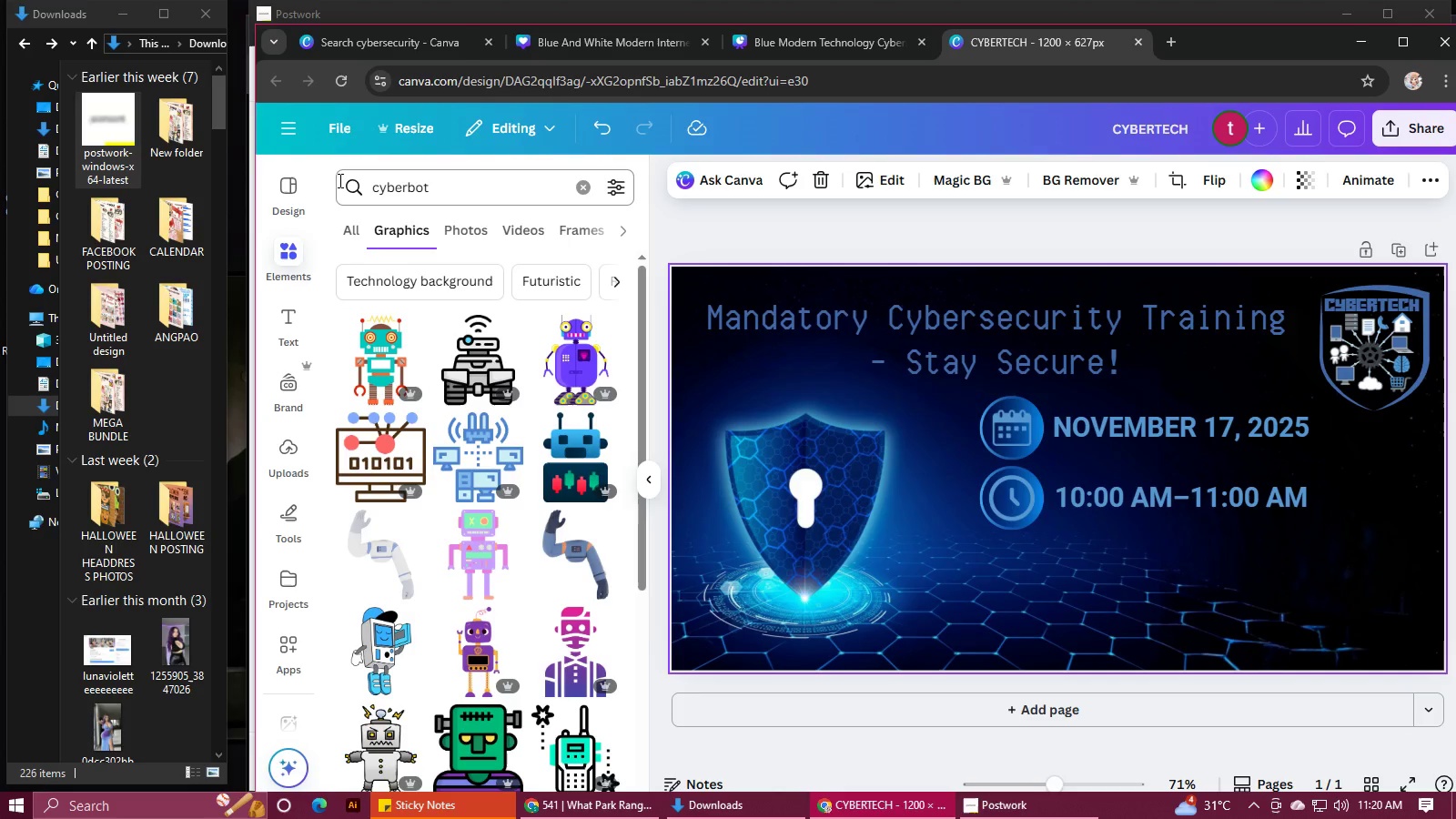 
wait(6.6)
 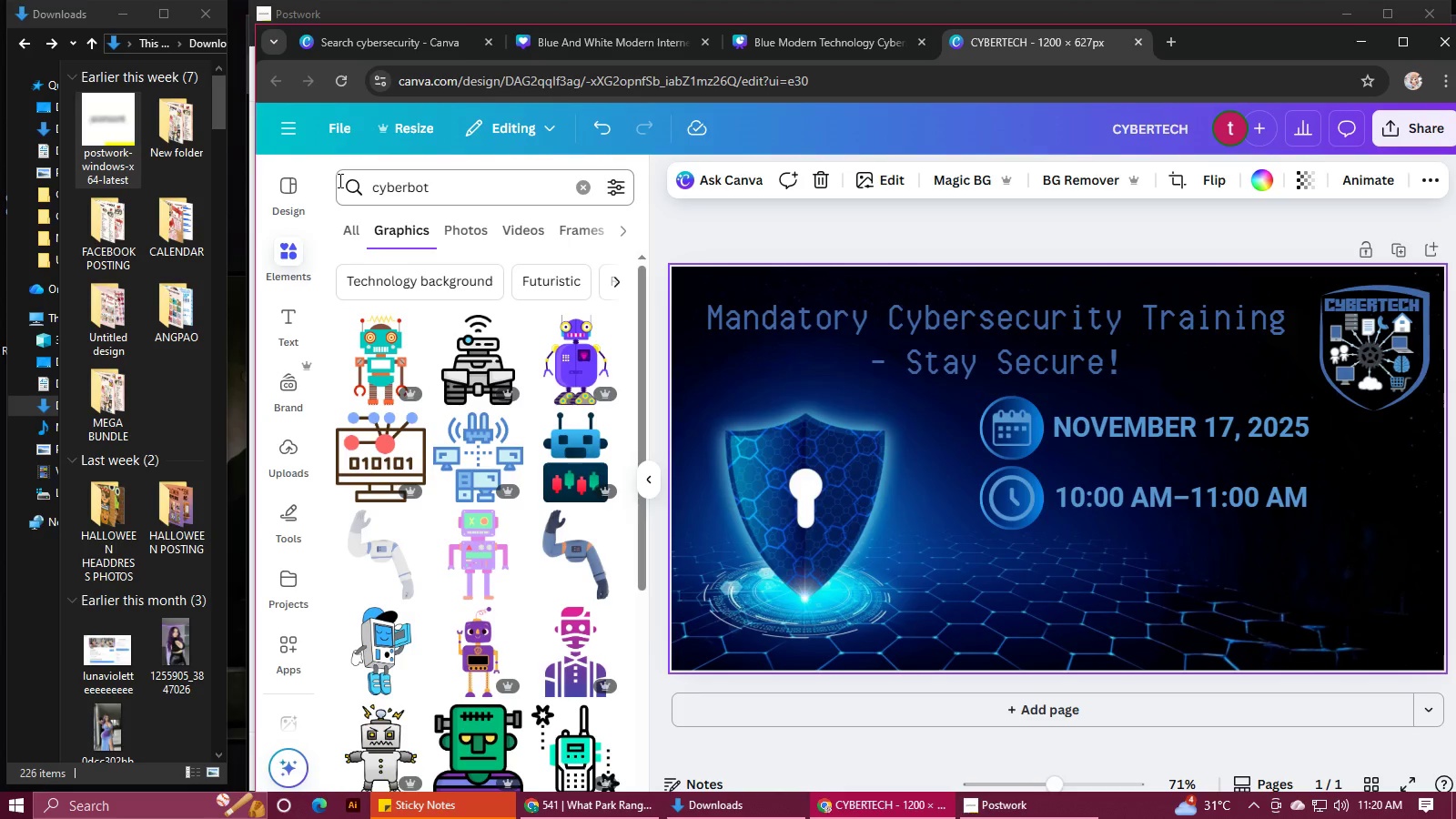 
mouse_move([359, 107])
 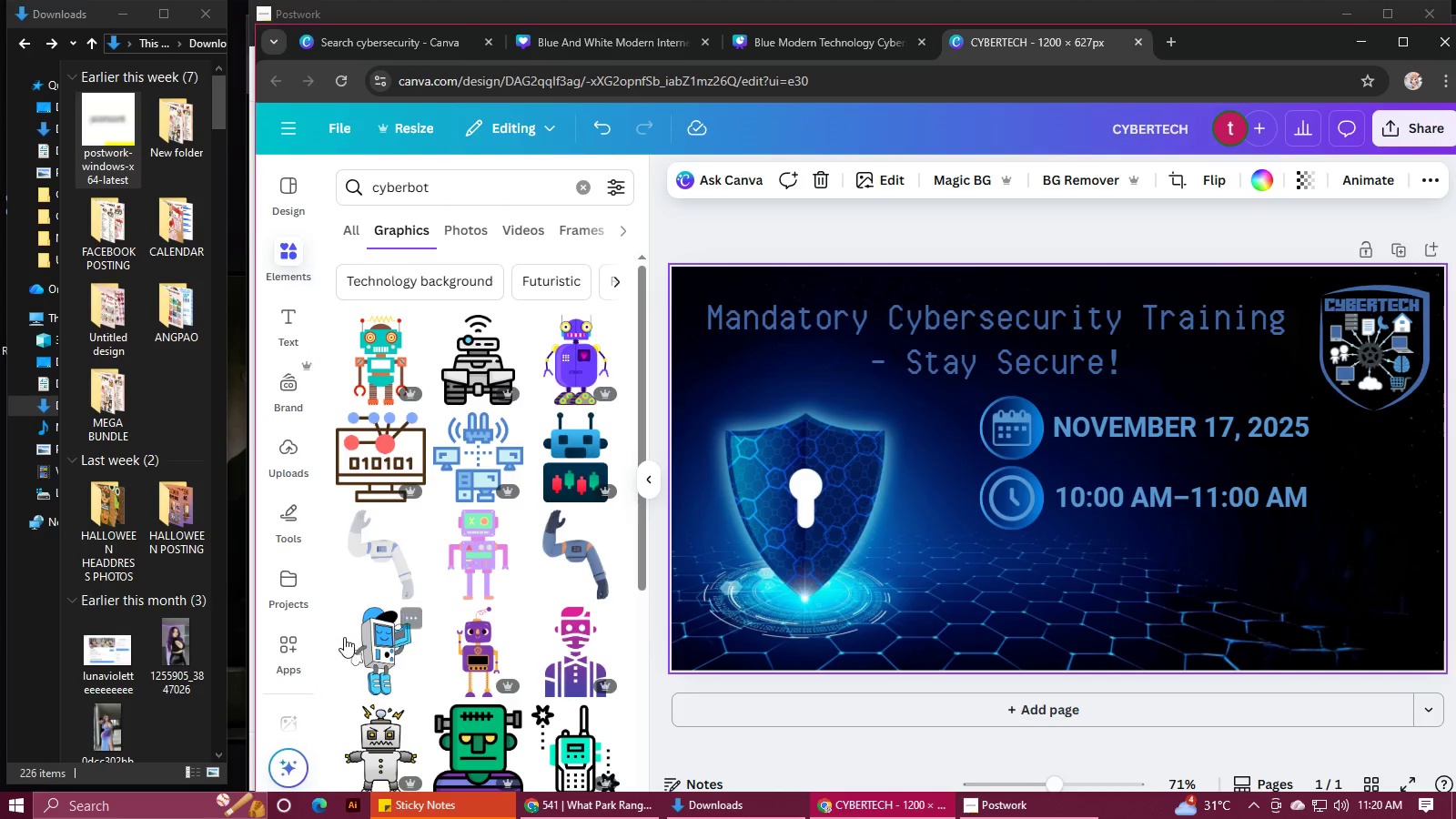 
left_click([388, 643])
 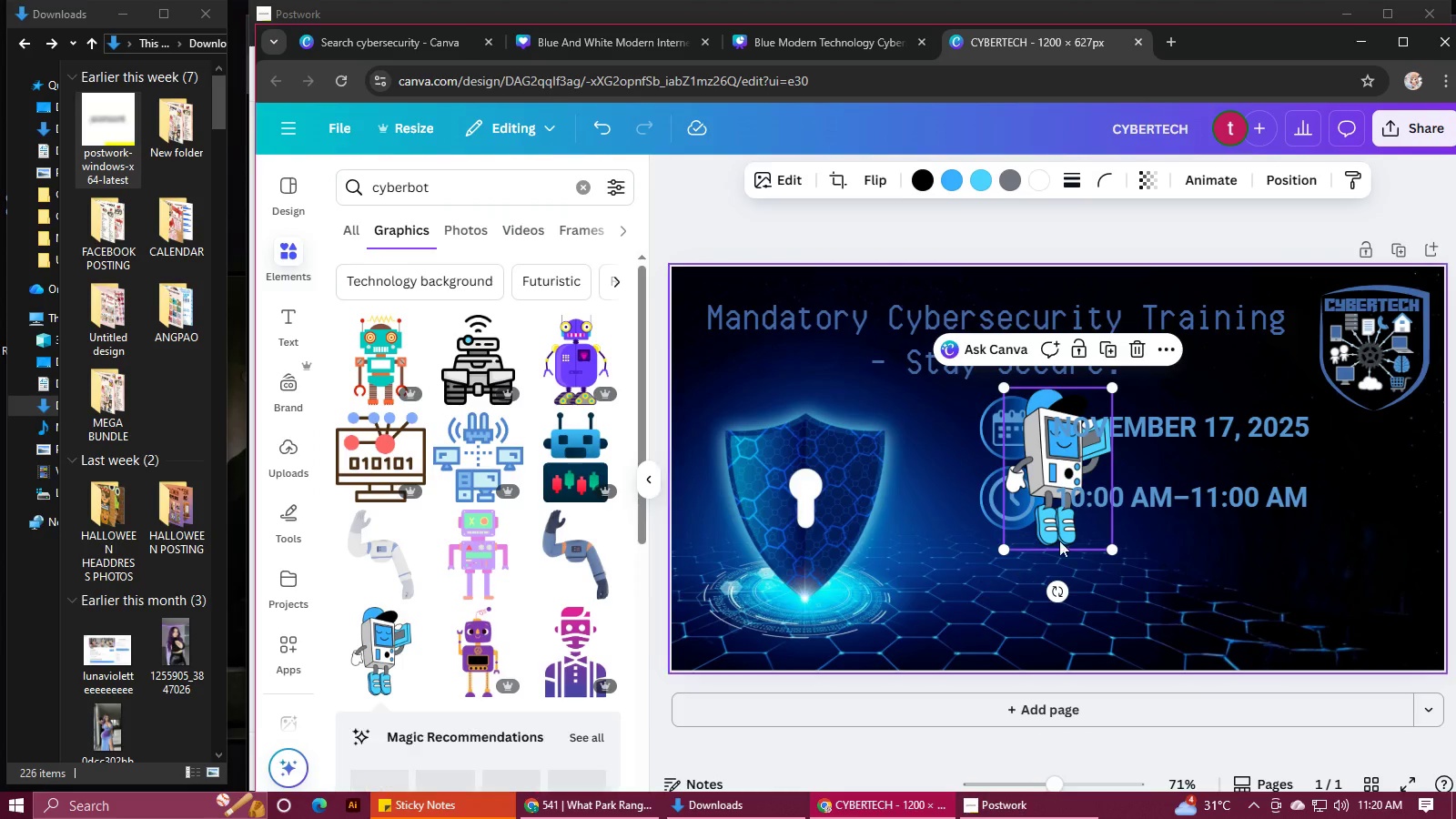 
left_click_drag(start_coordinate=[1062, 525], to_coordinate=[1355, 639])
 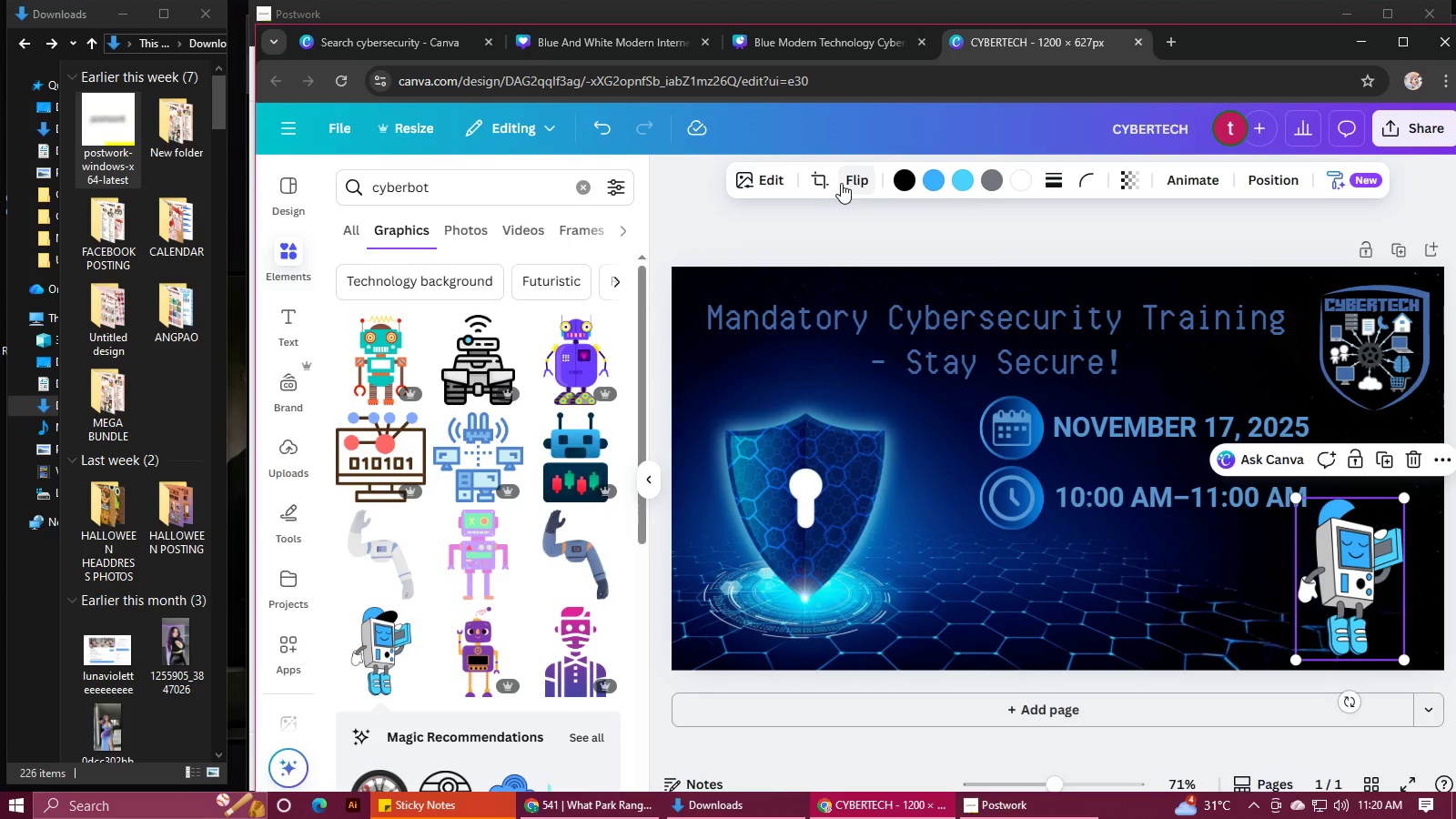 
double_click([857, 227])
 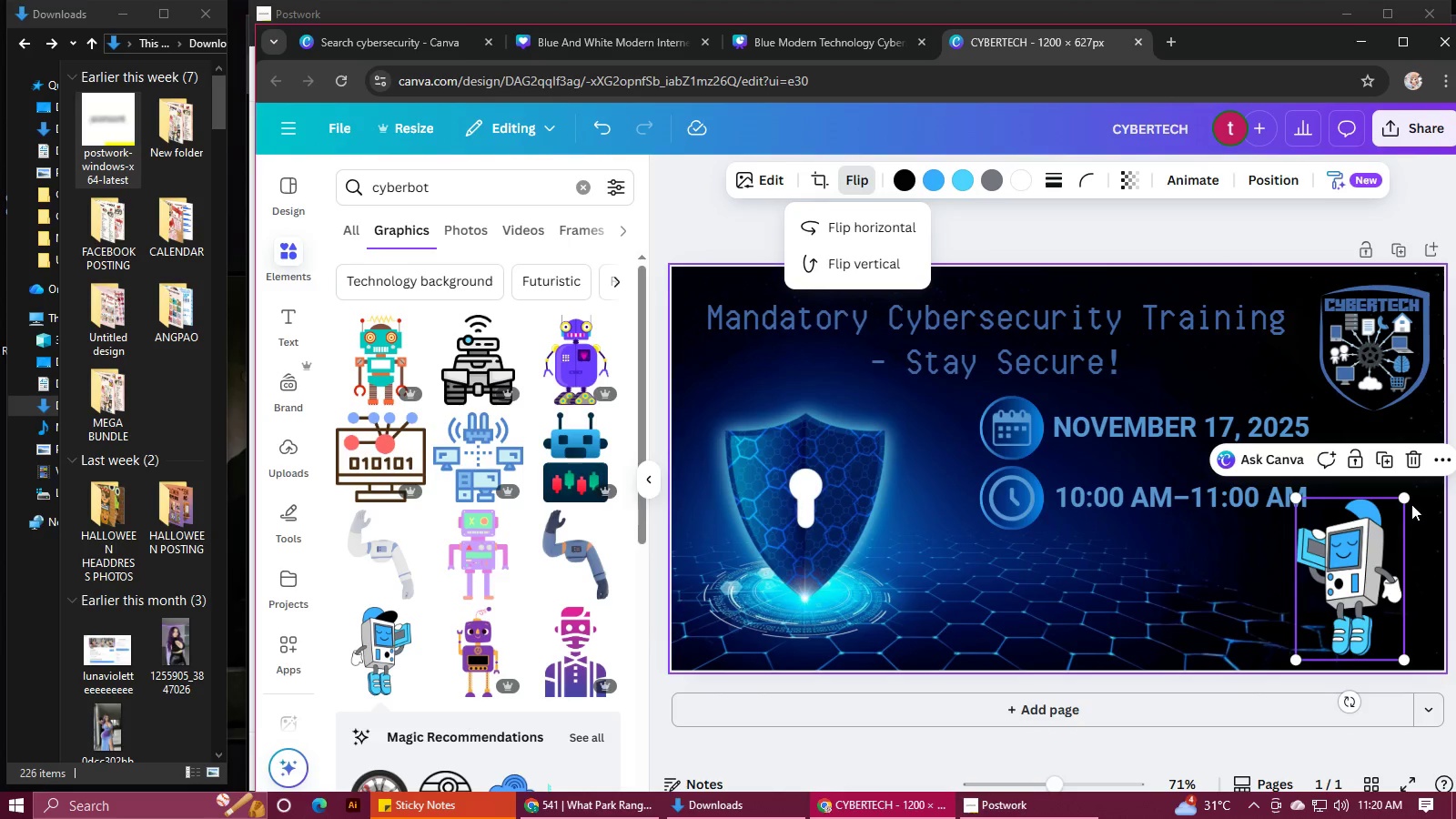 
left_click_drag(start_coordinate=[1402, 501], to_coordinate=[1424, 452])
 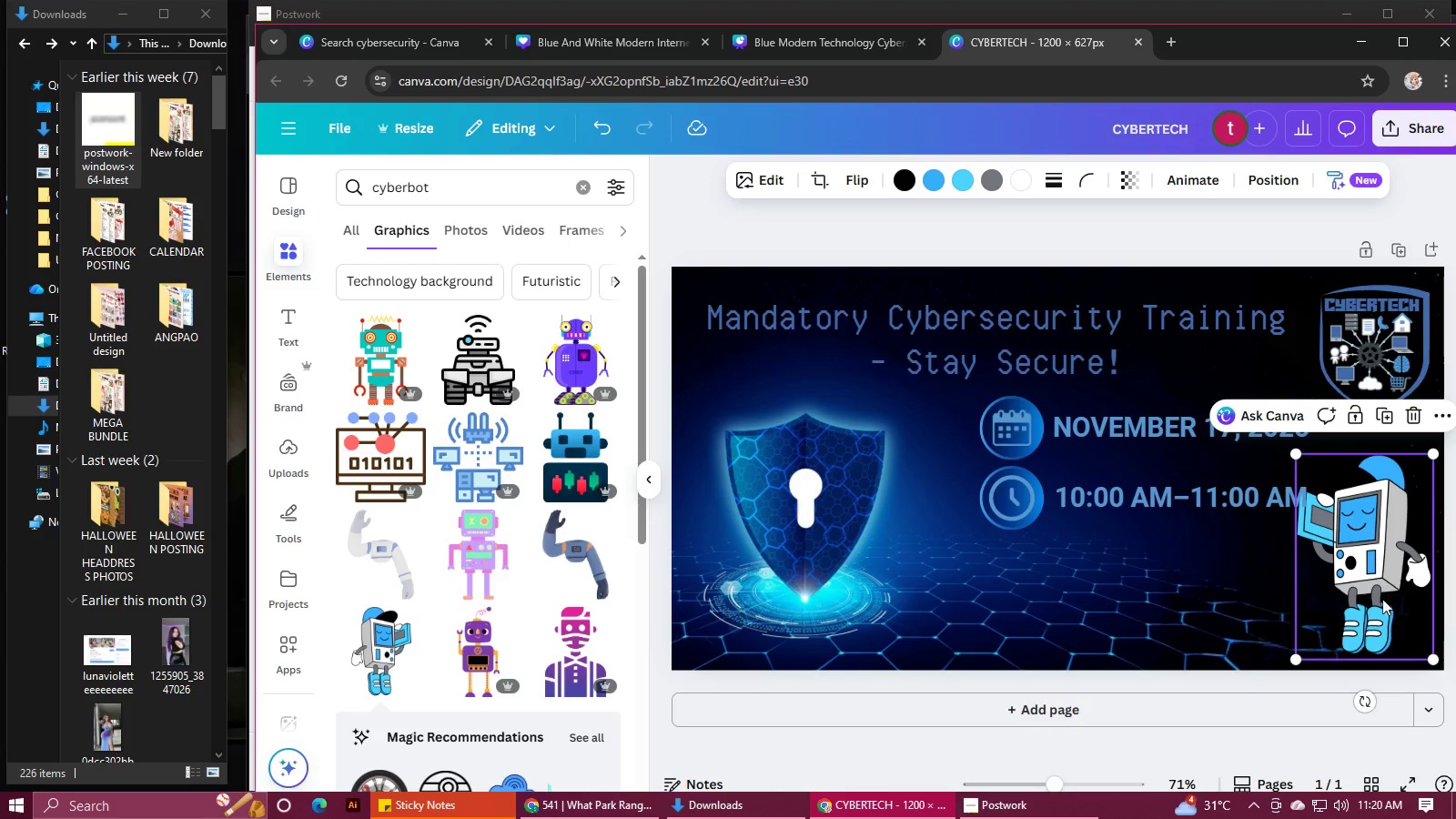 
left_click_drag(start_coordinate=[1382, 599], to_coordinate=[1375, 604])
 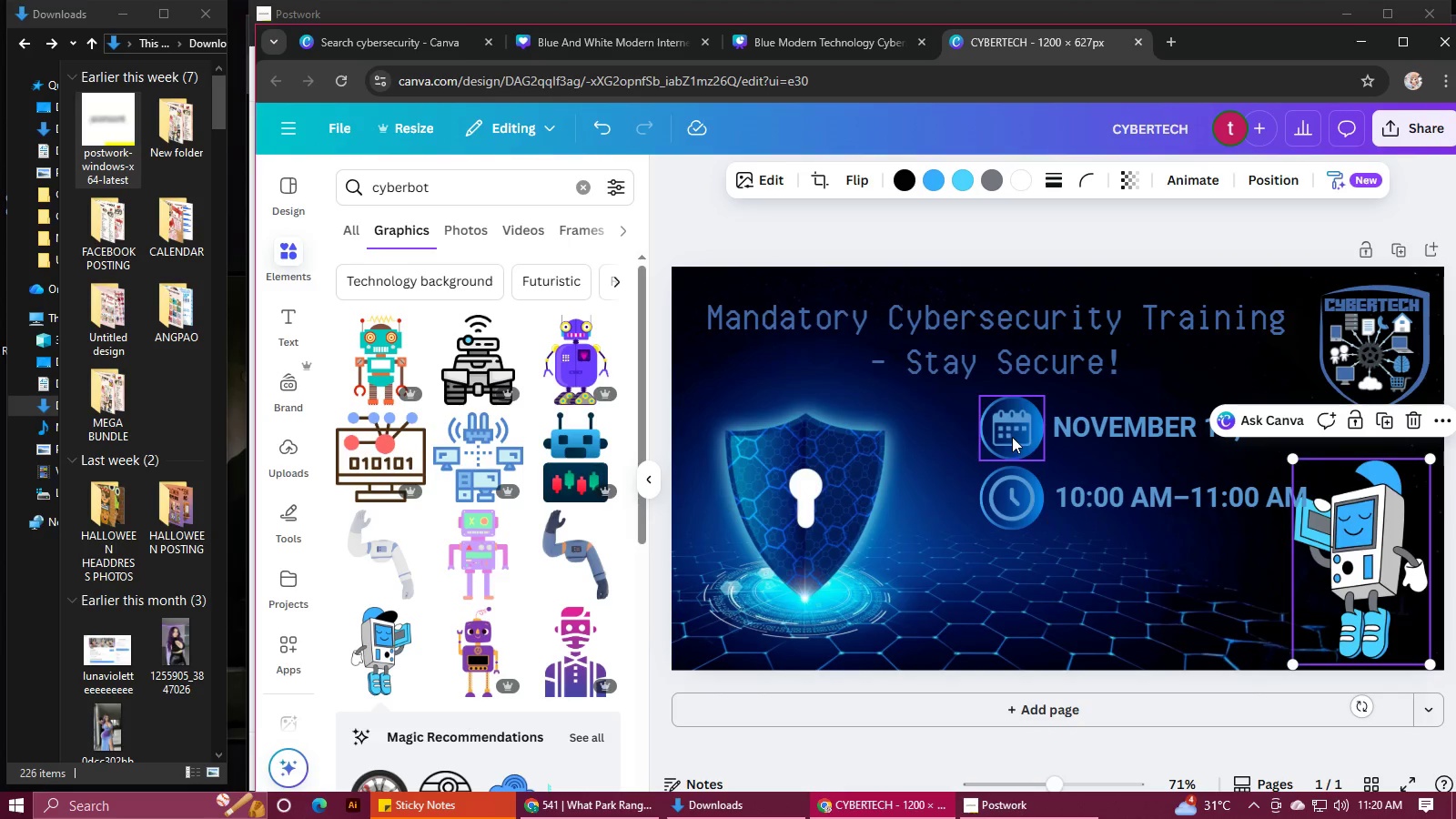 
left_click([1012, 437])
 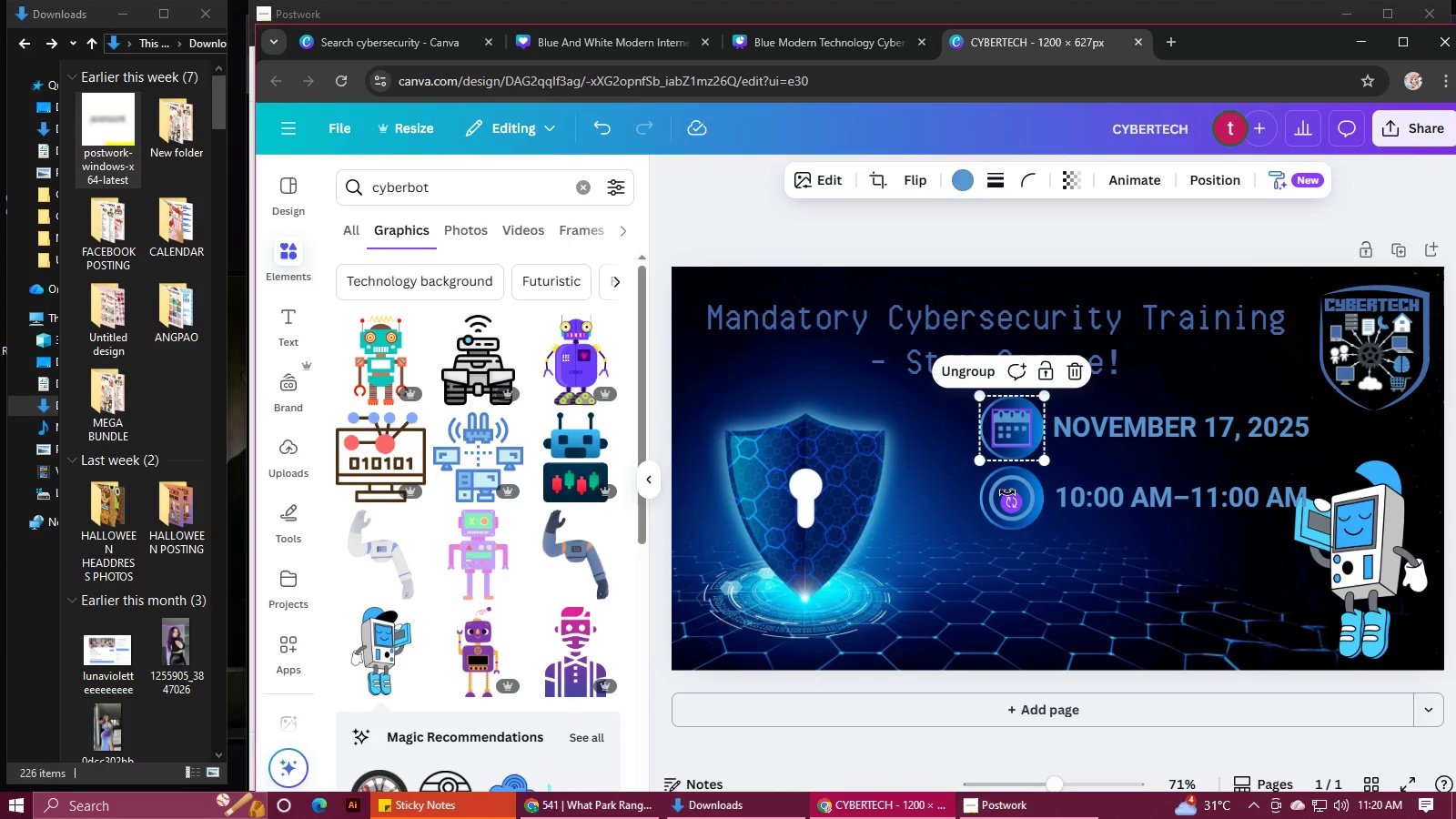 
hold_key(key=ShiftLeft, duration=1.5)
left_click([1016, 489])
 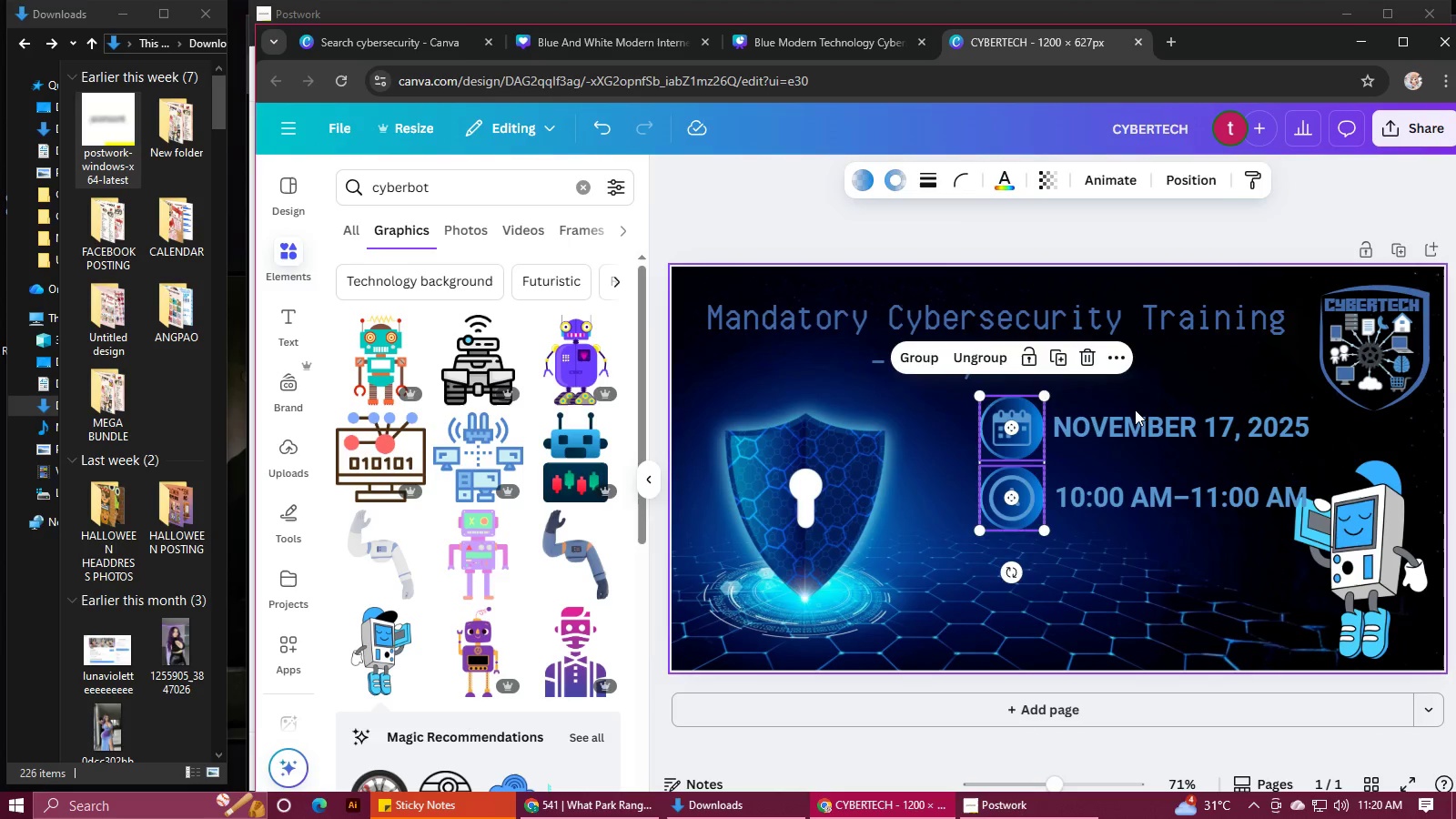 
double_click([1135, 410])
 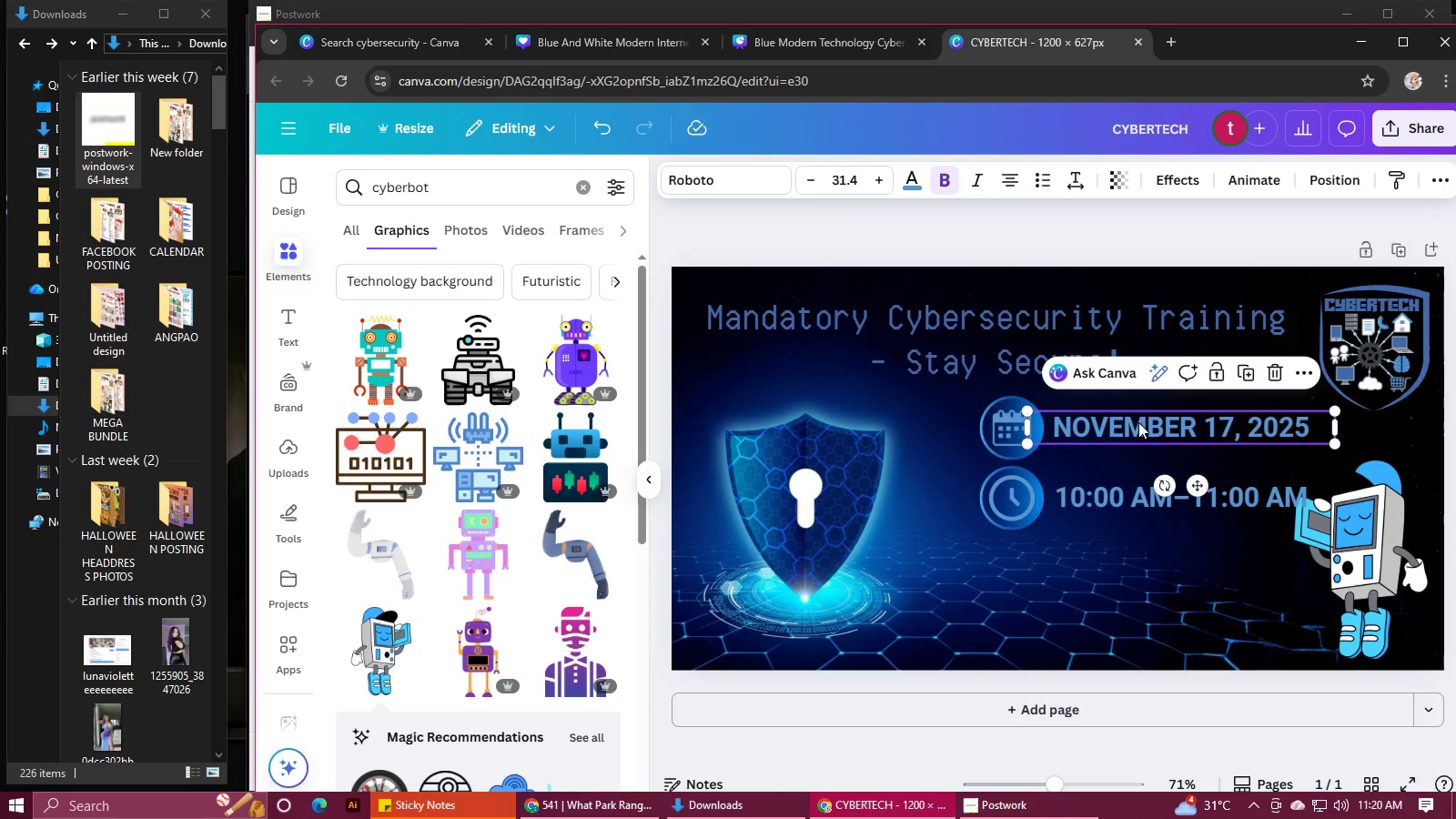 
triple_click([1138, 422])
 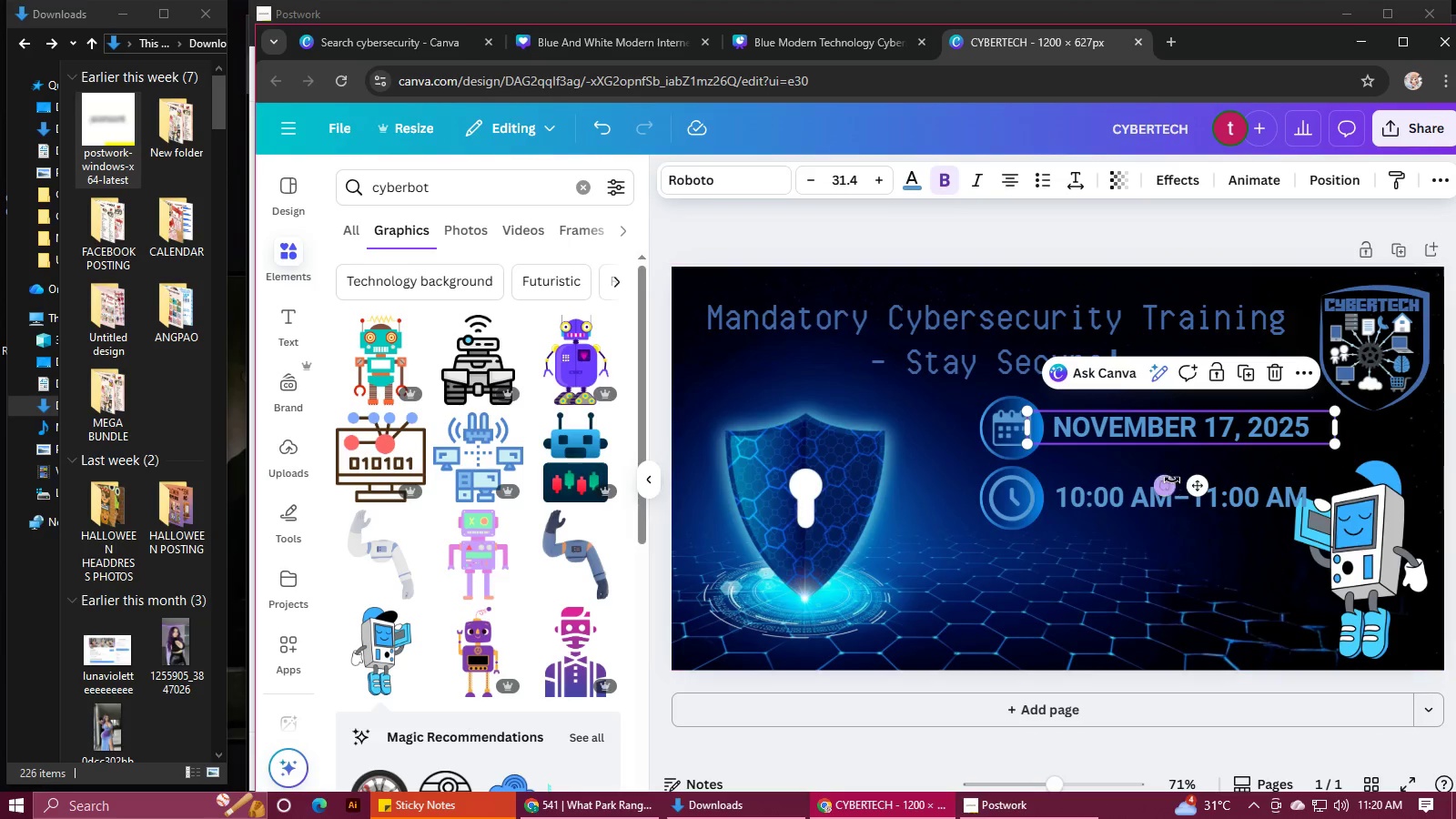 
hold_key(key=ShiftLeft, duration=1.51)
left_click([1101, 501])
 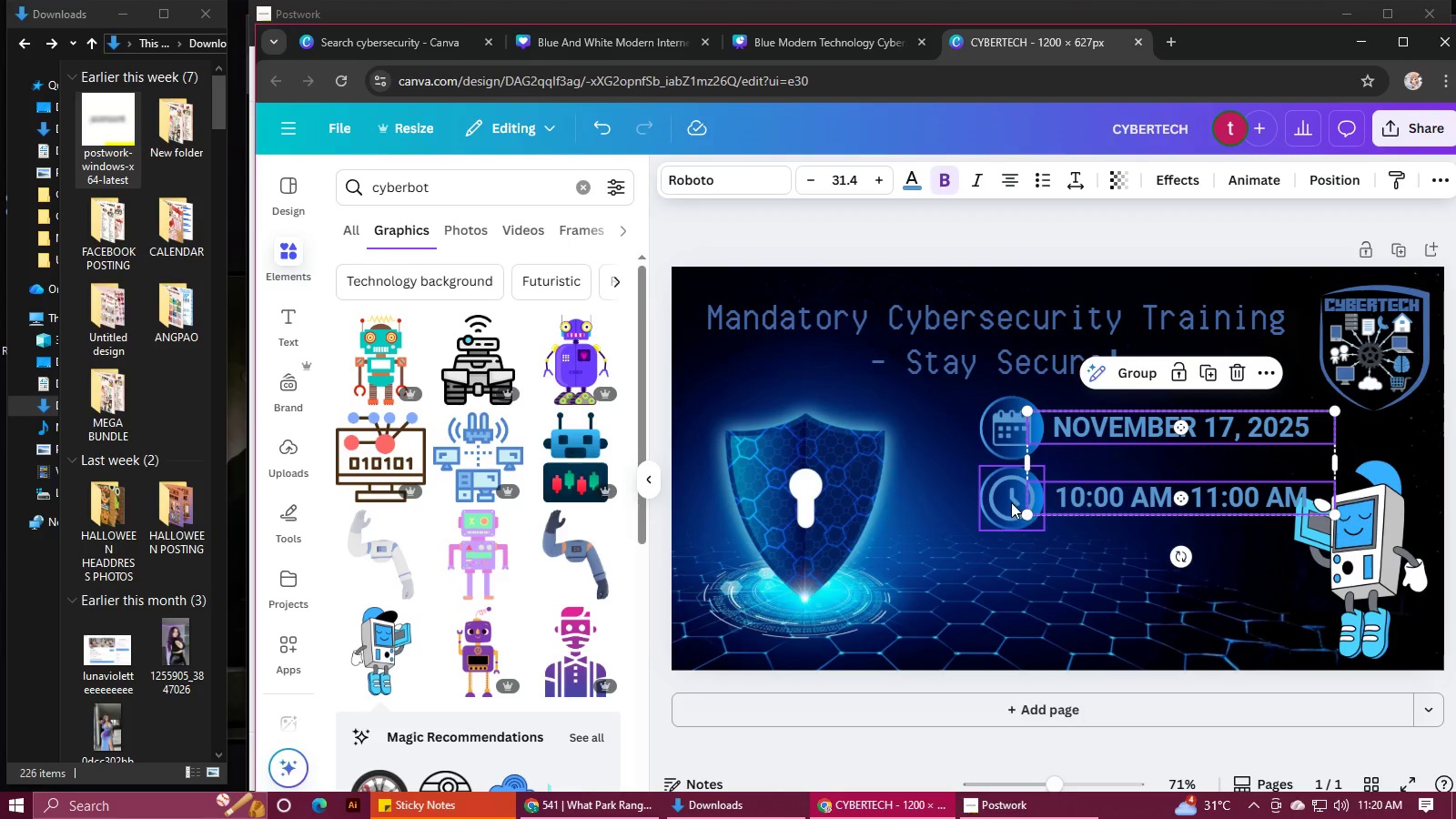 
double_click([1011, 502])
 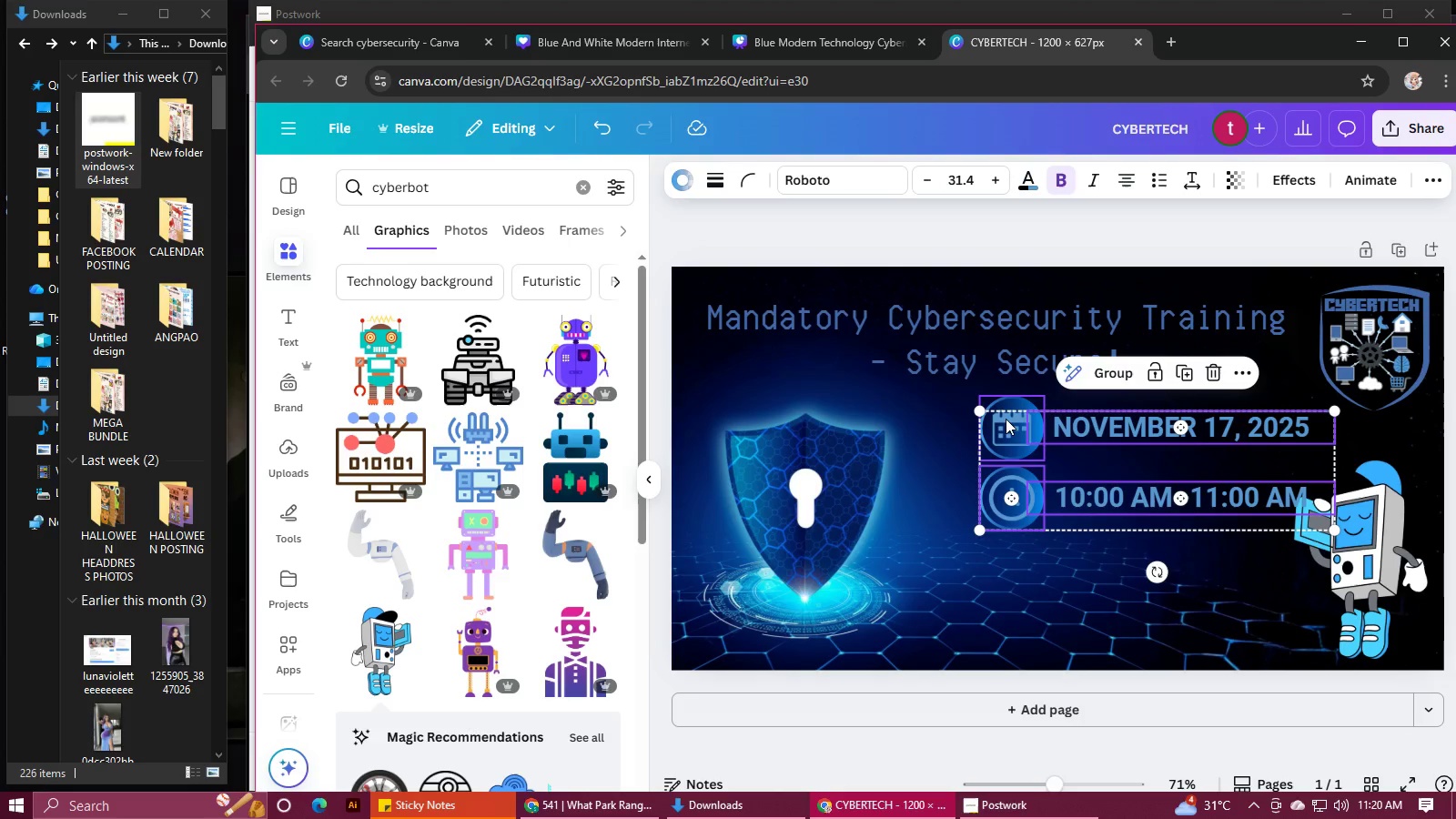 
hold_key(key=ShiftLeft, duration=0.56)
left_click([1006, 419])
 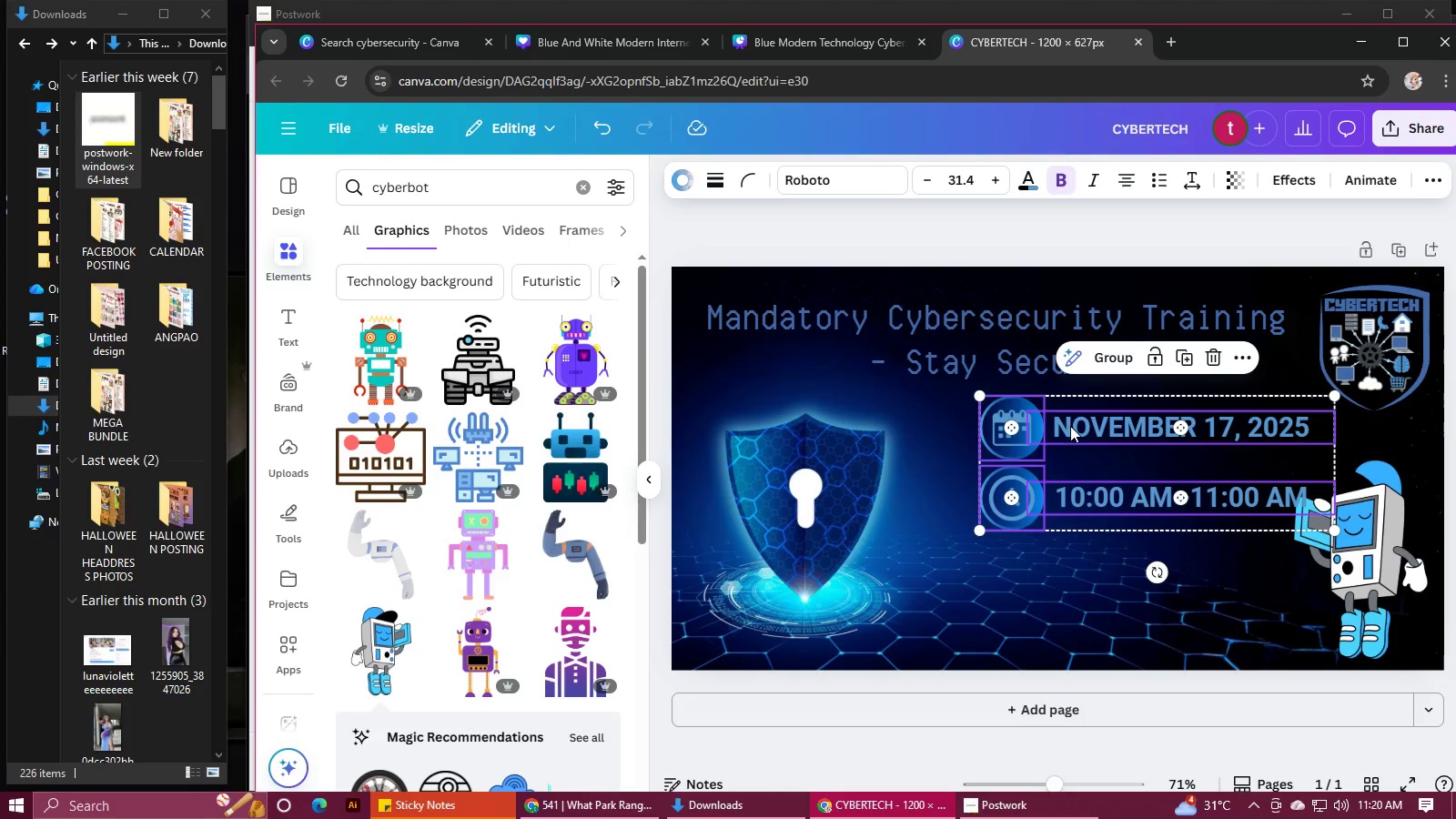 
left_click_drag(start_coordinate=[1071, 427], to_coordinate=[995, 428])
 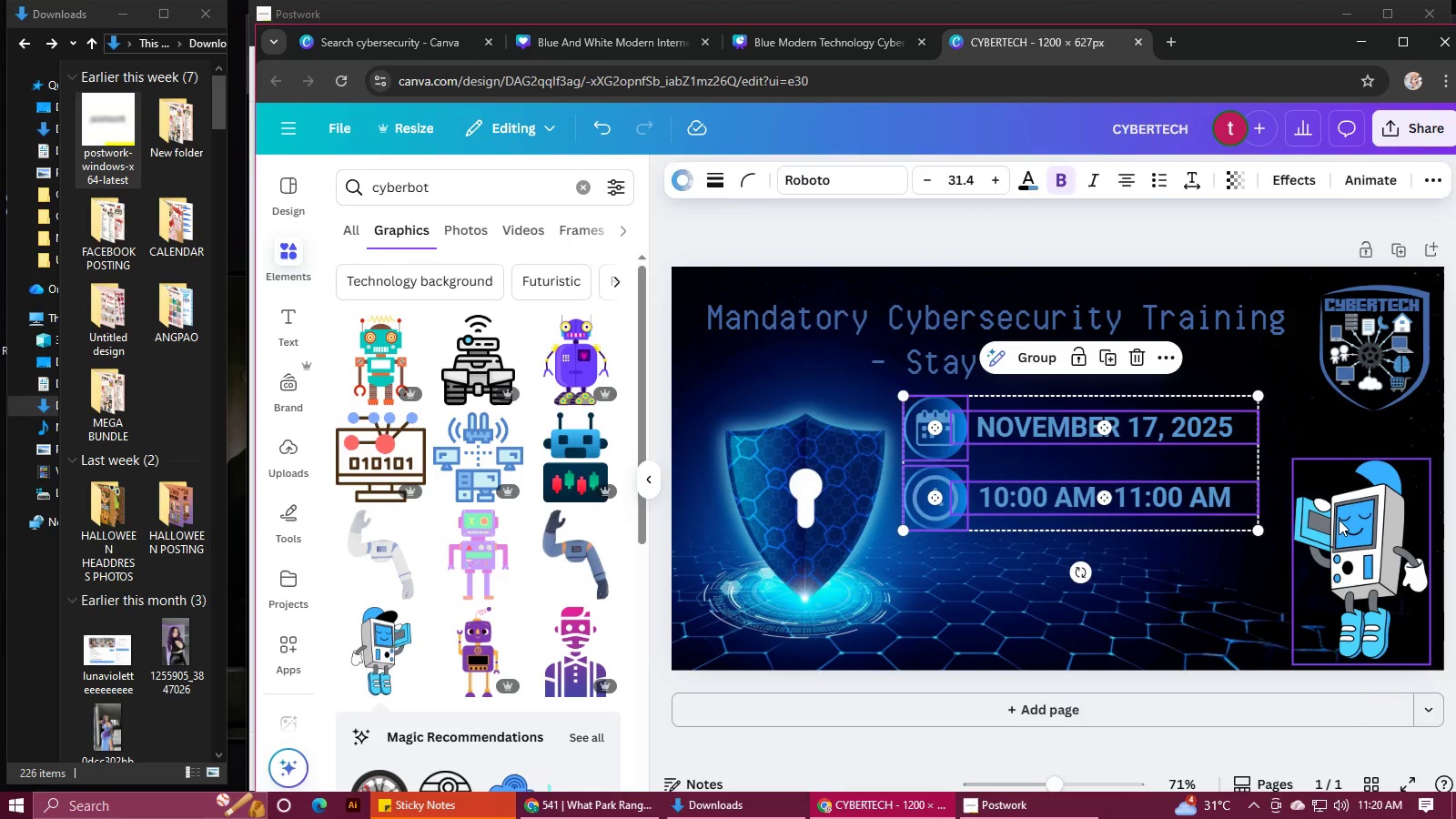 
left_click([1339, 520])
 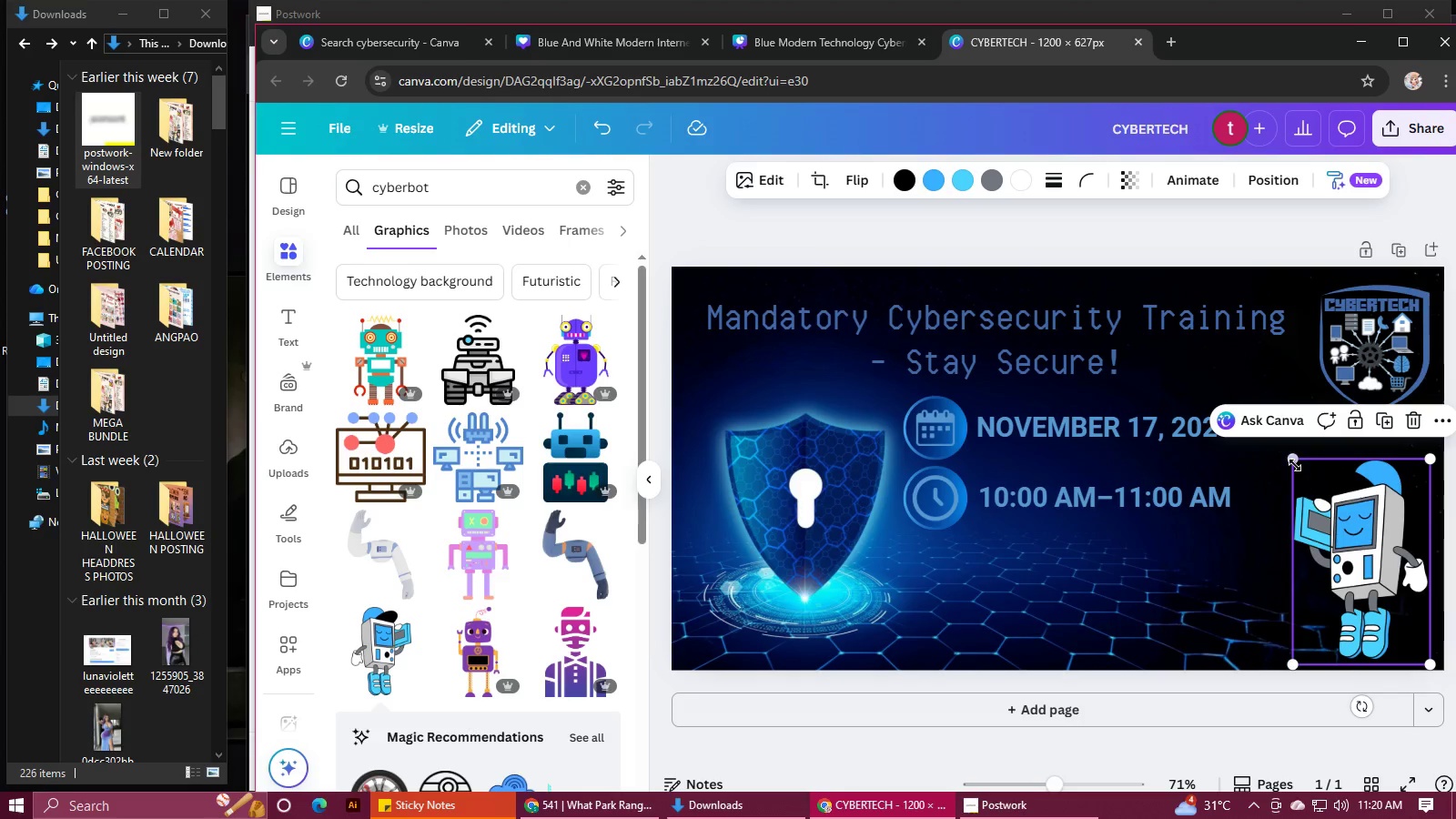 
left_click_drag(start_coordinate=[1295, 464], to_coordinate=[1281, 440])
 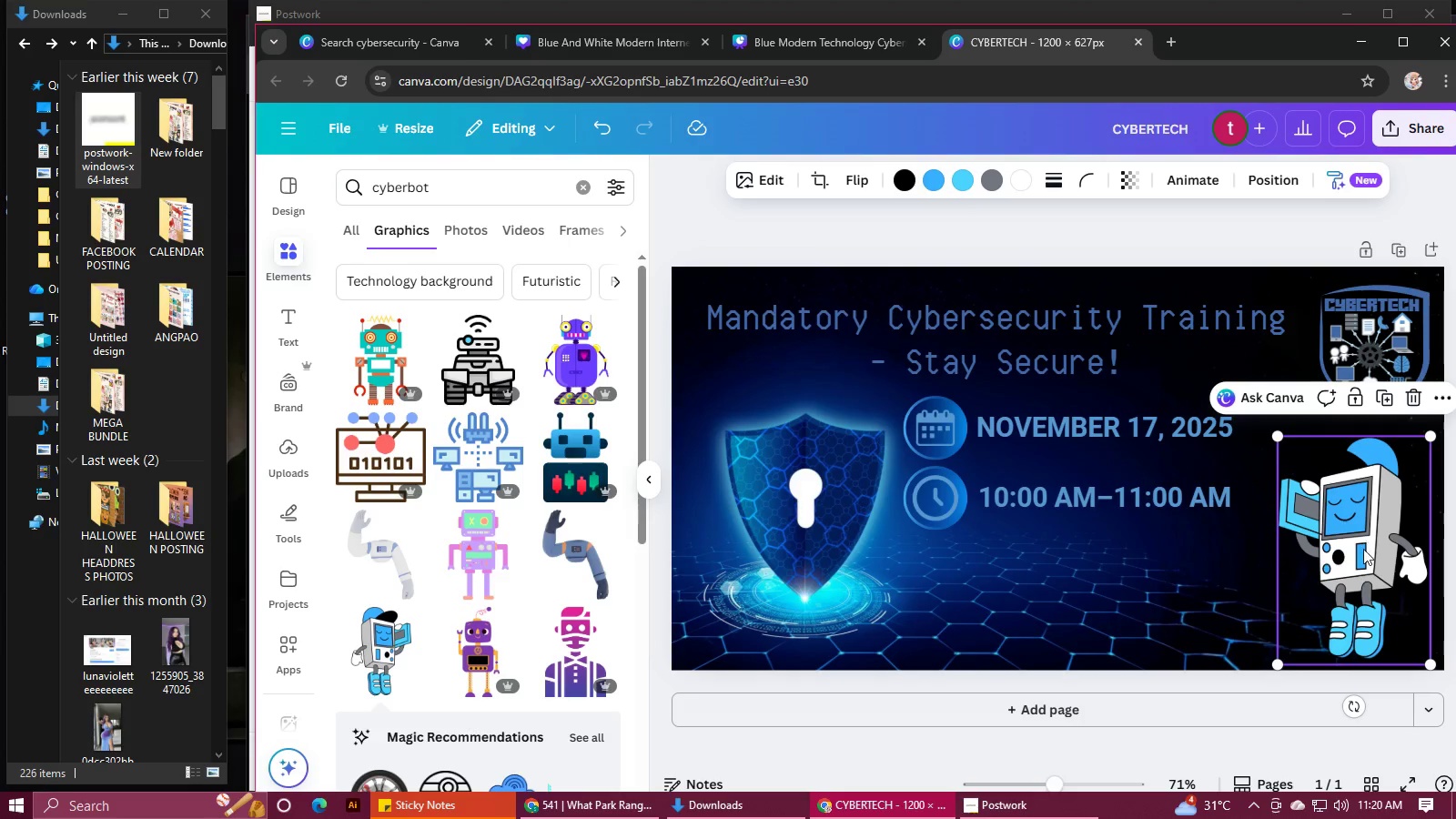 
left_click_drag(start_coordinate=[1363, 549], to_coordinate=[1342, 541])
 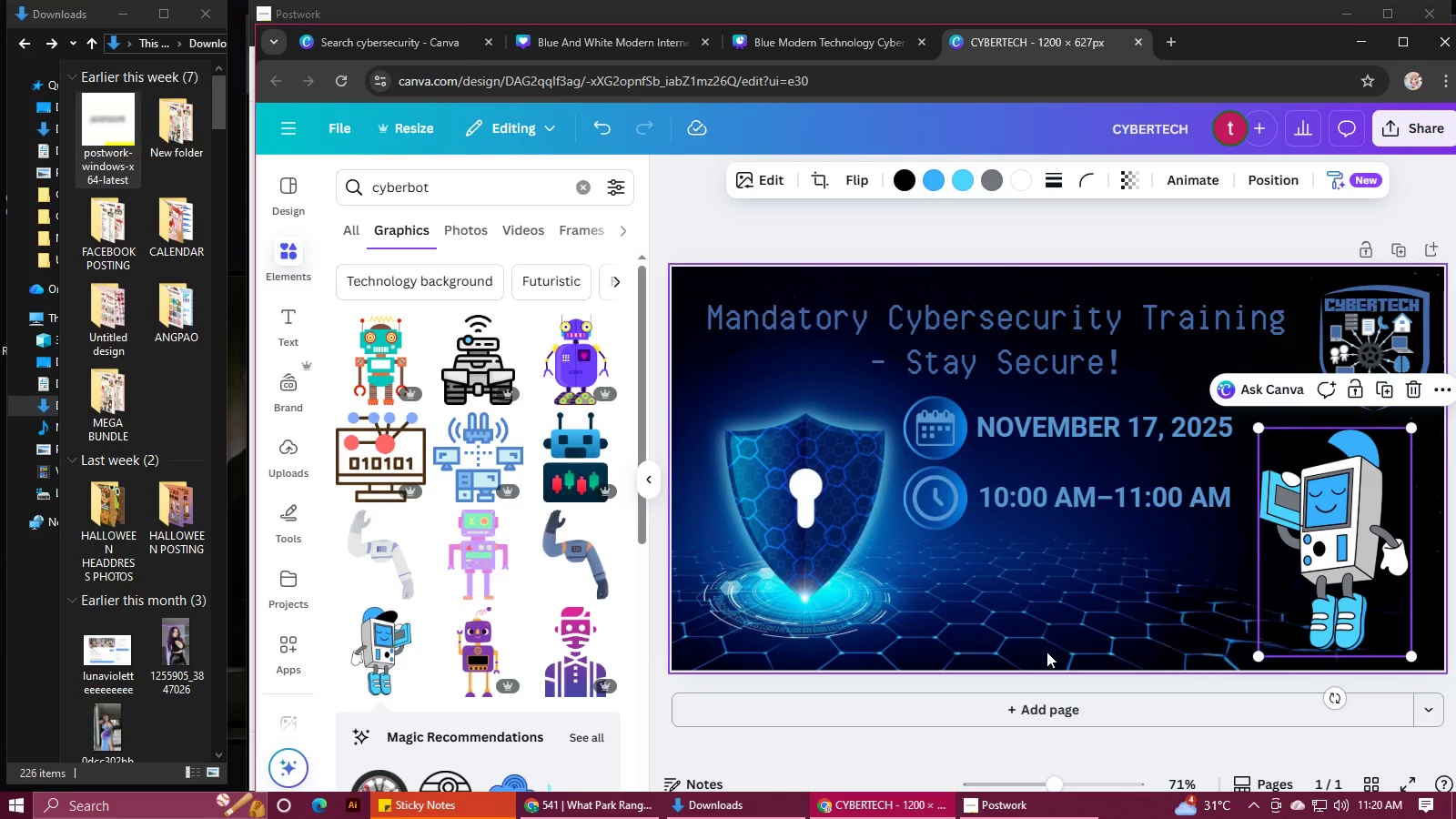 
left_click([1046, 652])
 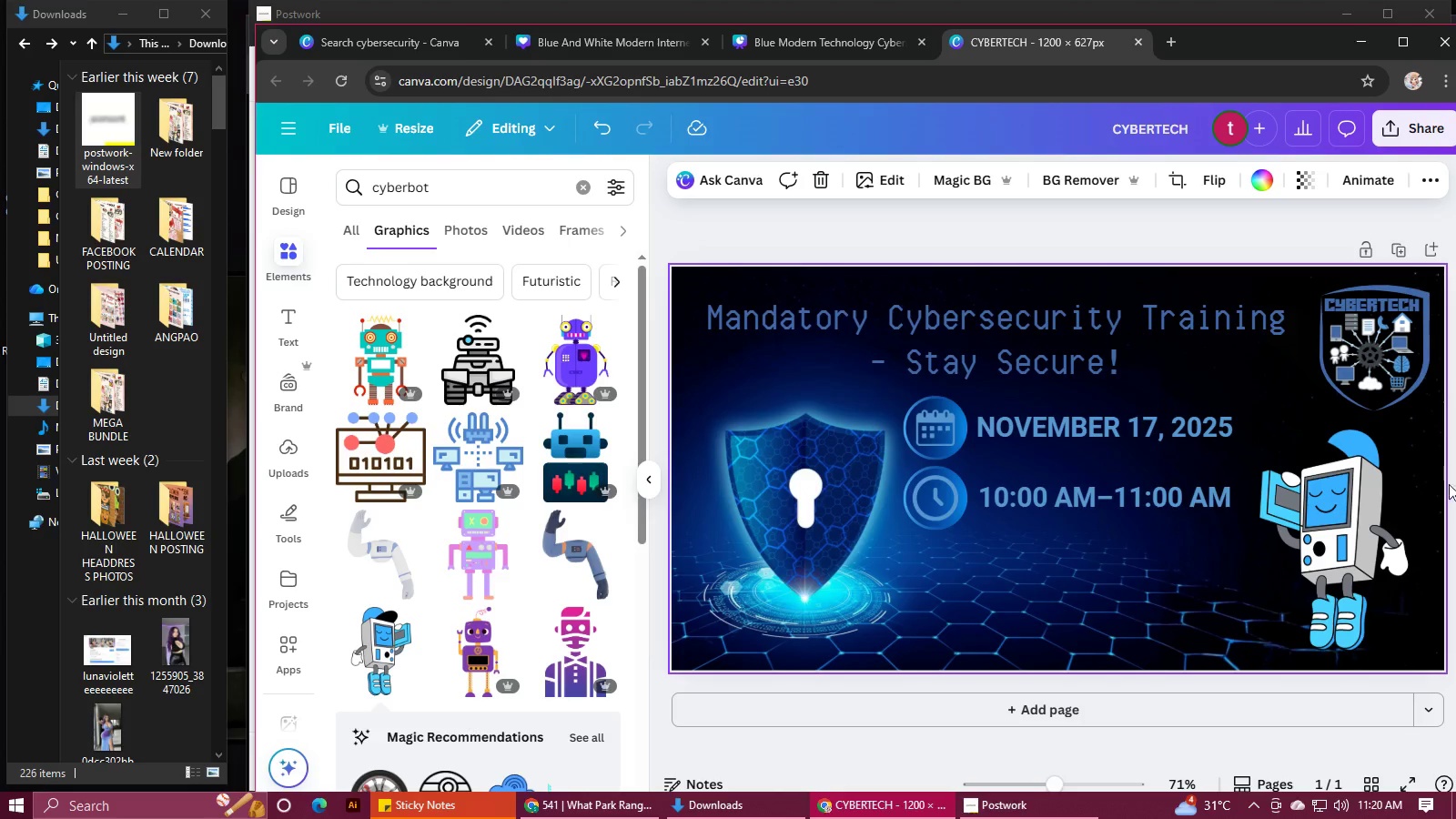 
left_click([1369, 508])
 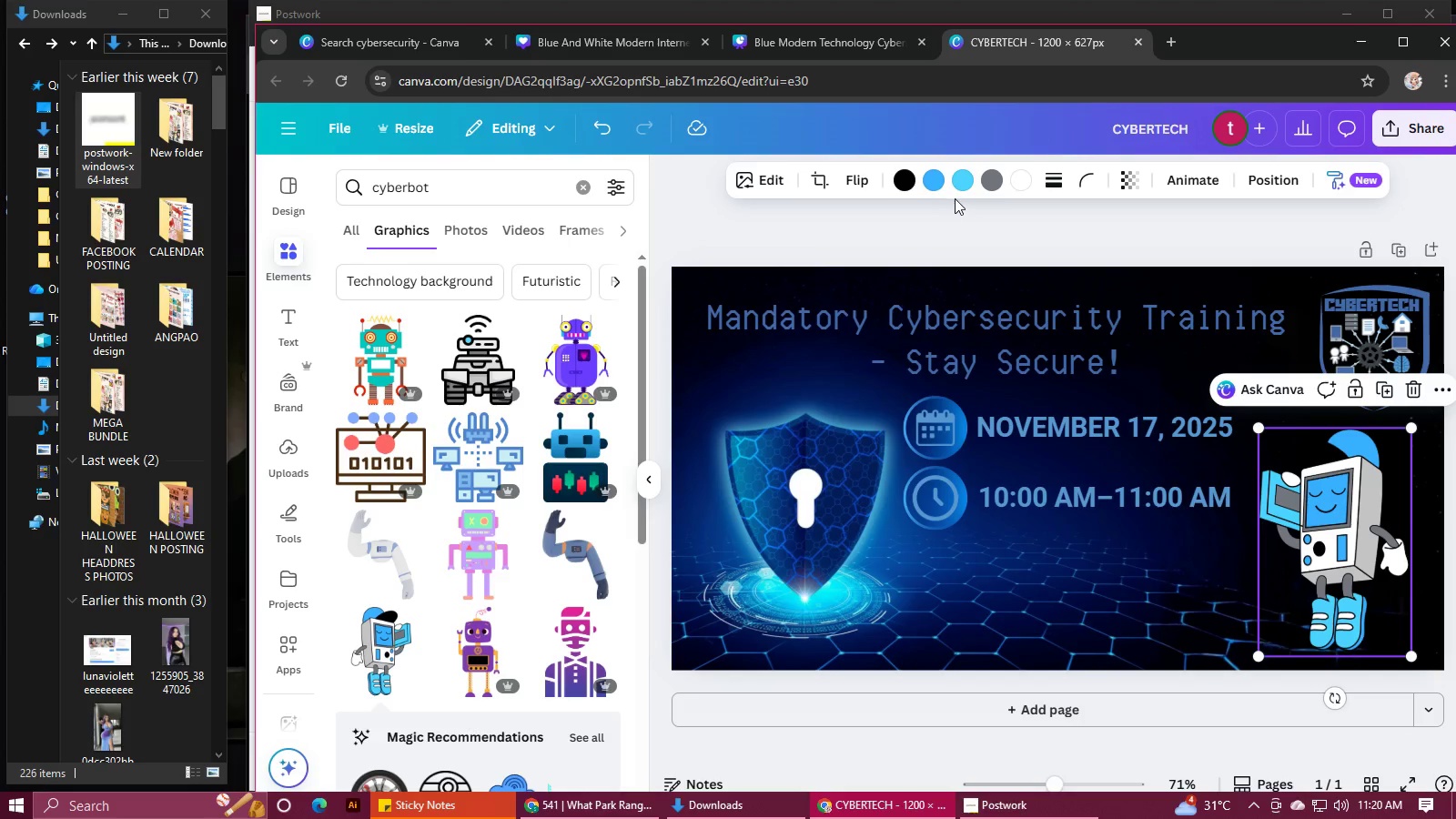 
left_click([957, 177])
 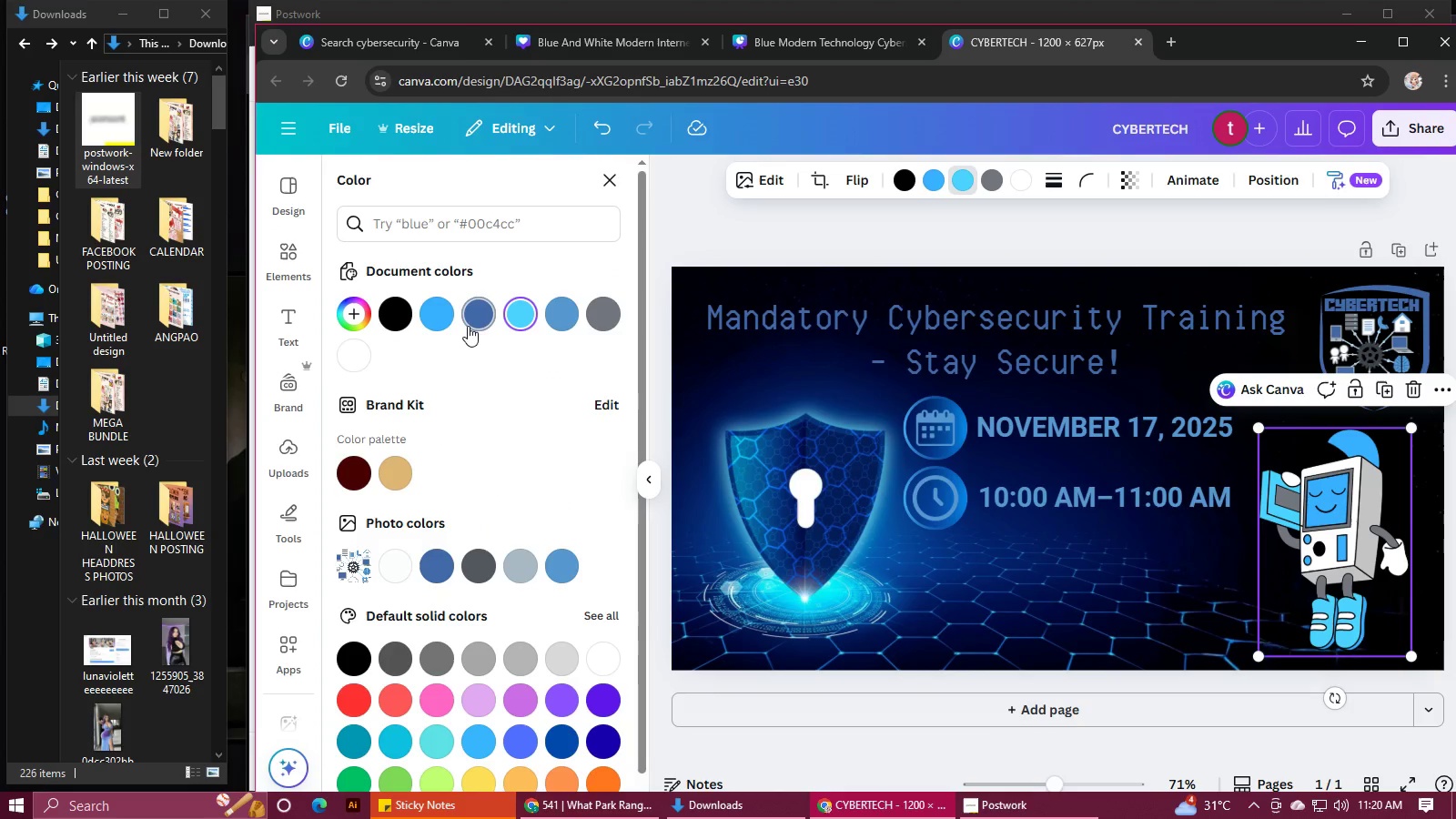 
left_click([472, 318])
 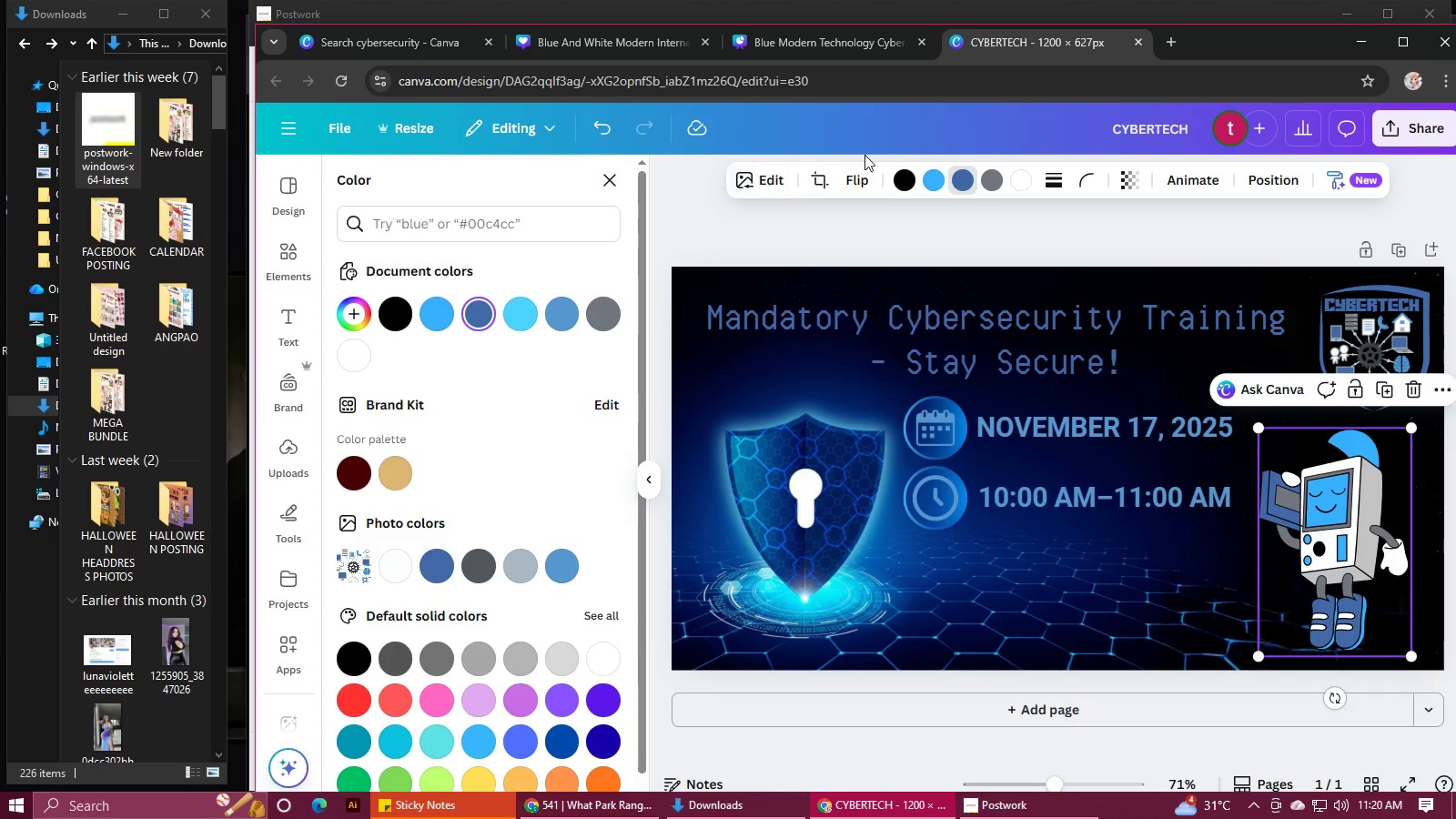 
left_click([602, 127])
 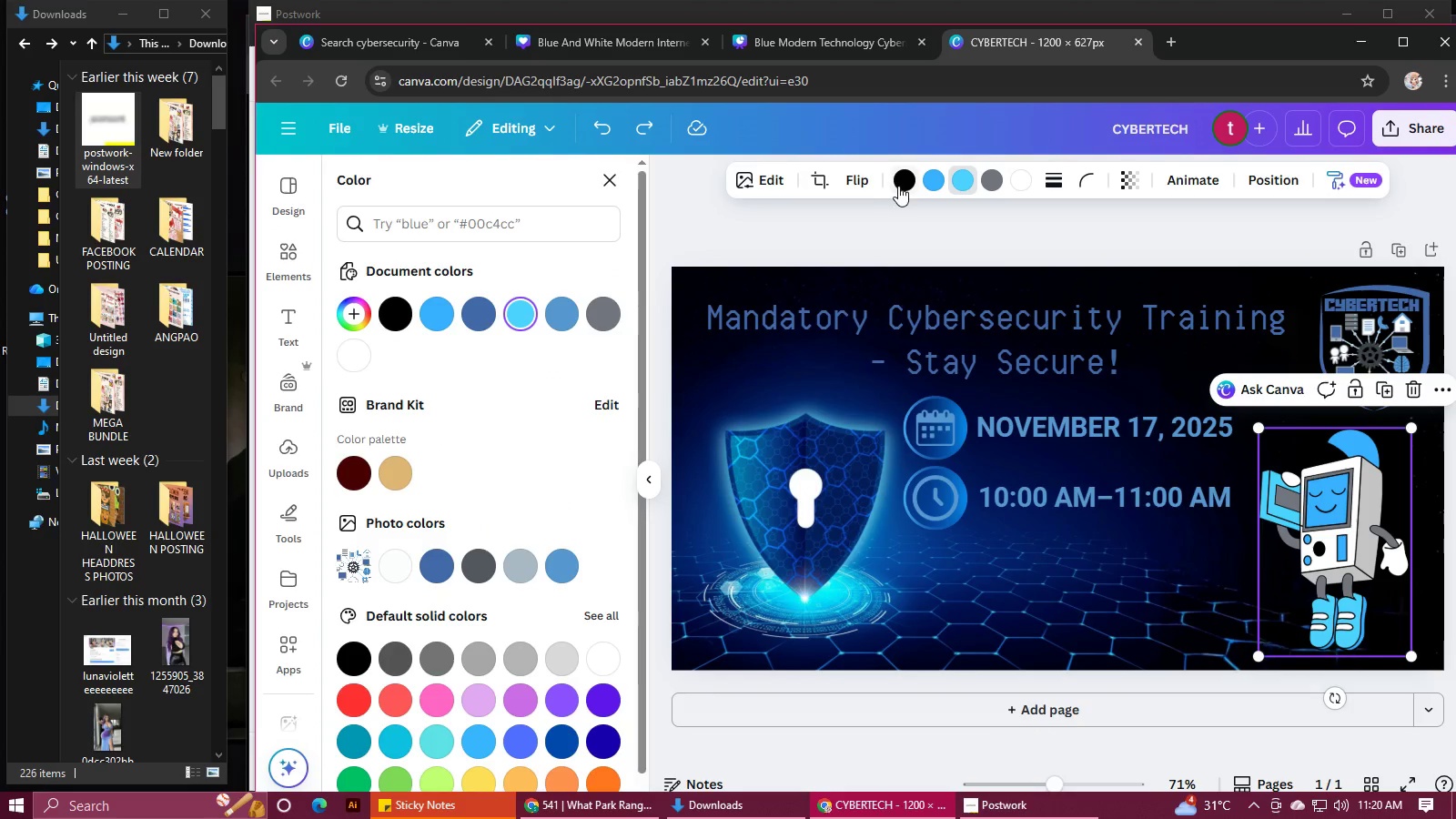 
left_click([901, 184])
 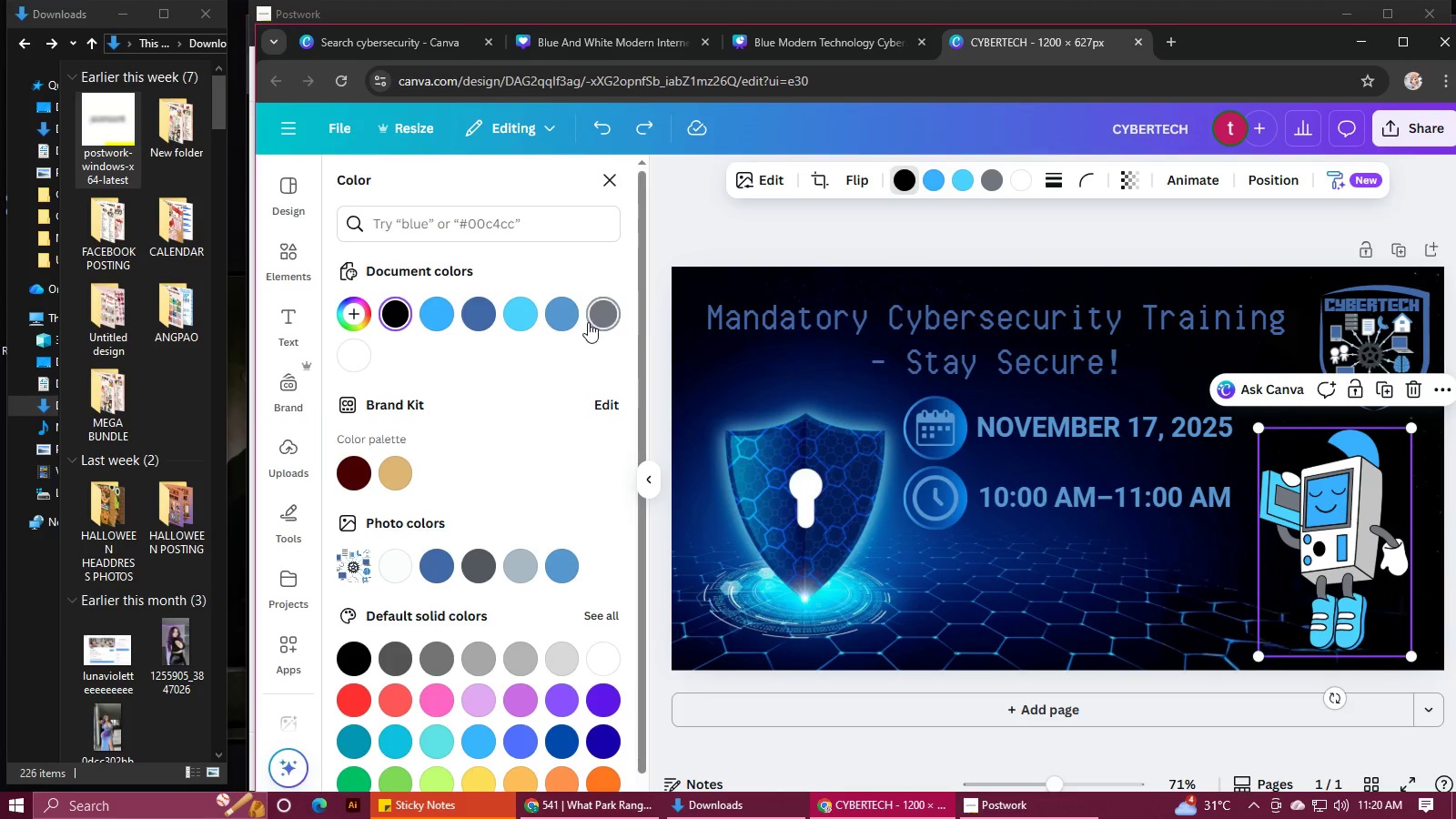 
left_click([588, 322])
 